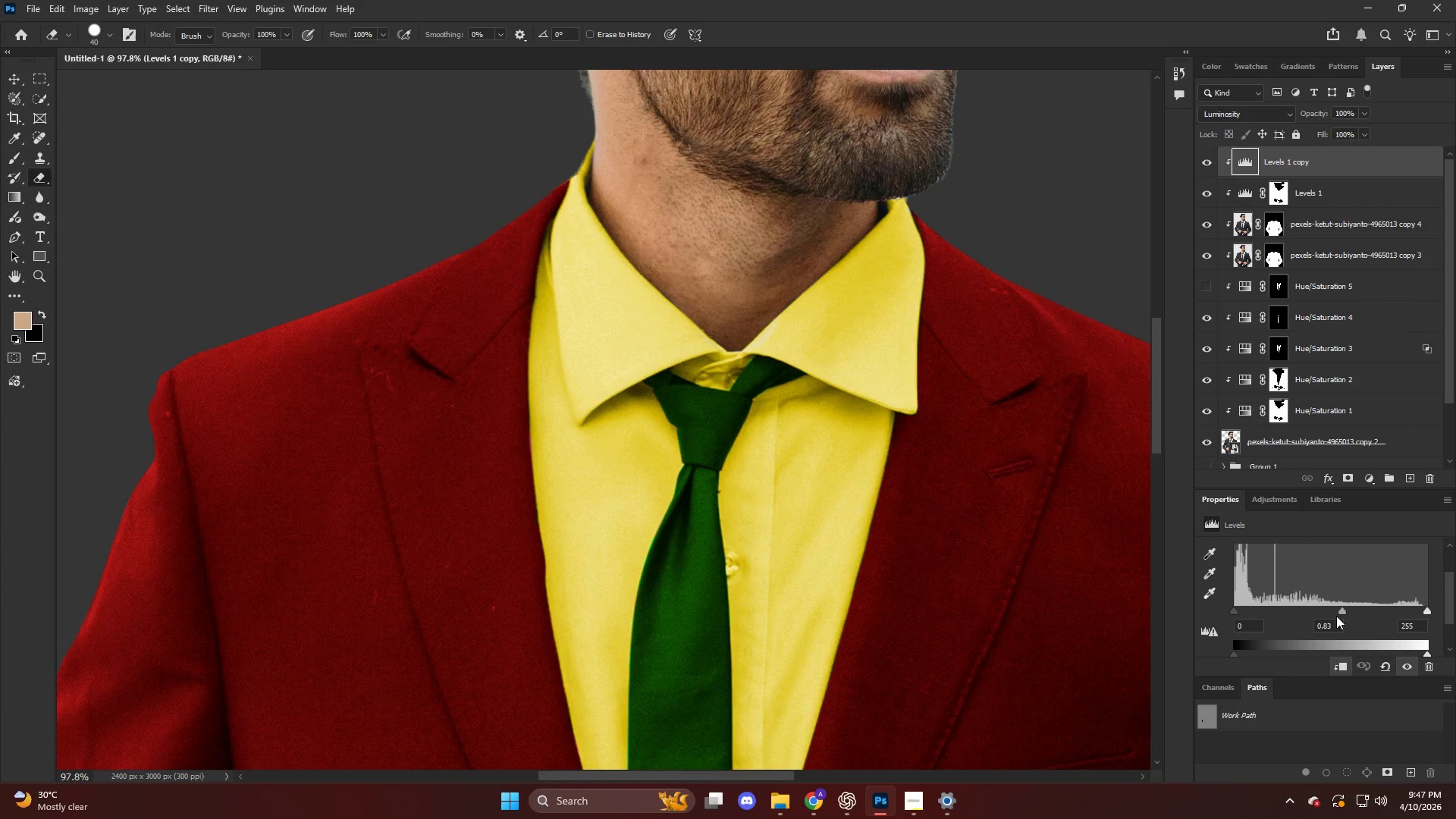 
left_click_drag(start_coordinate=[1340, 615], to_coordinate=[1350, 620])
 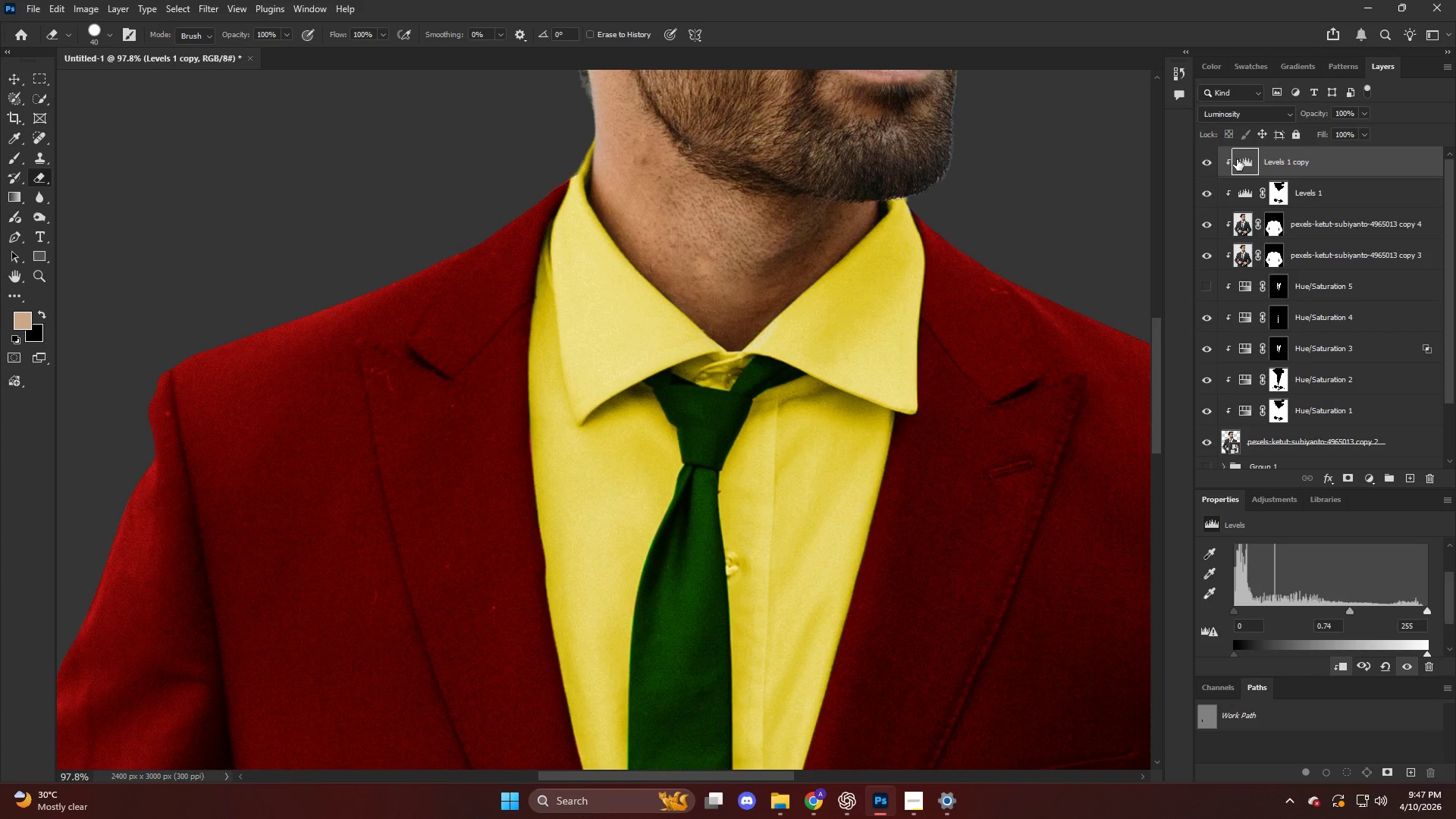 
left_click([1242, 159])
 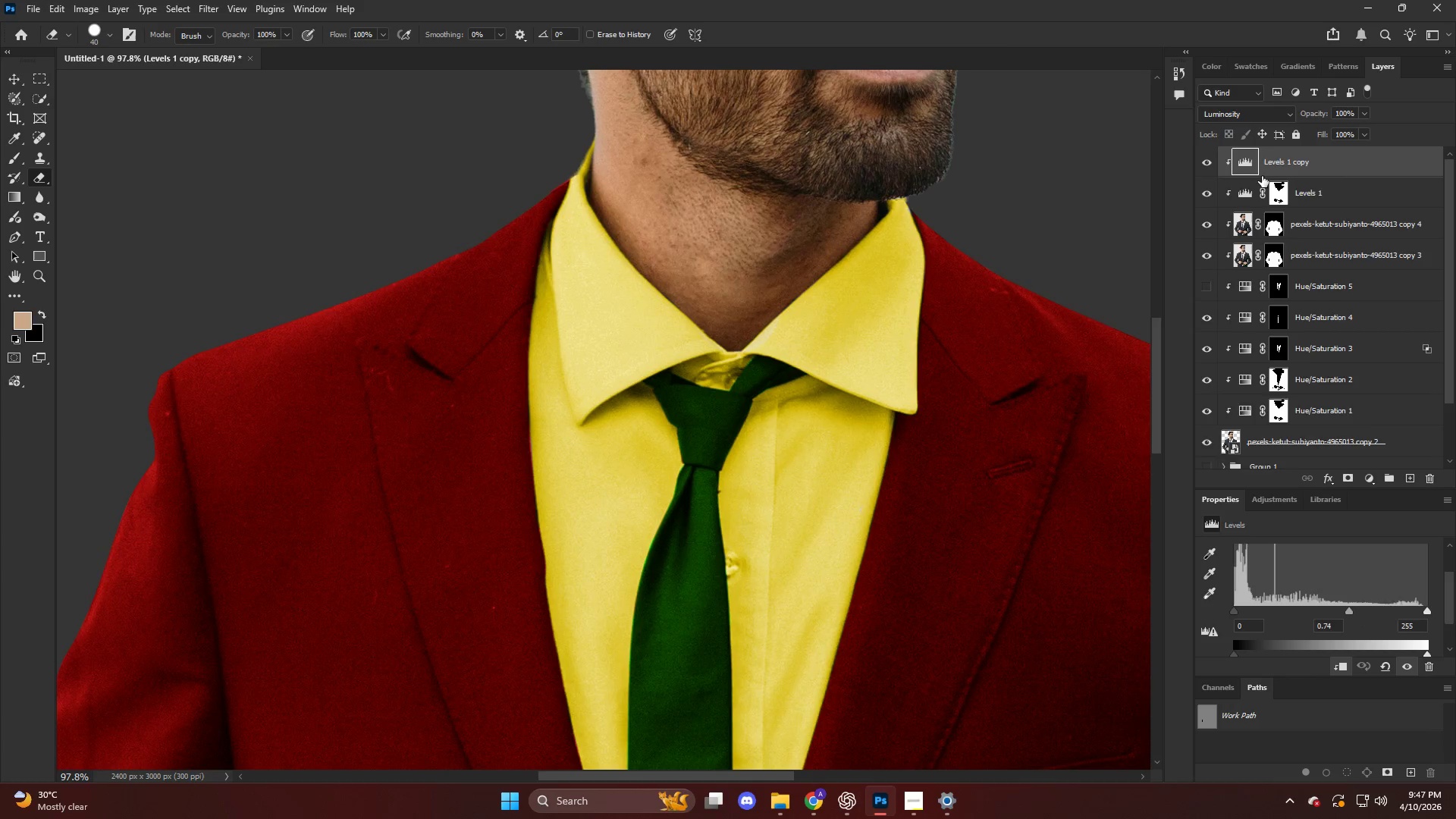 
key(Backspace)
 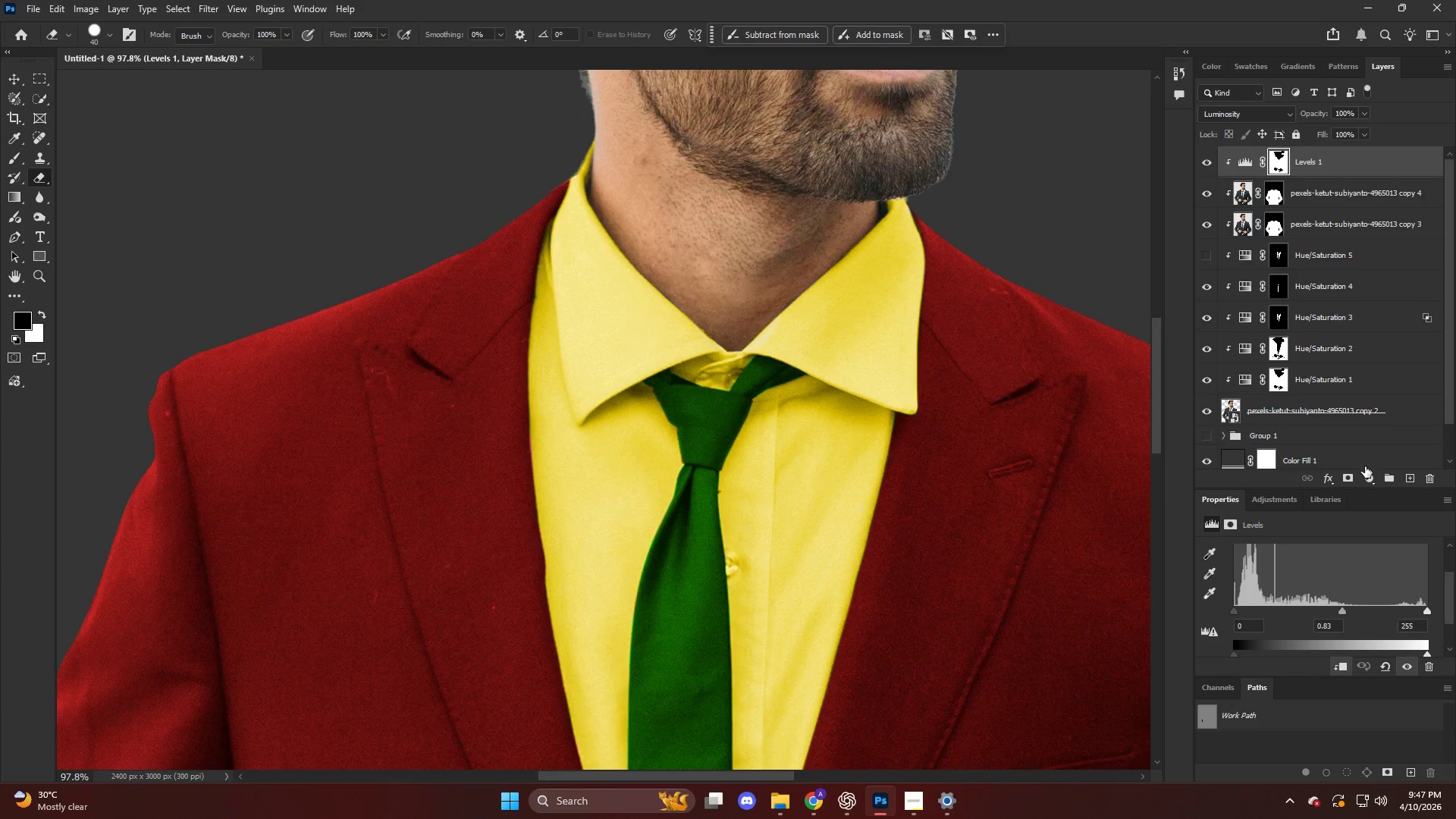 
left_click([1370, 478])
 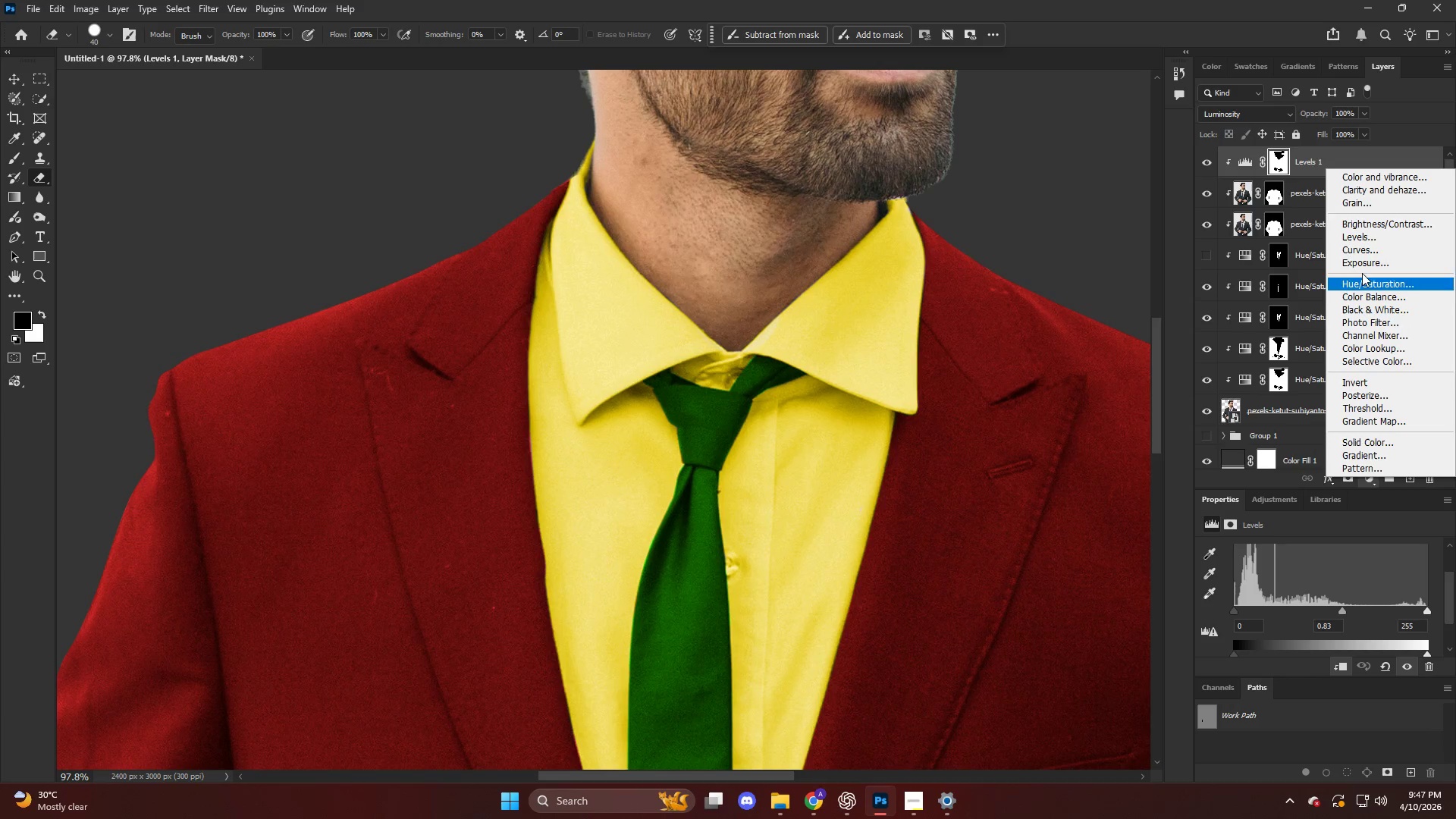 
left_click([1367, 259])
 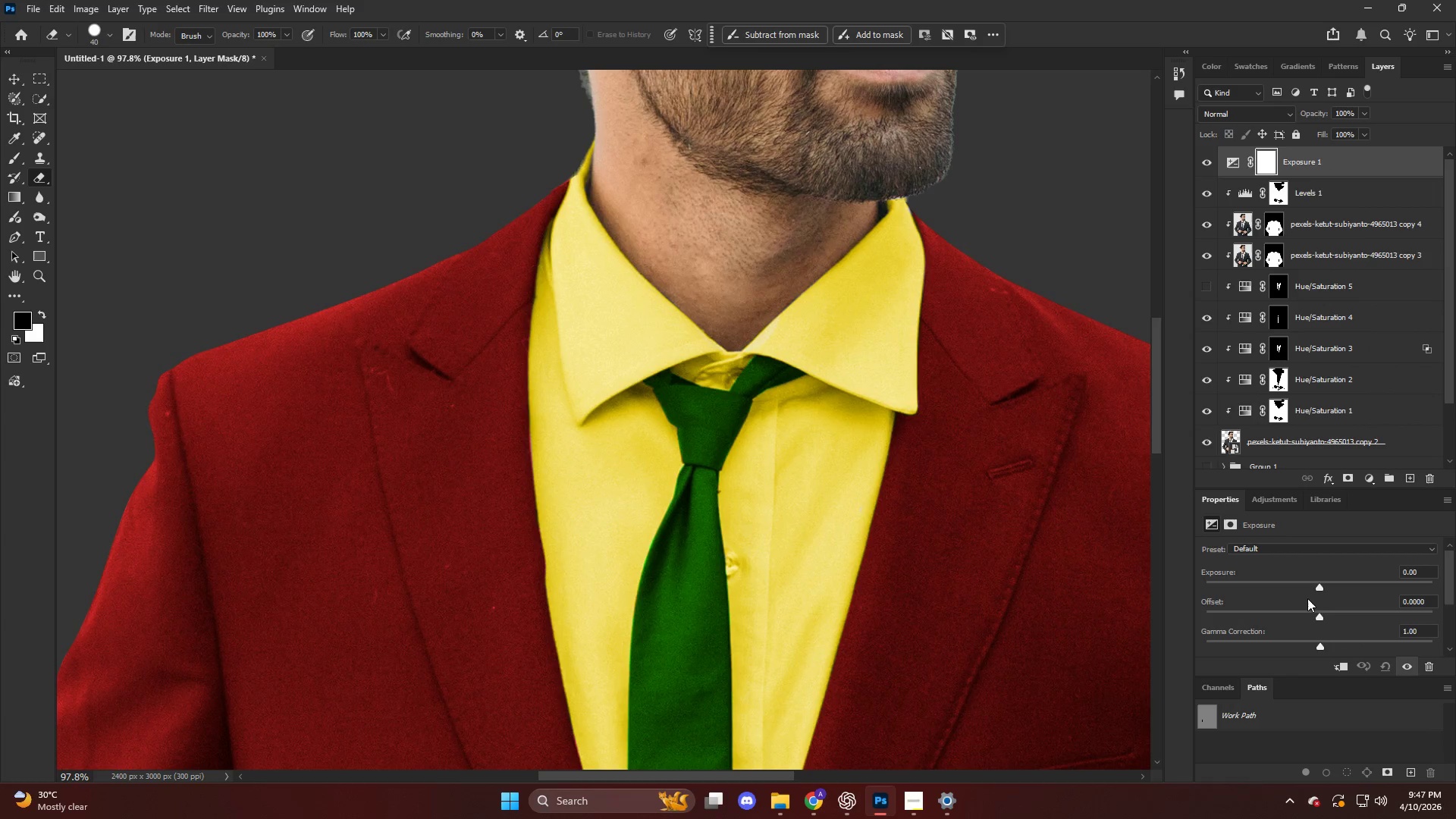 
left_click_drag(start_coordinate=[1310, 590], to_coordinate=[1265, 590])
 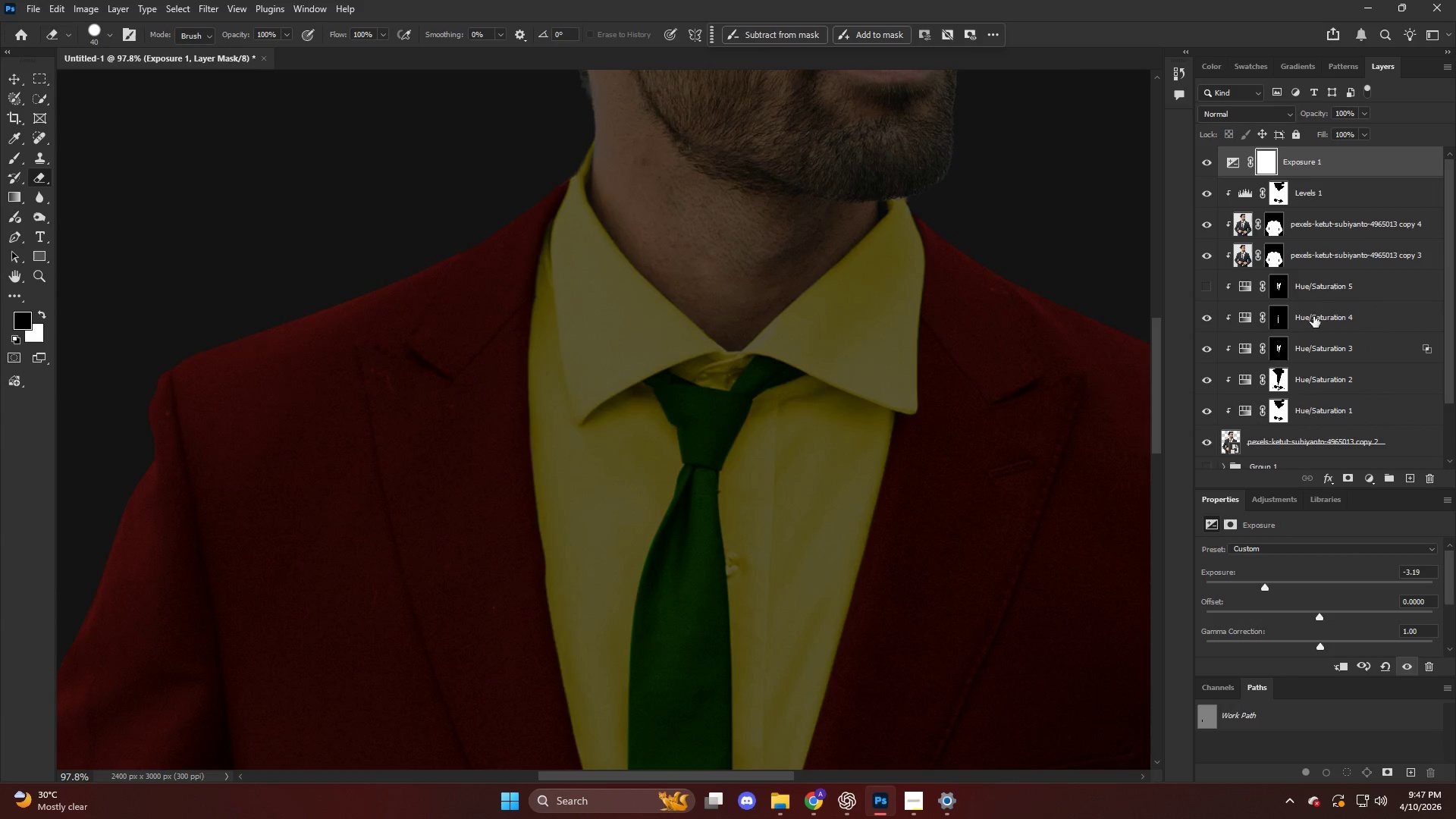 
hold_key(key=AltLeft, duration=0.95)
left_click([1328, 177])
 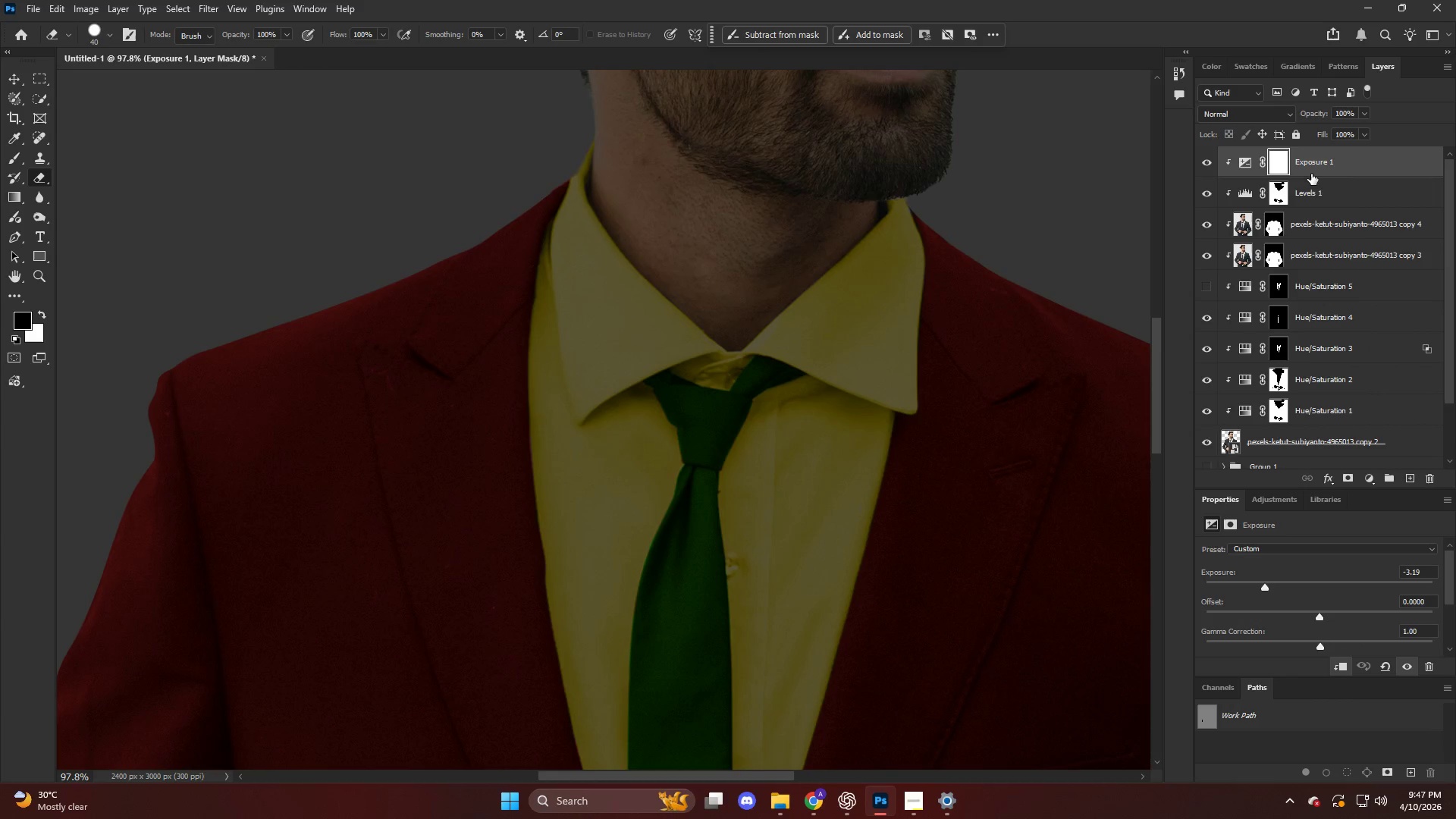 
left_click([1279, 167])
 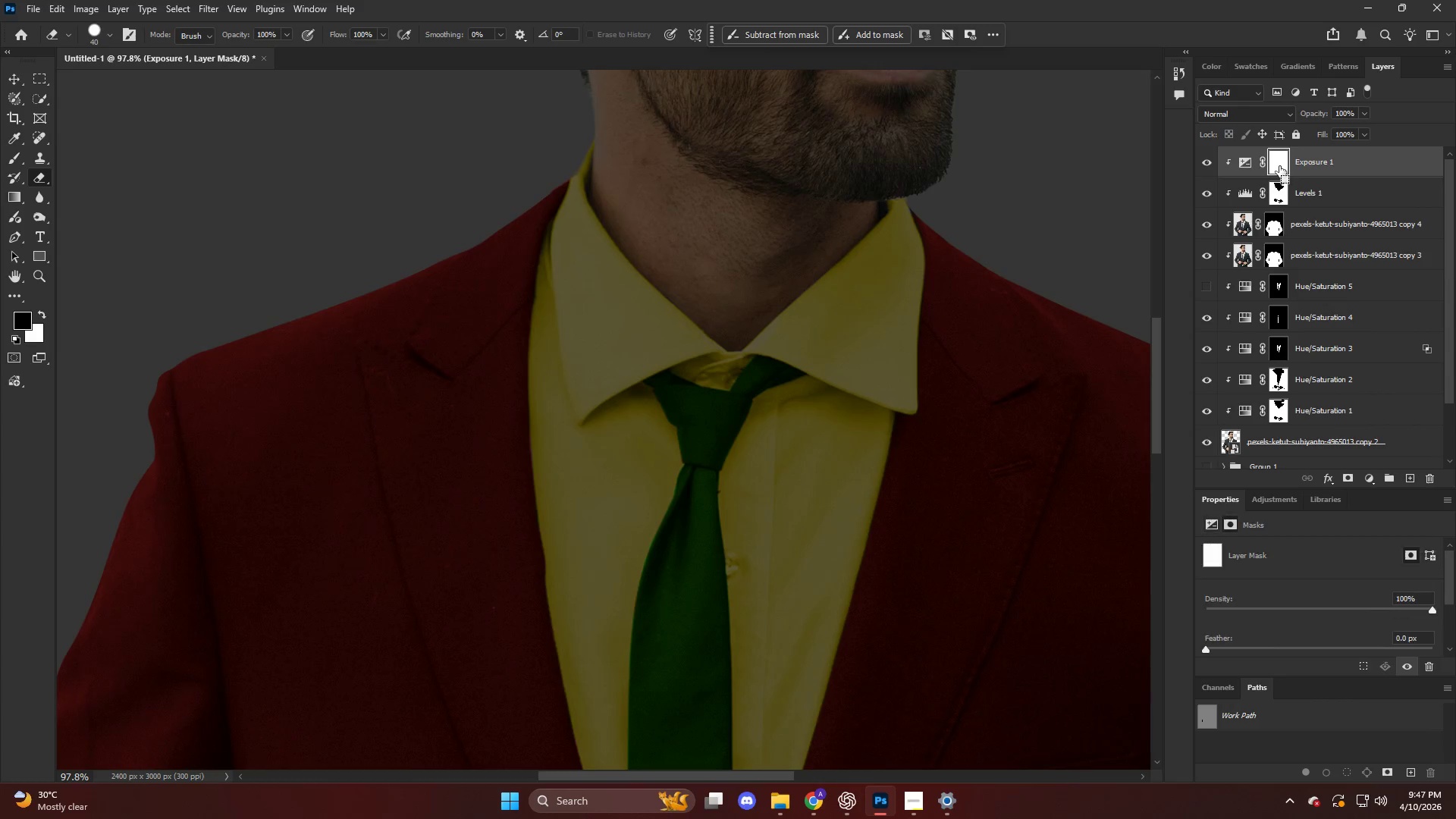 
key(Control+I)
 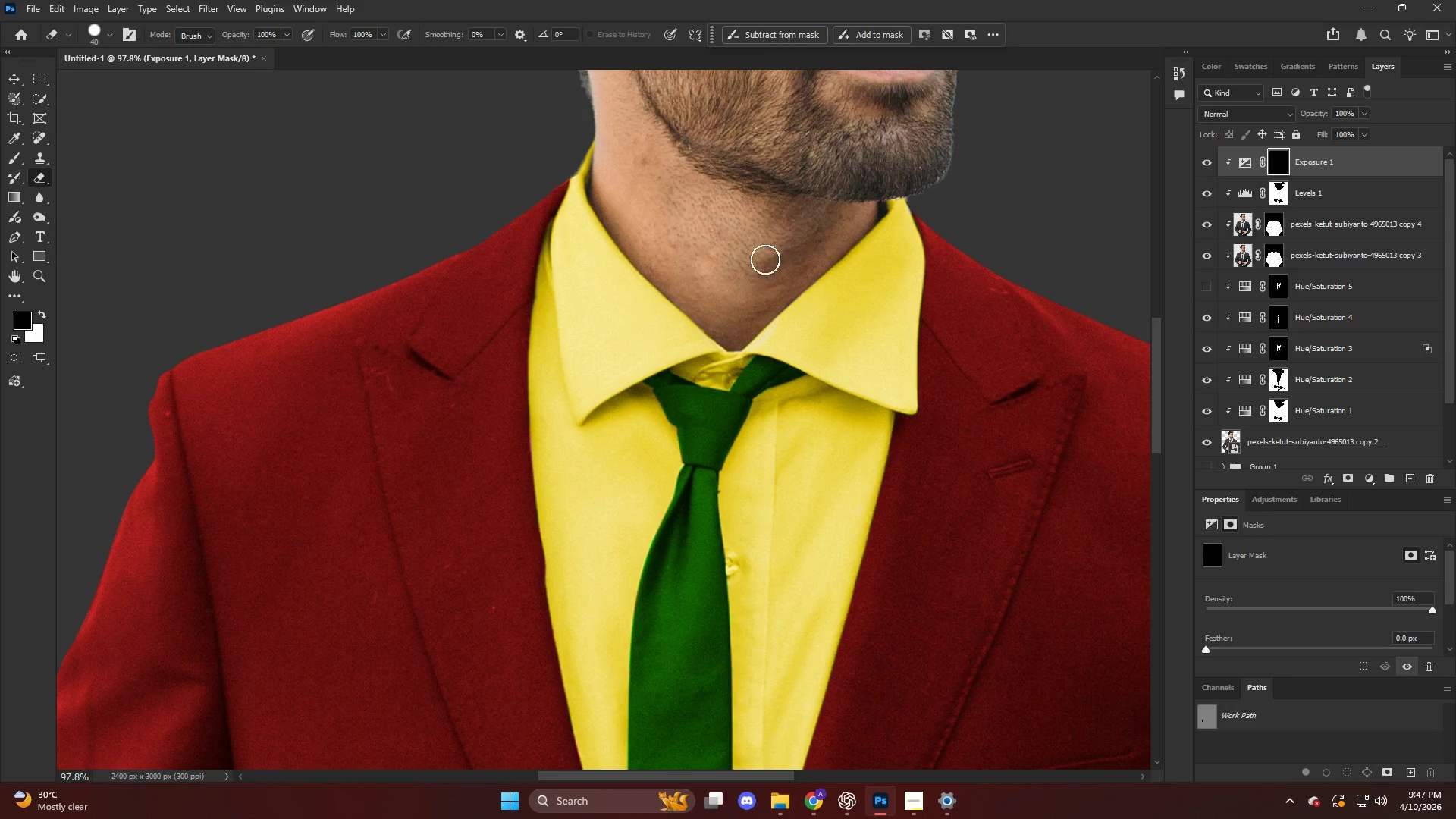 
hold_key(key=AltLeft, duration=0.5)
 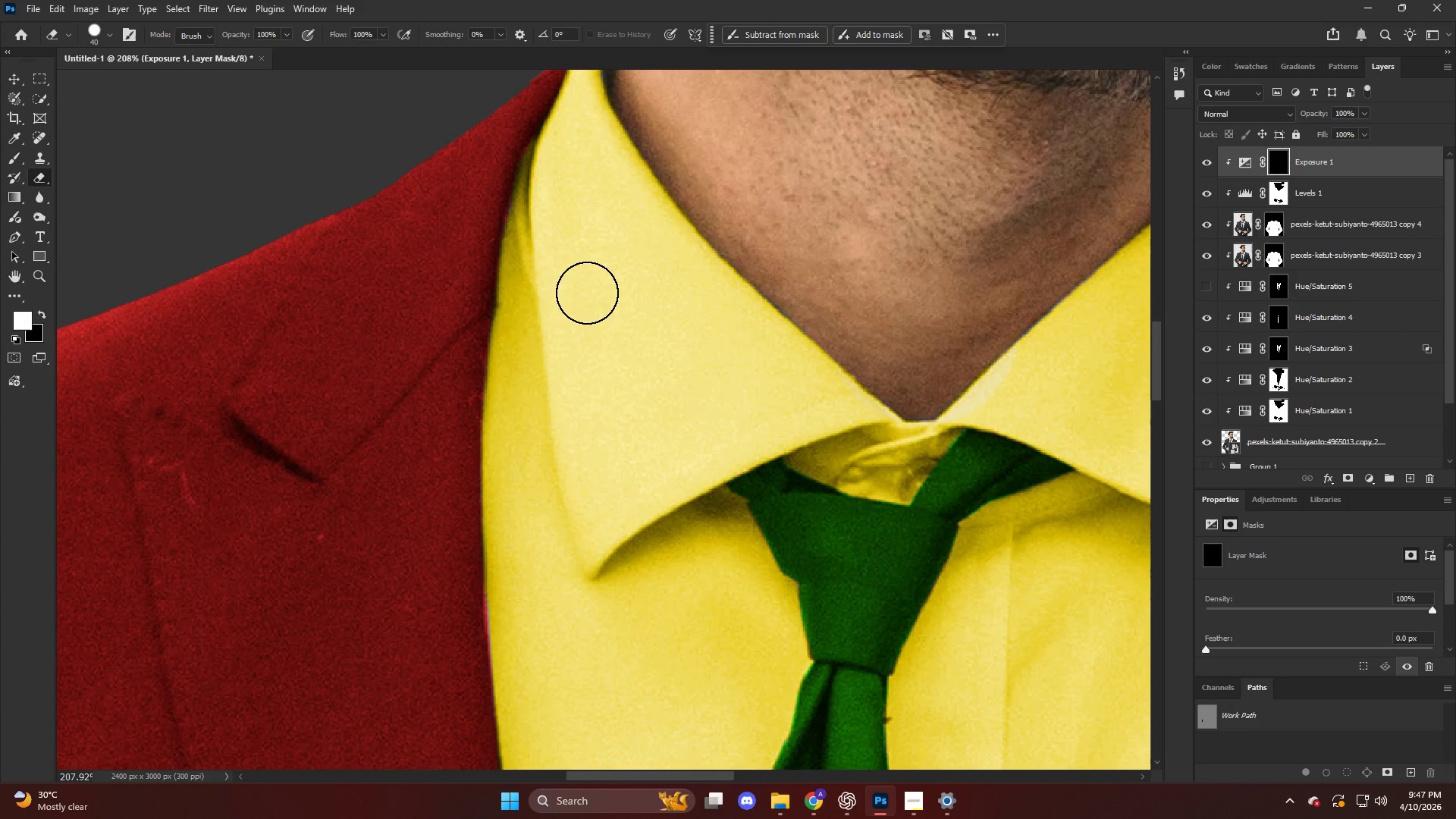 
key(X)
 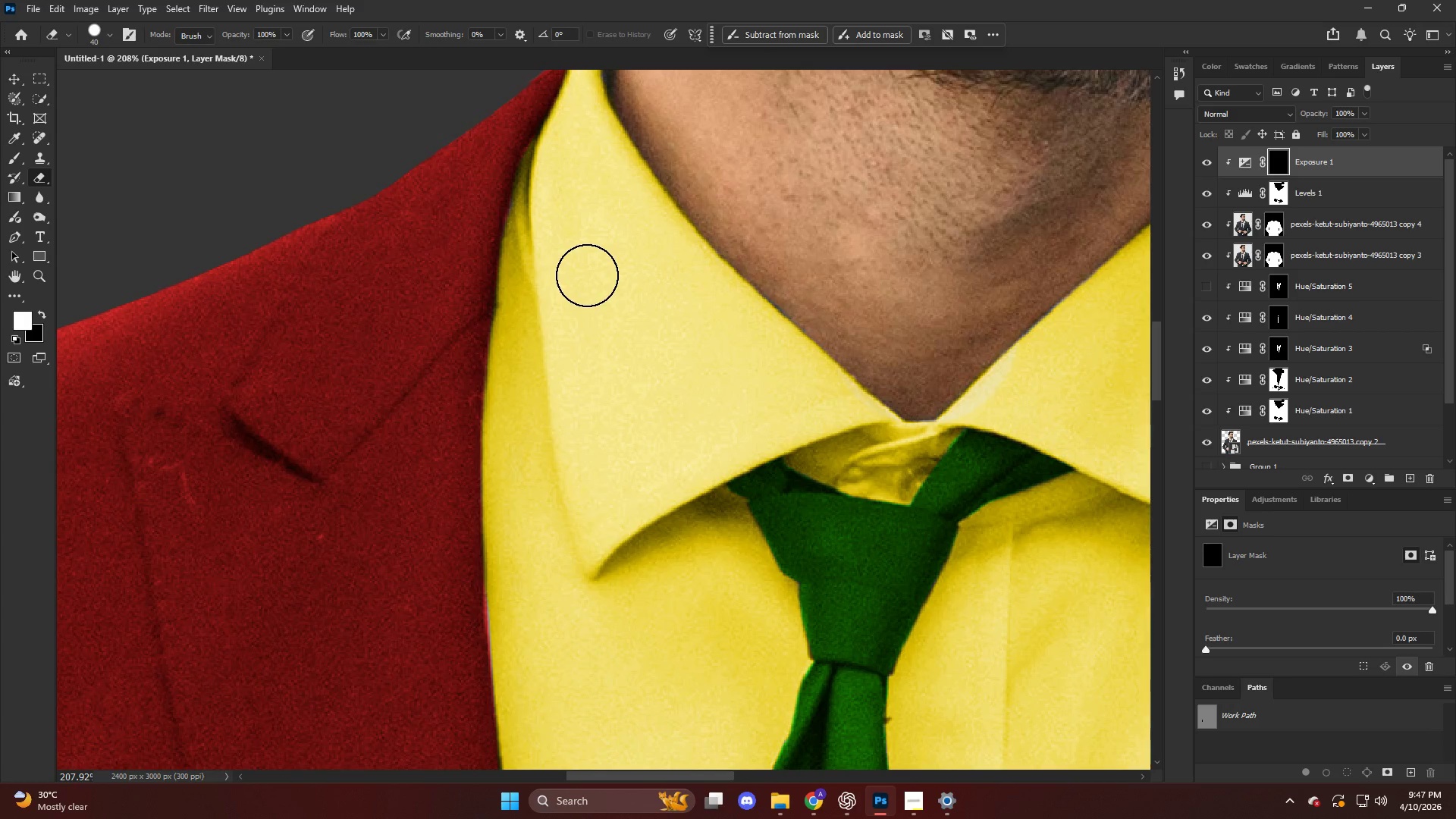 
scroll: coordinate [471, 307], scroll_direction: up, amount: 8.0
 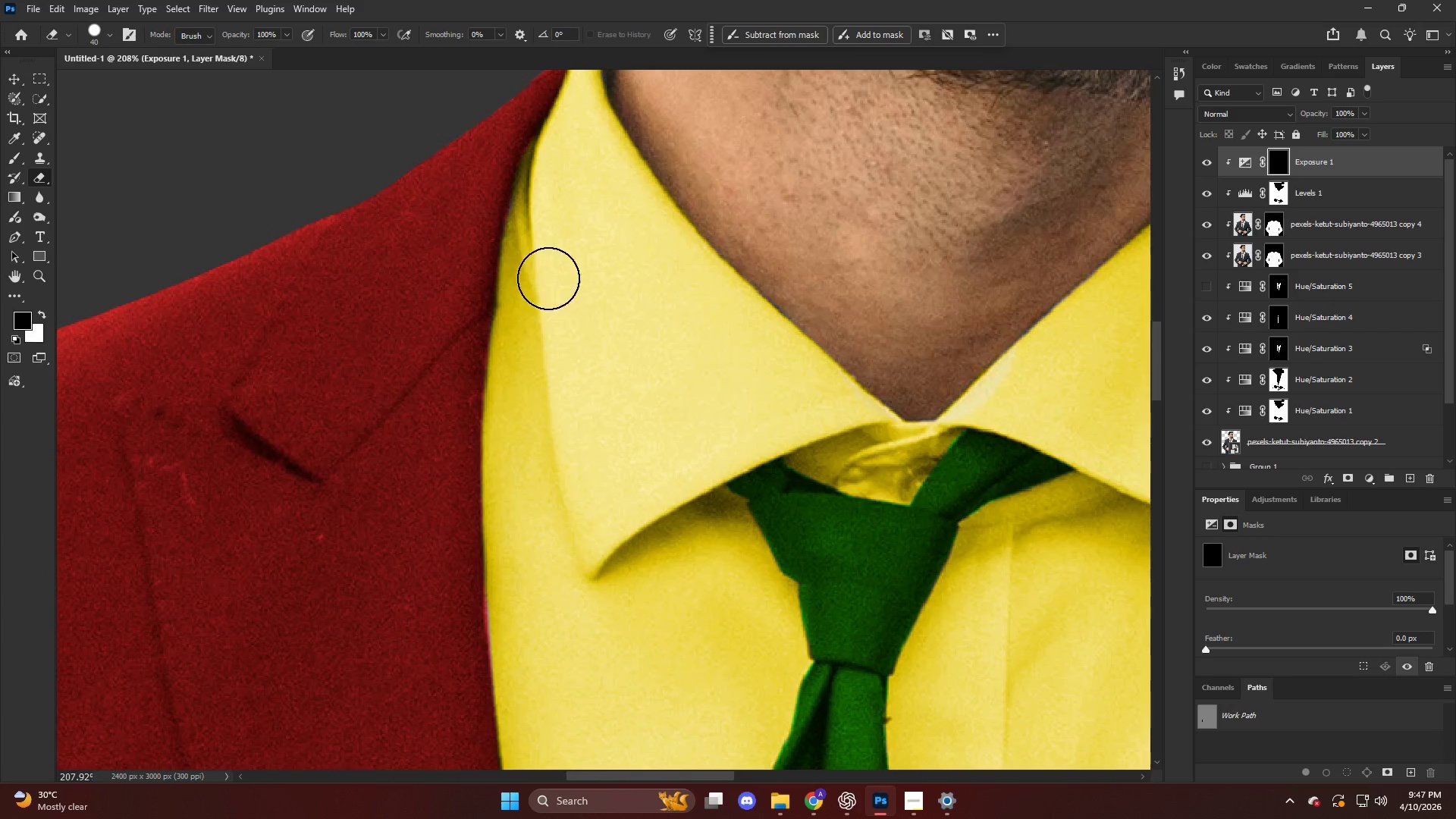 
left_click_drag(start_coordinate=[587, 275], to_coordinate=[595, 322])
 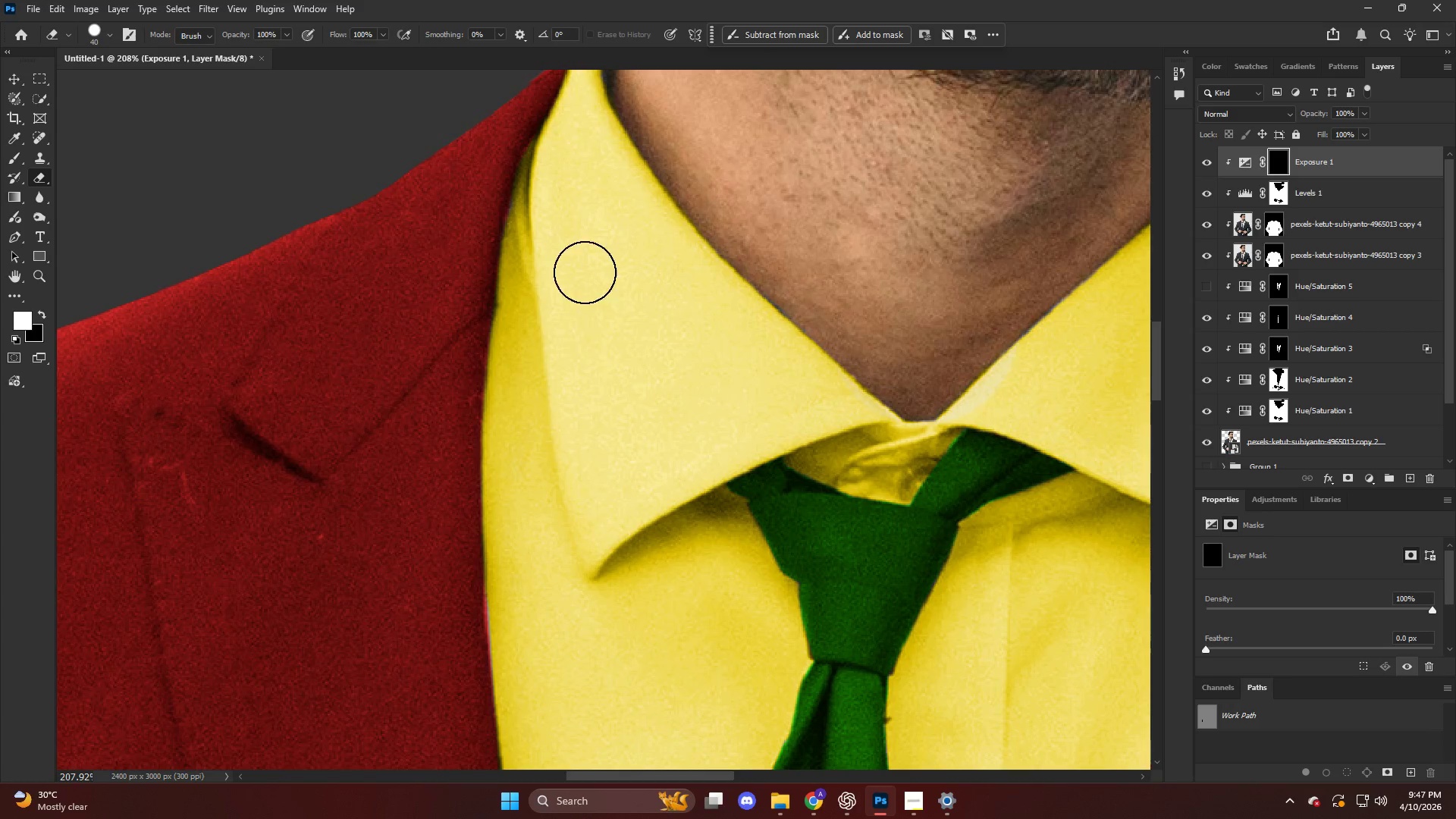 
key(X)
 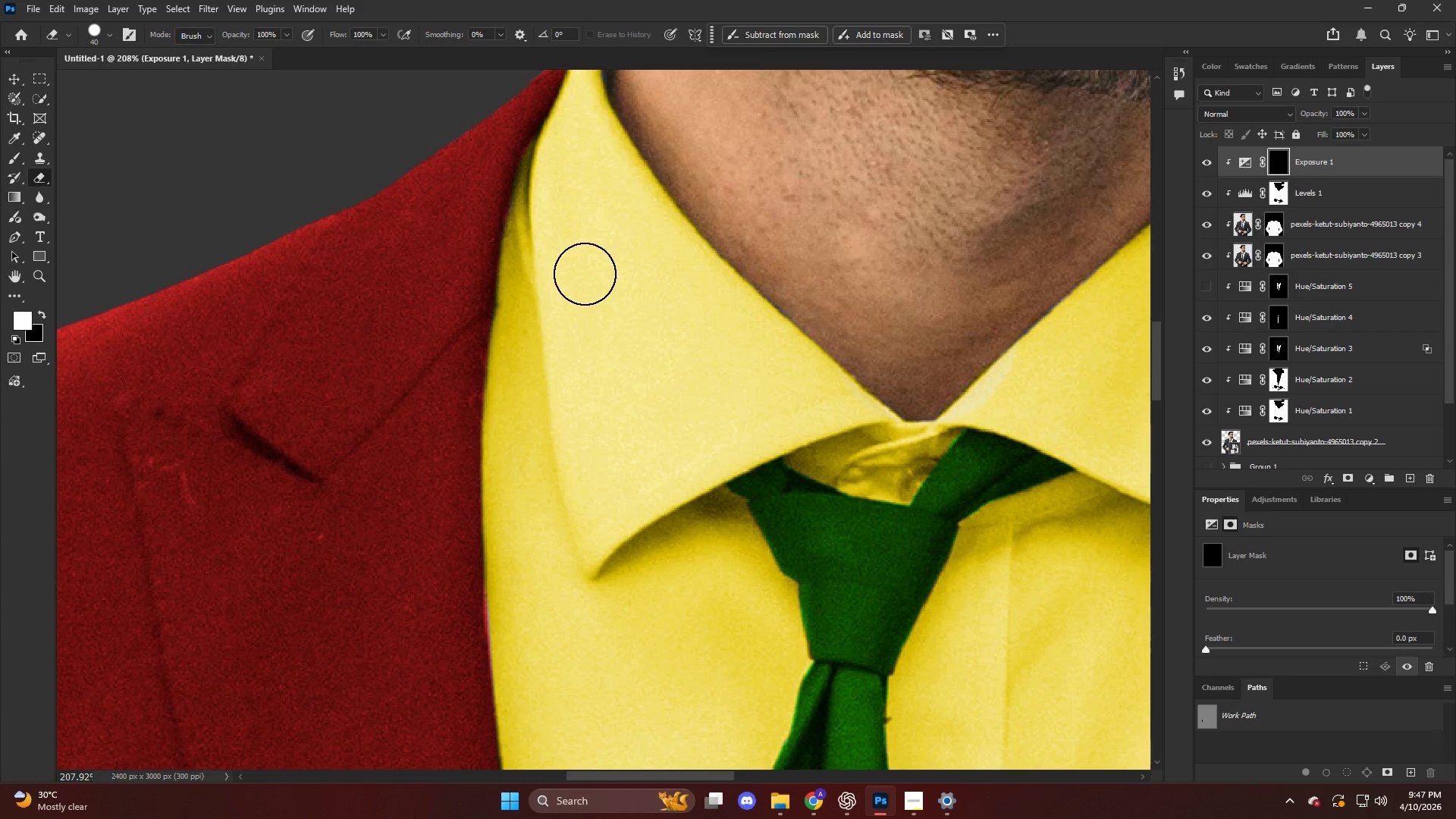 
left_click_drag(start_coordinate=[589, 298], to_coordinate=[578, 249])
 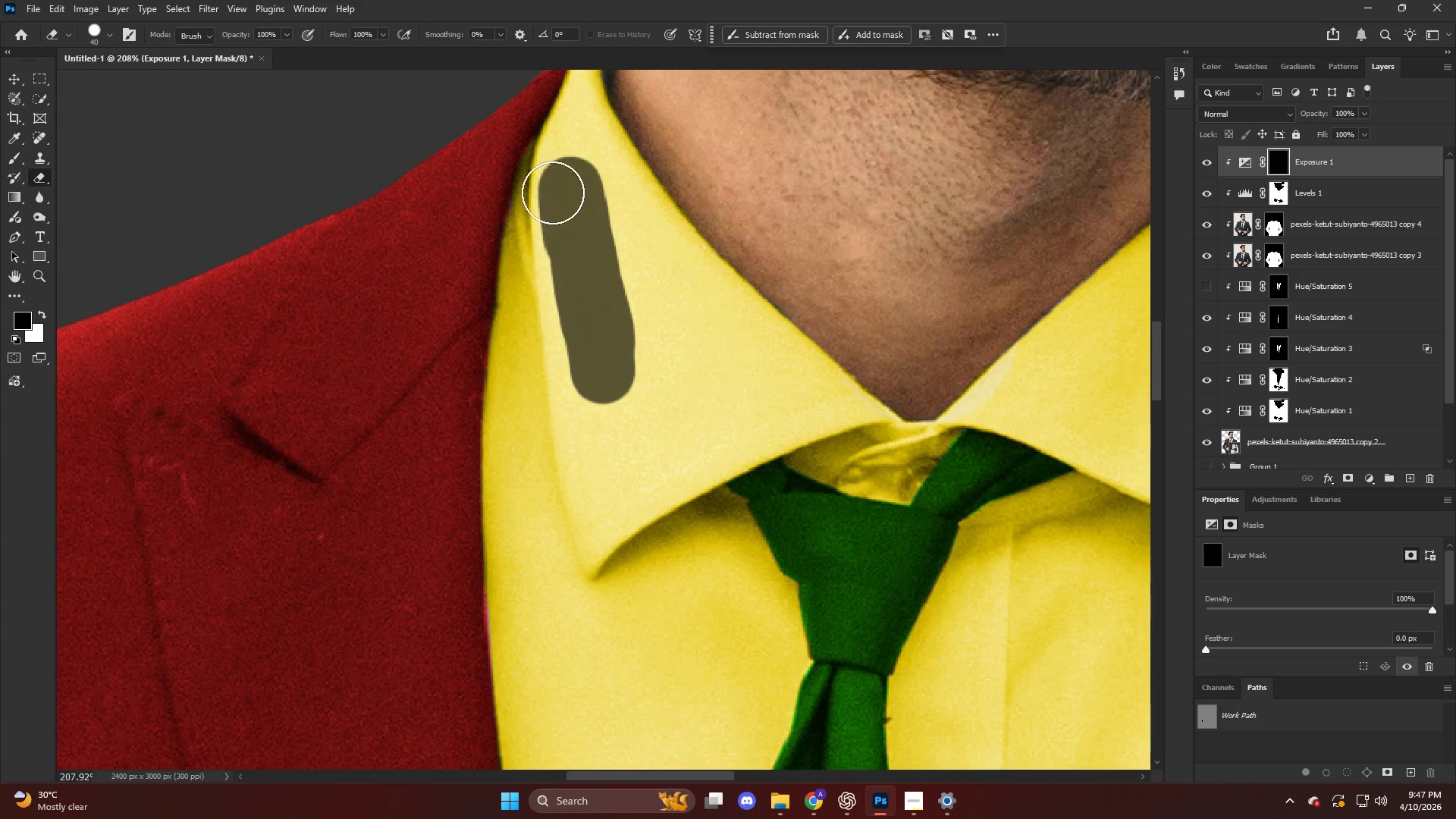 
hold_key(key=AltLeft, duration=0.69)
 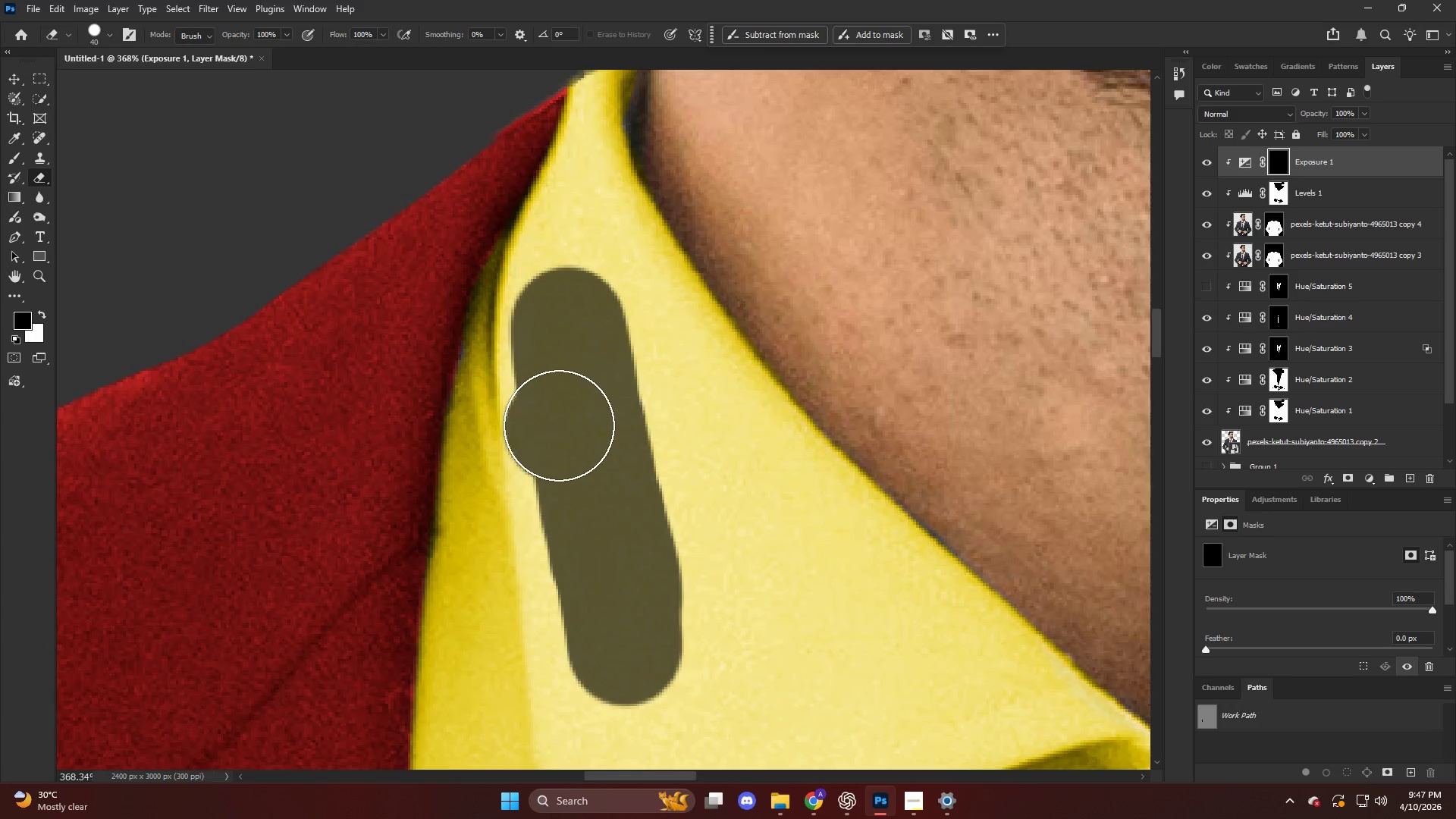 
left_click_drag(start_coordinate=[560, 428], to_coordinate=[569, 230])
 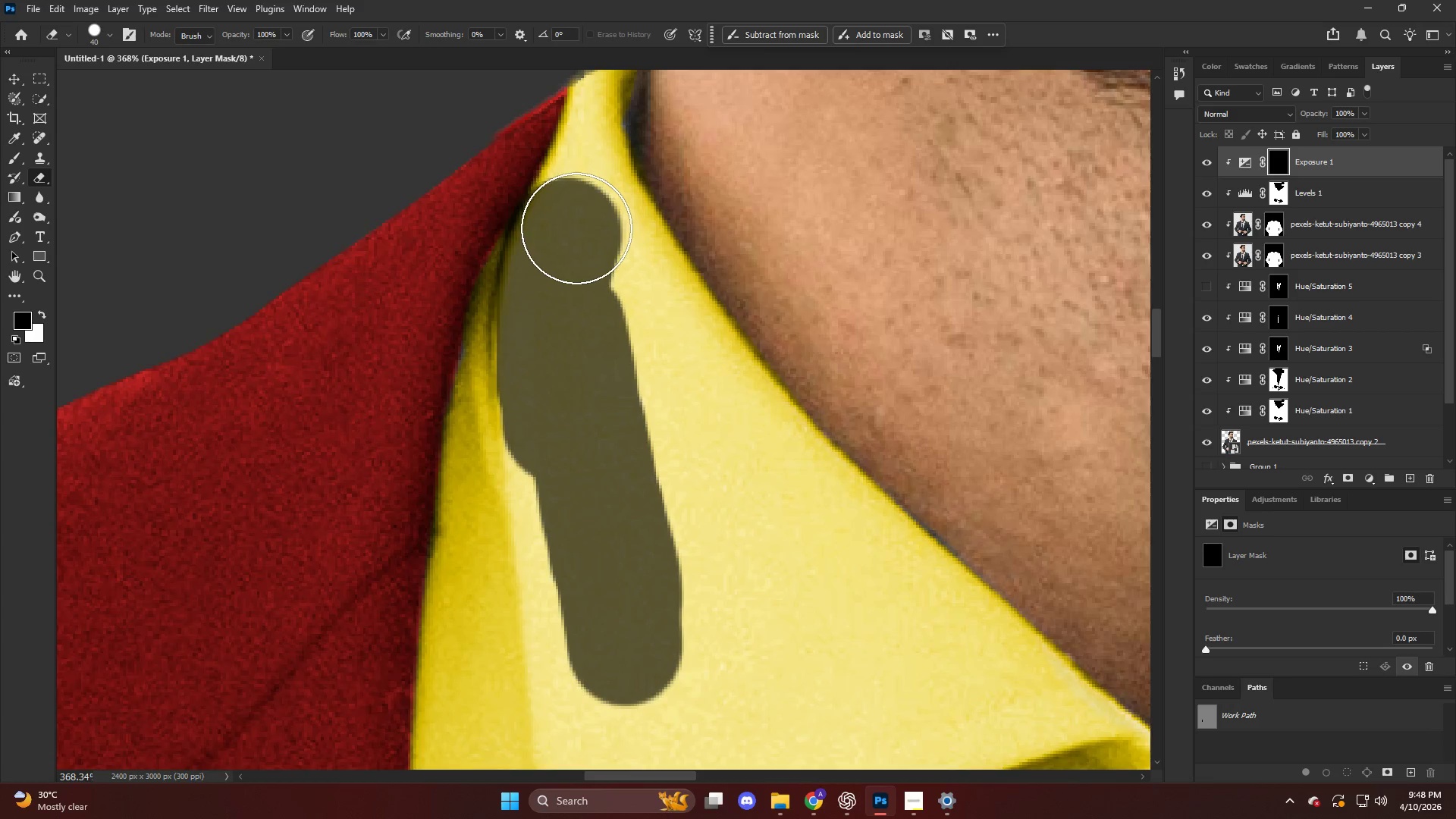 
scroll: coordinate [566, 429], scroll_direction: up, amount: 19.0
 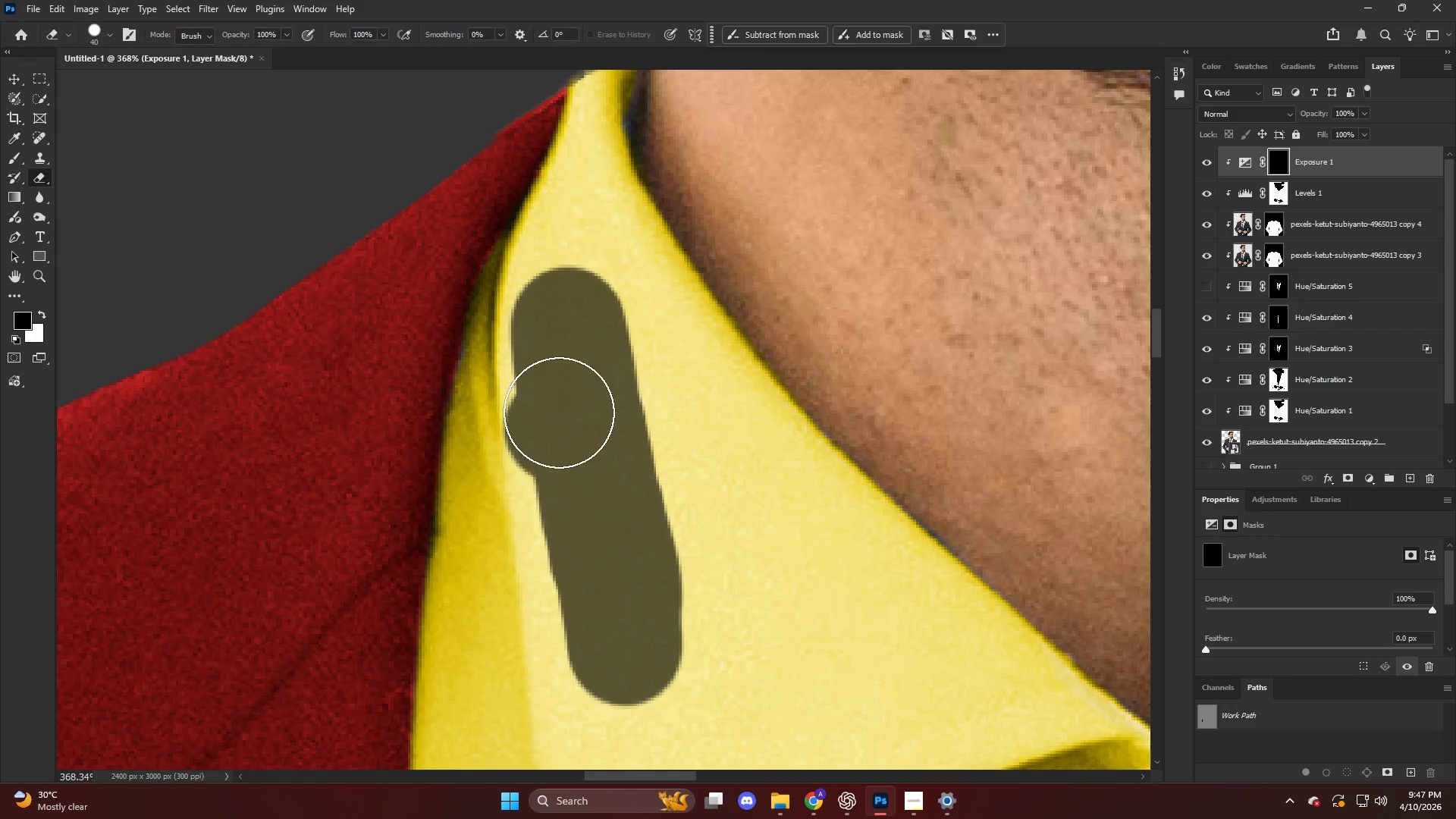 
hold_key(key=AltLeft, duration=0.45)
 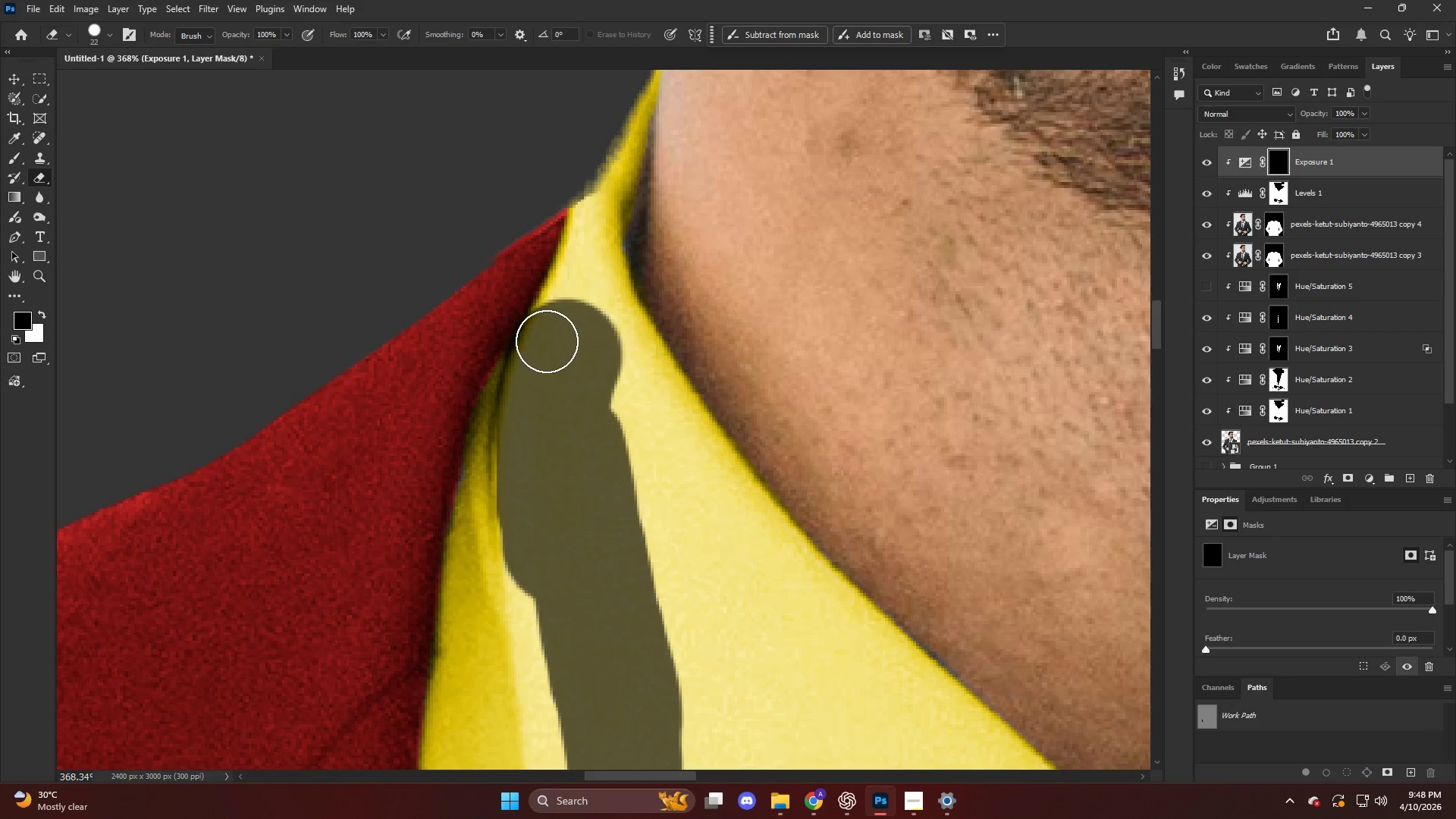 
scroll: coordinate [588, 231], scroll_direction: up, amount: 10.0
 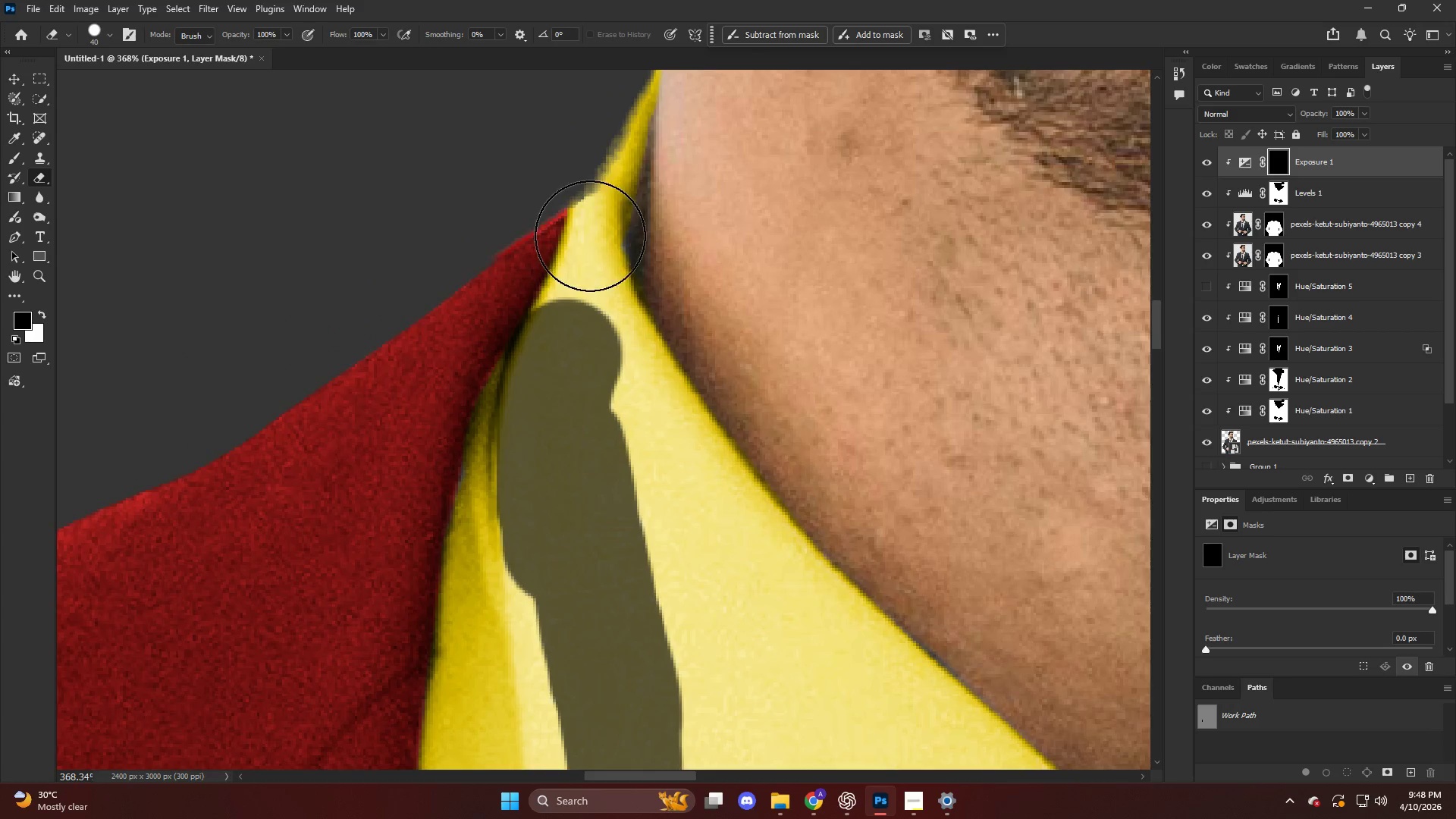 
left_click_drag(start_coordinate=[549, 336], to_coordinate=[620, 78])
 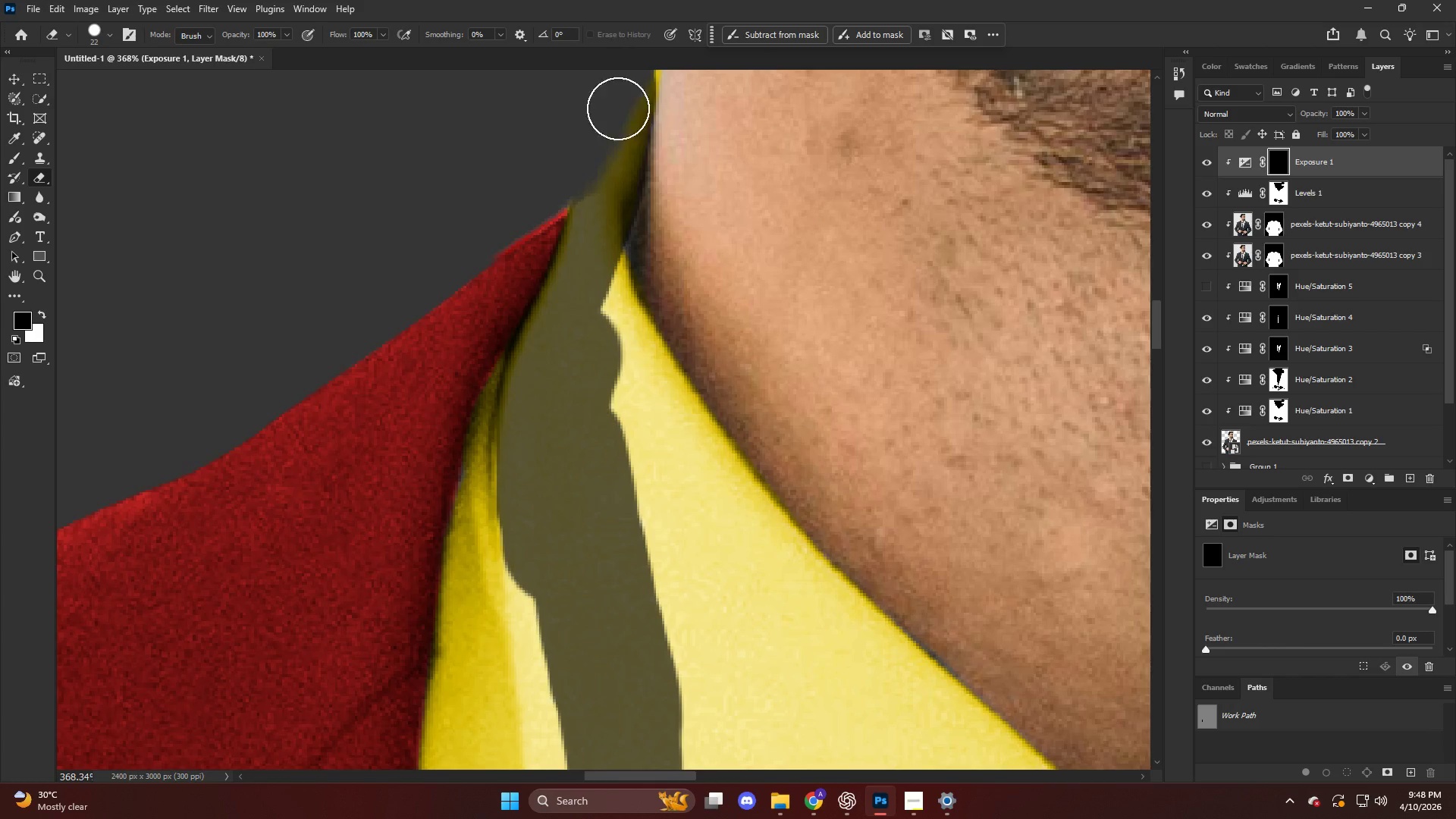 
key(Alt+AltLeft)
 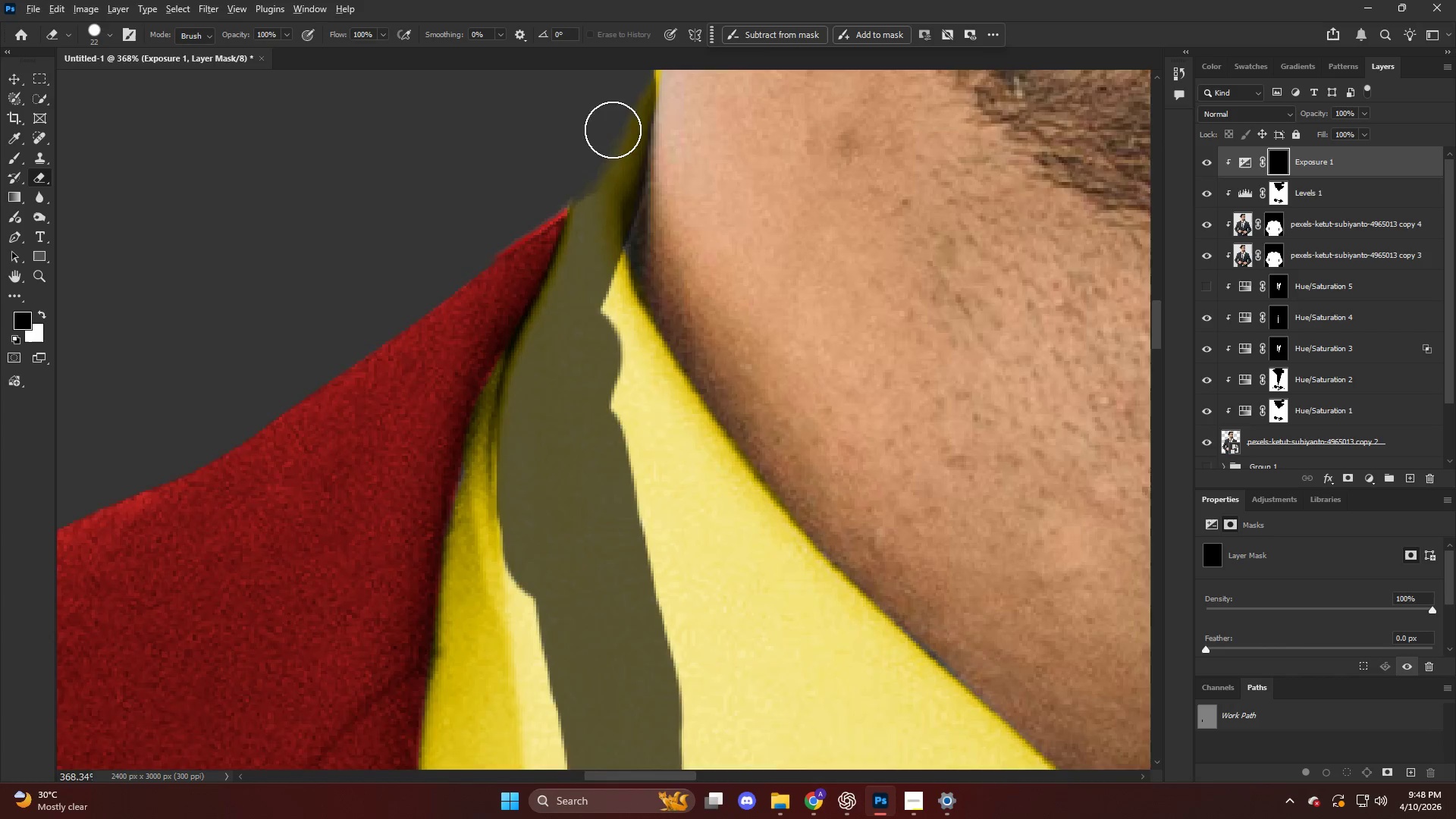 
scroll: coordinate [607, 154], scroll_direction: down, amount: 3.0
 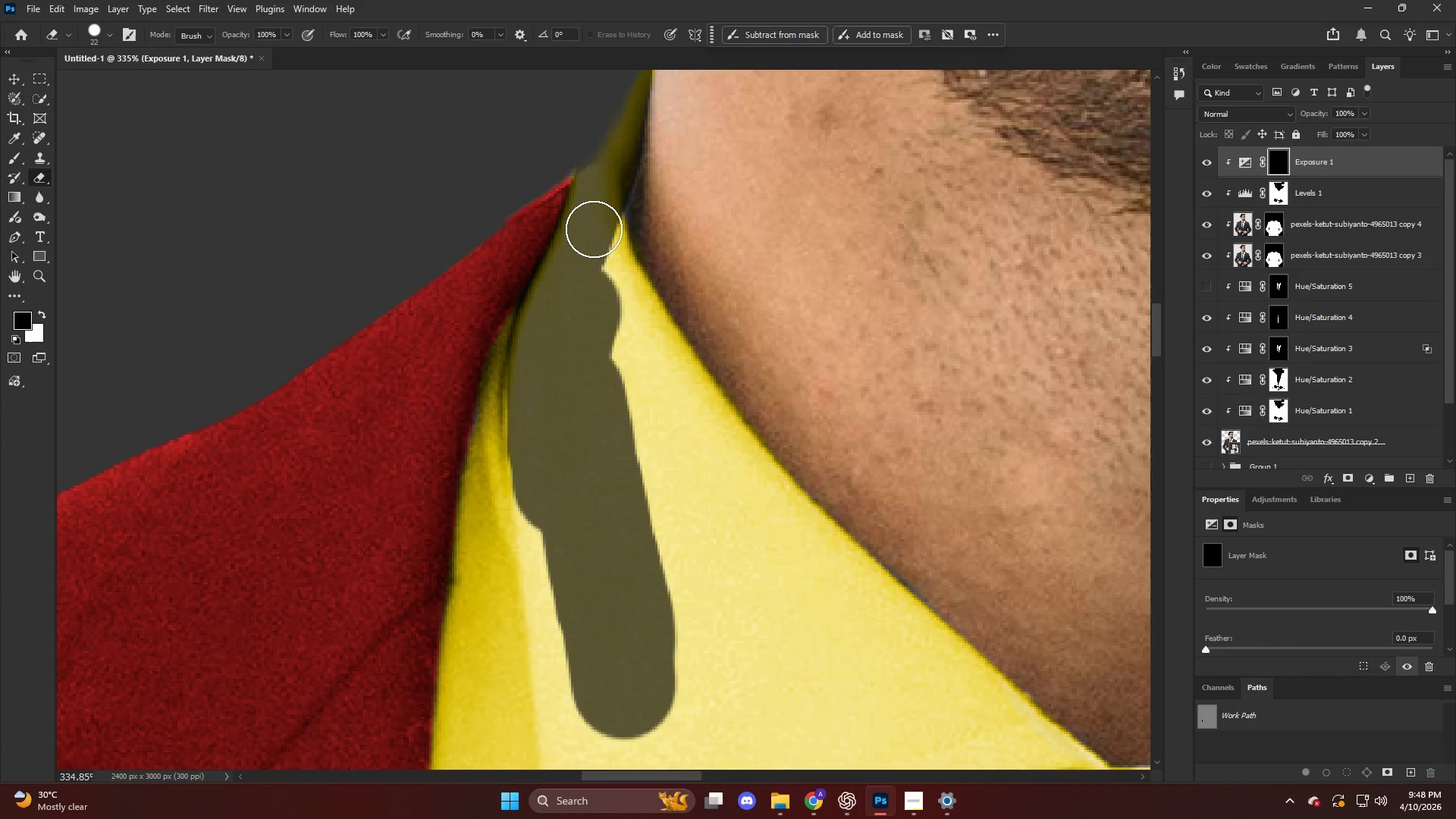 
left_click_drag(start_coordinate=[597, 221], to_coordinate=[600, 237])
 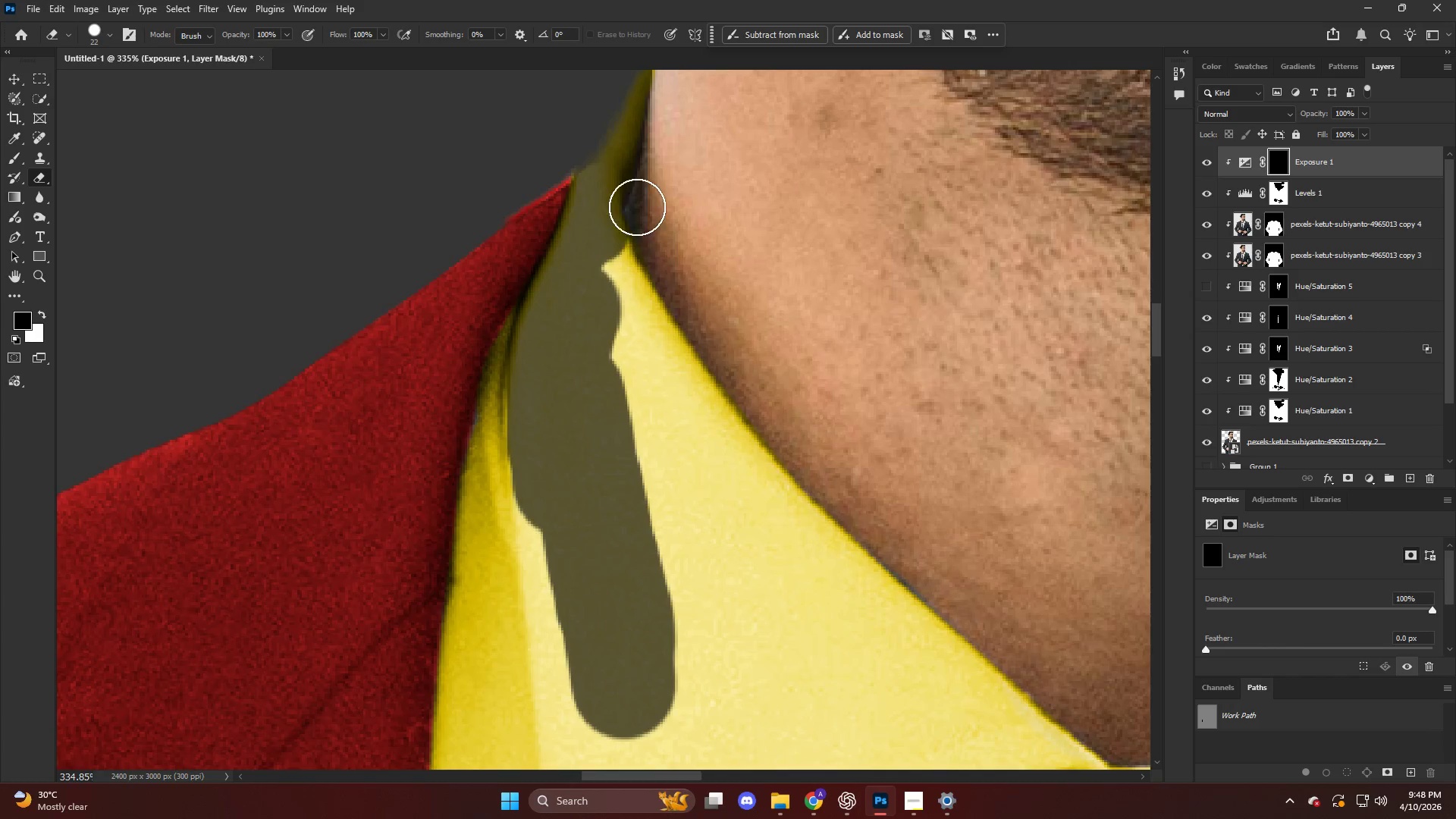 
key(X)
 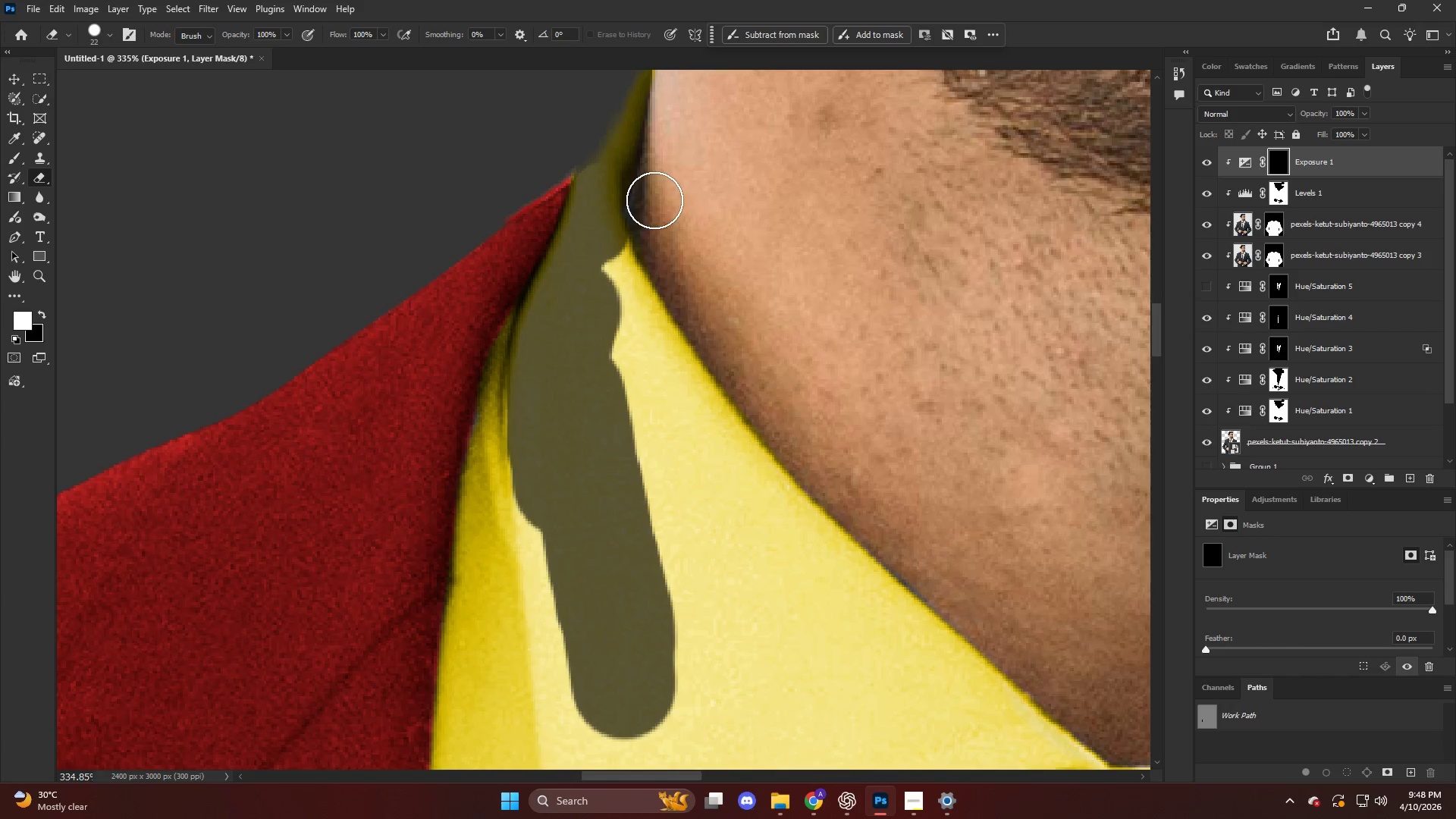 
left_click_drag(start_coordinate=[654, 199], to_coordinate=[664, 174])
 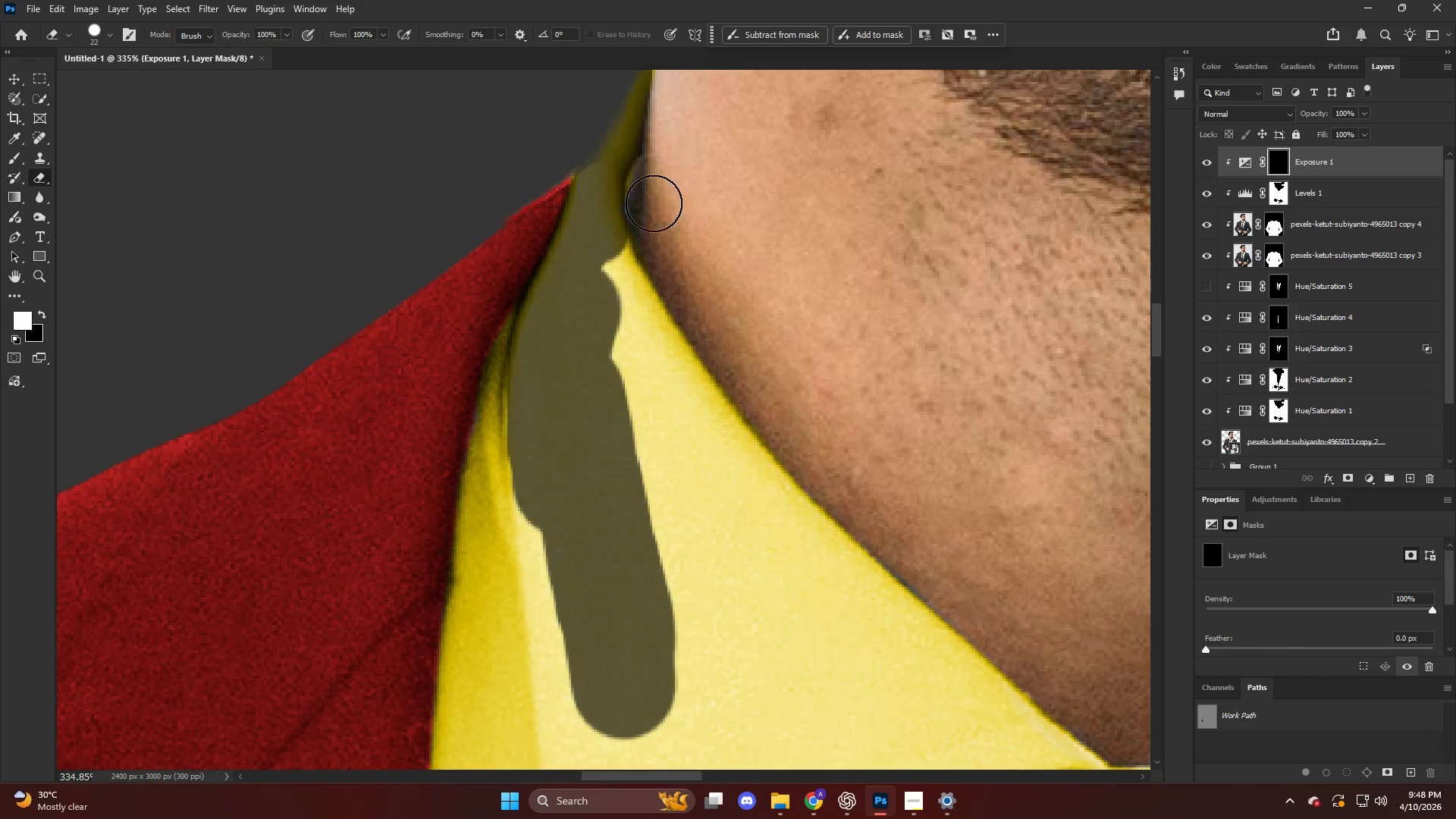 
key(Alt+AltLeft)
 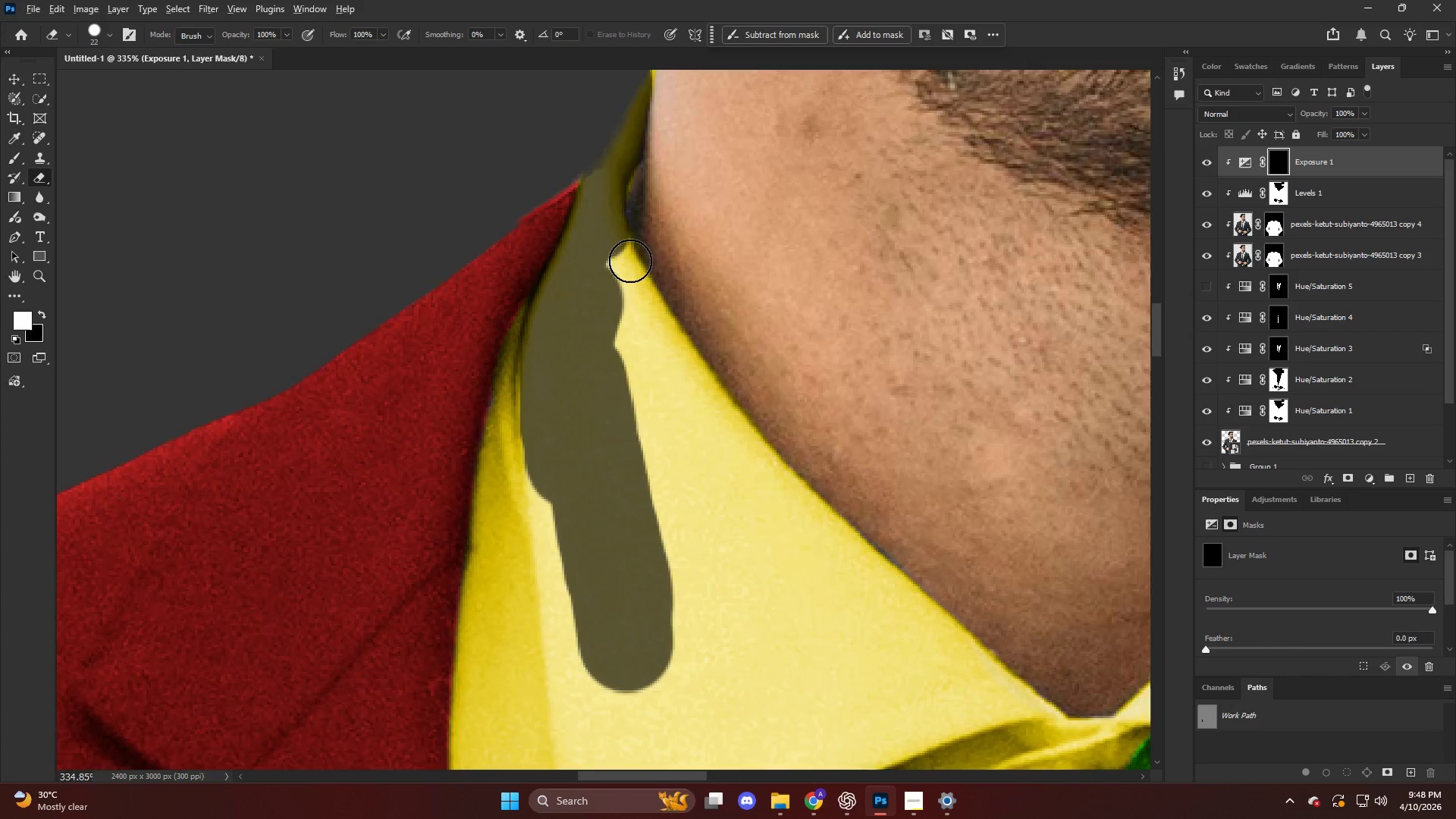 
hold_key(key=AltLeft, duration=0.41)
 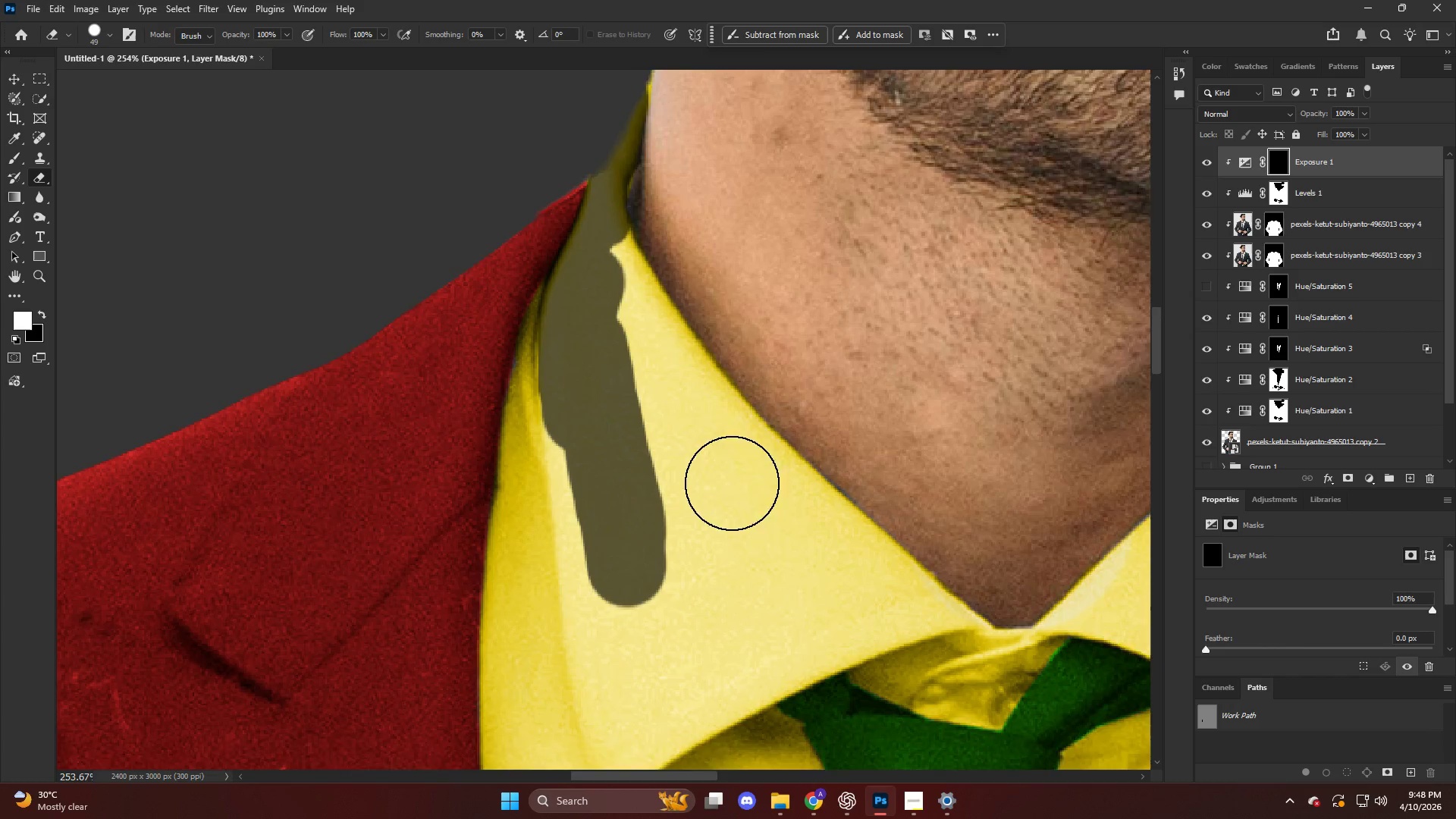 
scroll: coordinate [620, 293], scroll_direction: down, amount: 5.0
 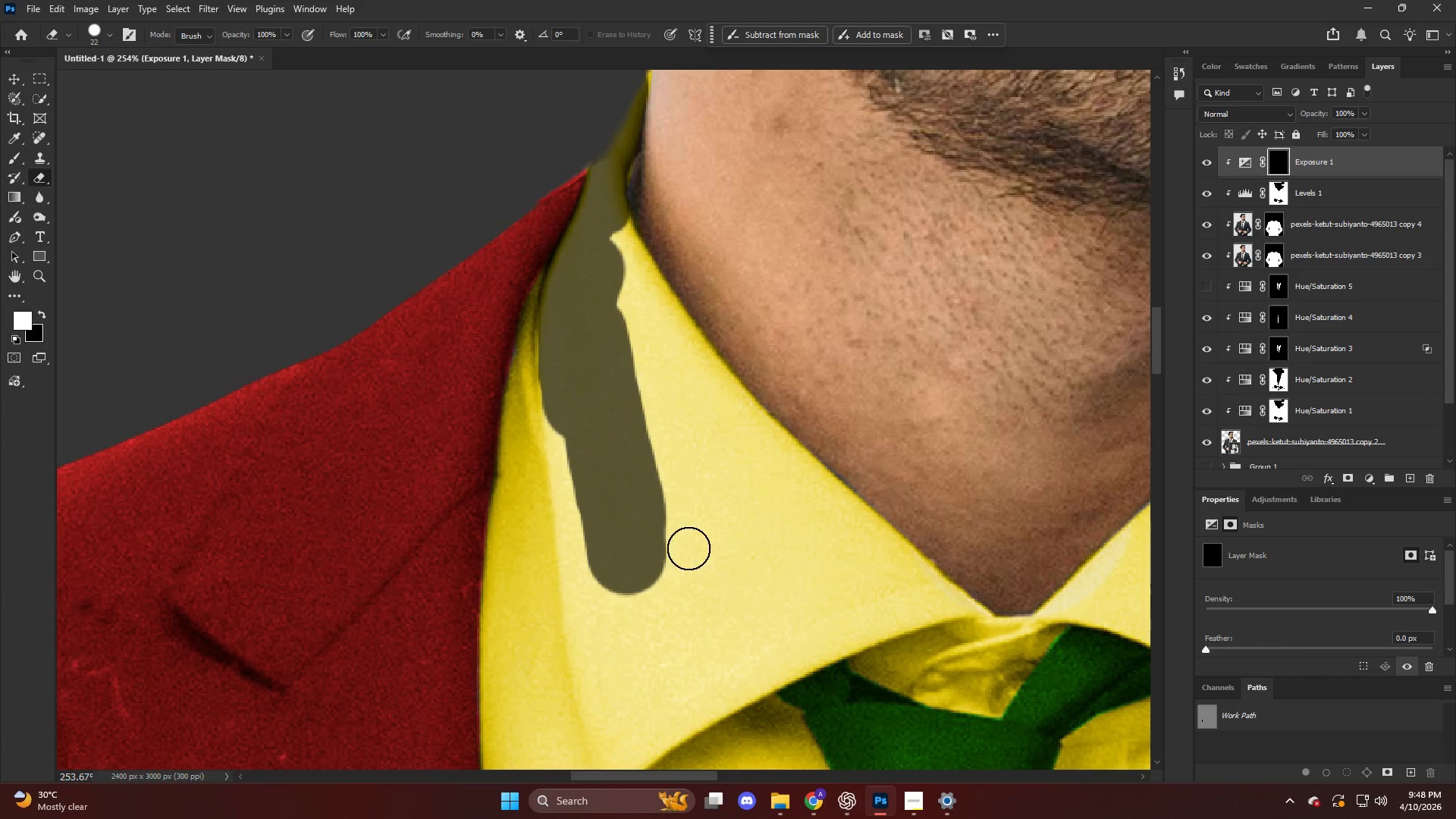 
scroll: coordinate [714, 443], scroll_direction: up, amount: 3.0
 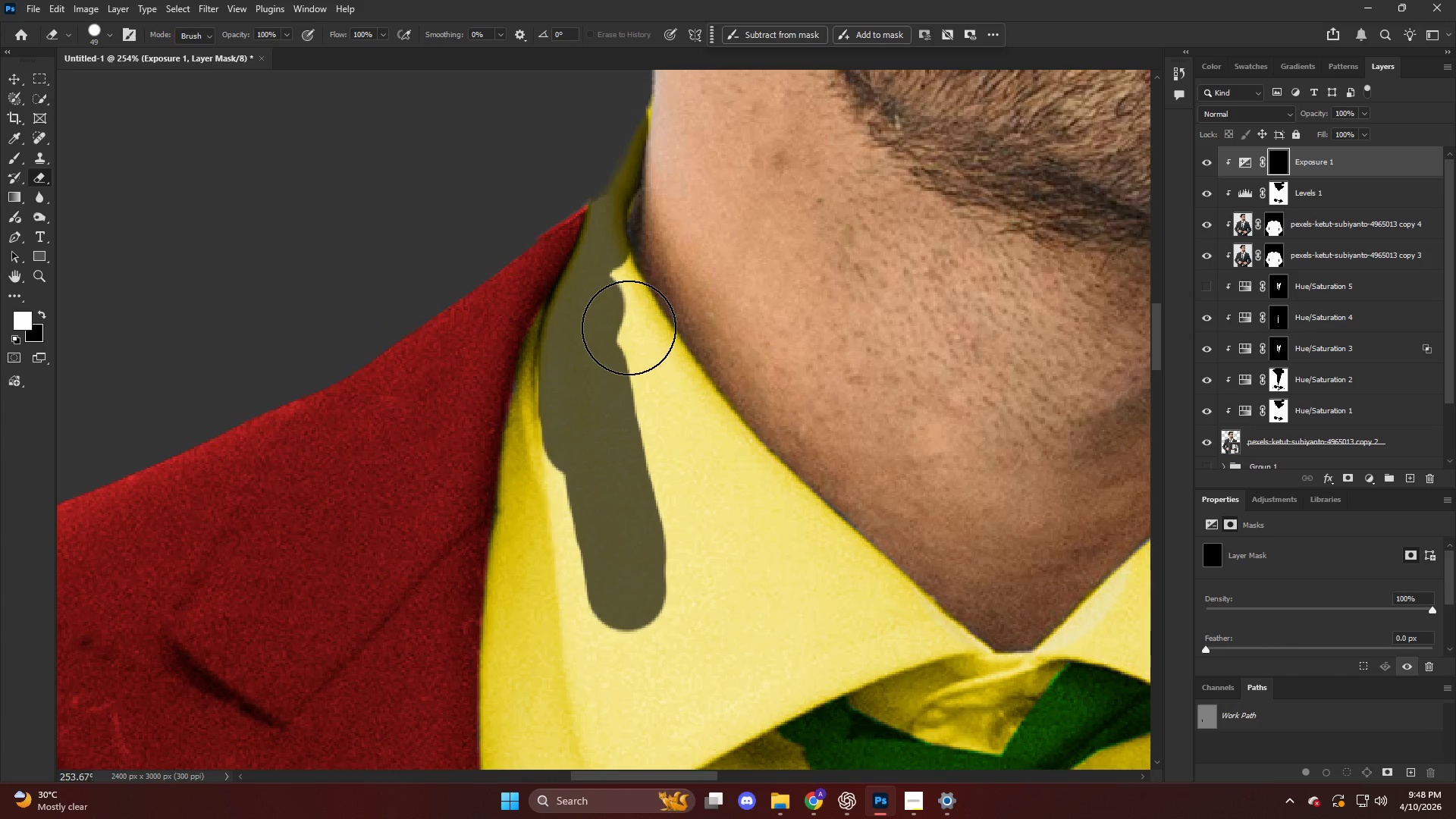 
hold_key(key=AltLeft, duration=0.52)
scroll: coordinate [627, 325], scroll_direction: up, amount: 4.0
 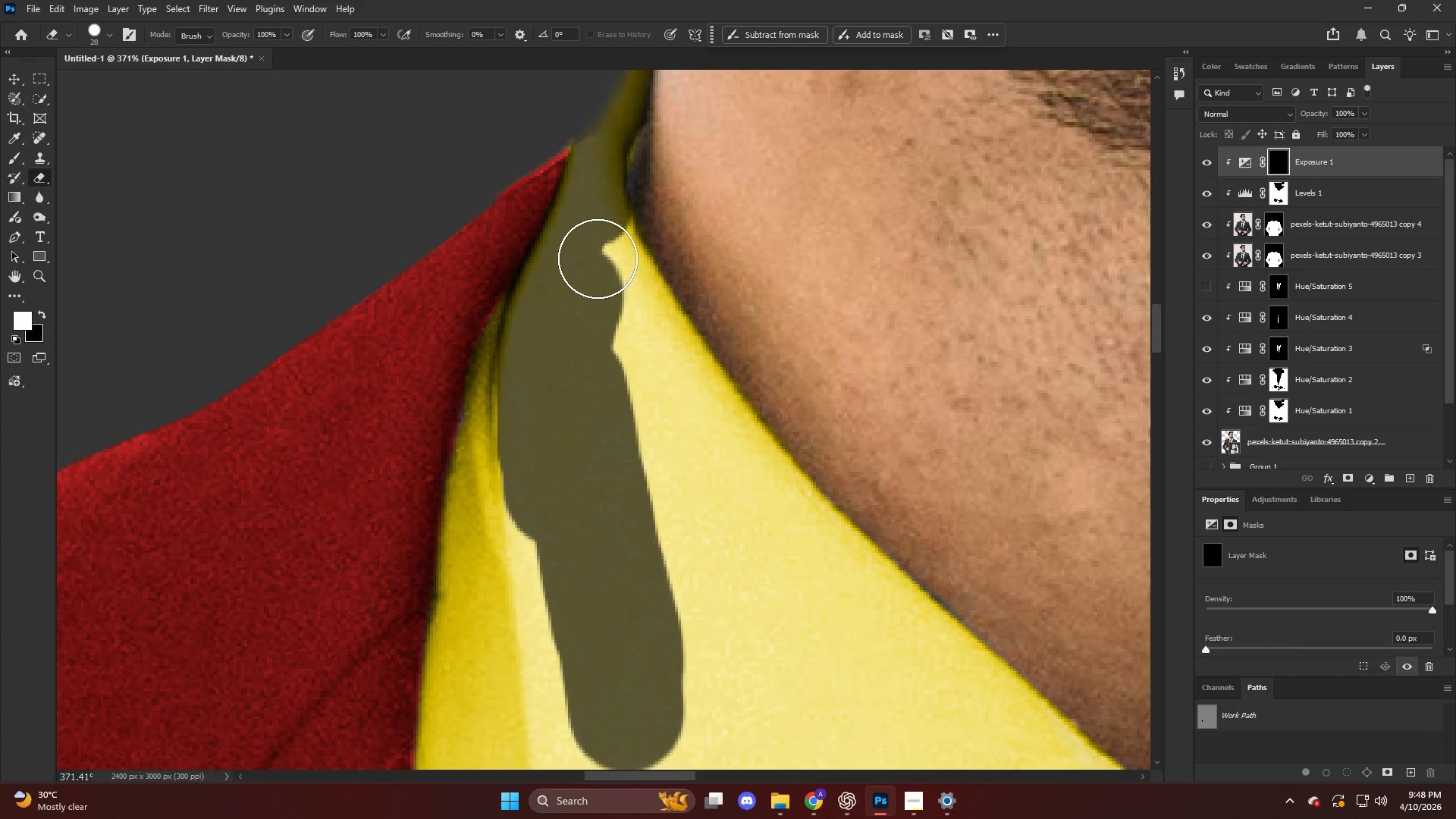 
left_click_drag(start_coordinate=[601, 252], to_coordinate=[604, 259])
 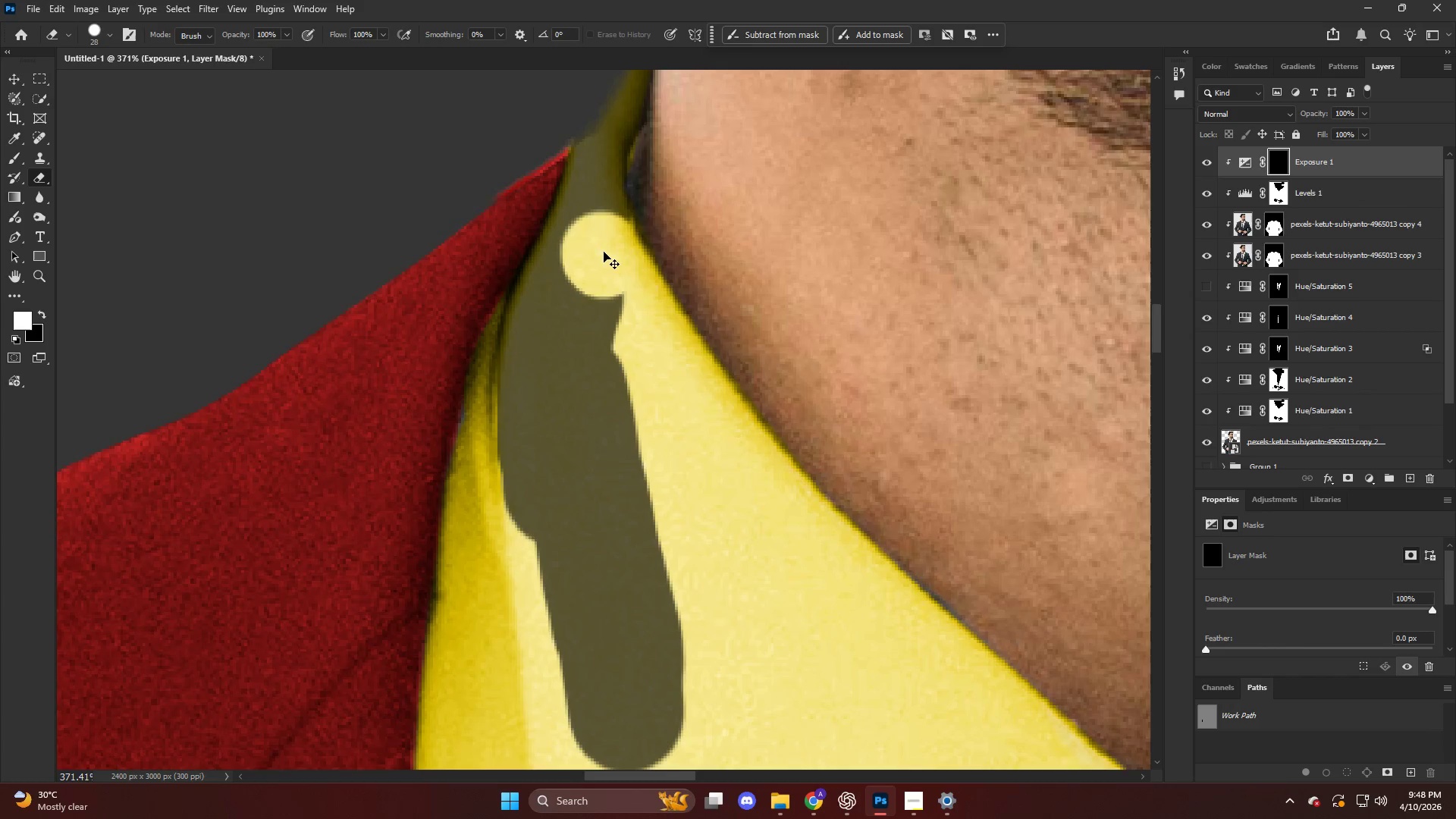 
key(Control+ControlLeft)
 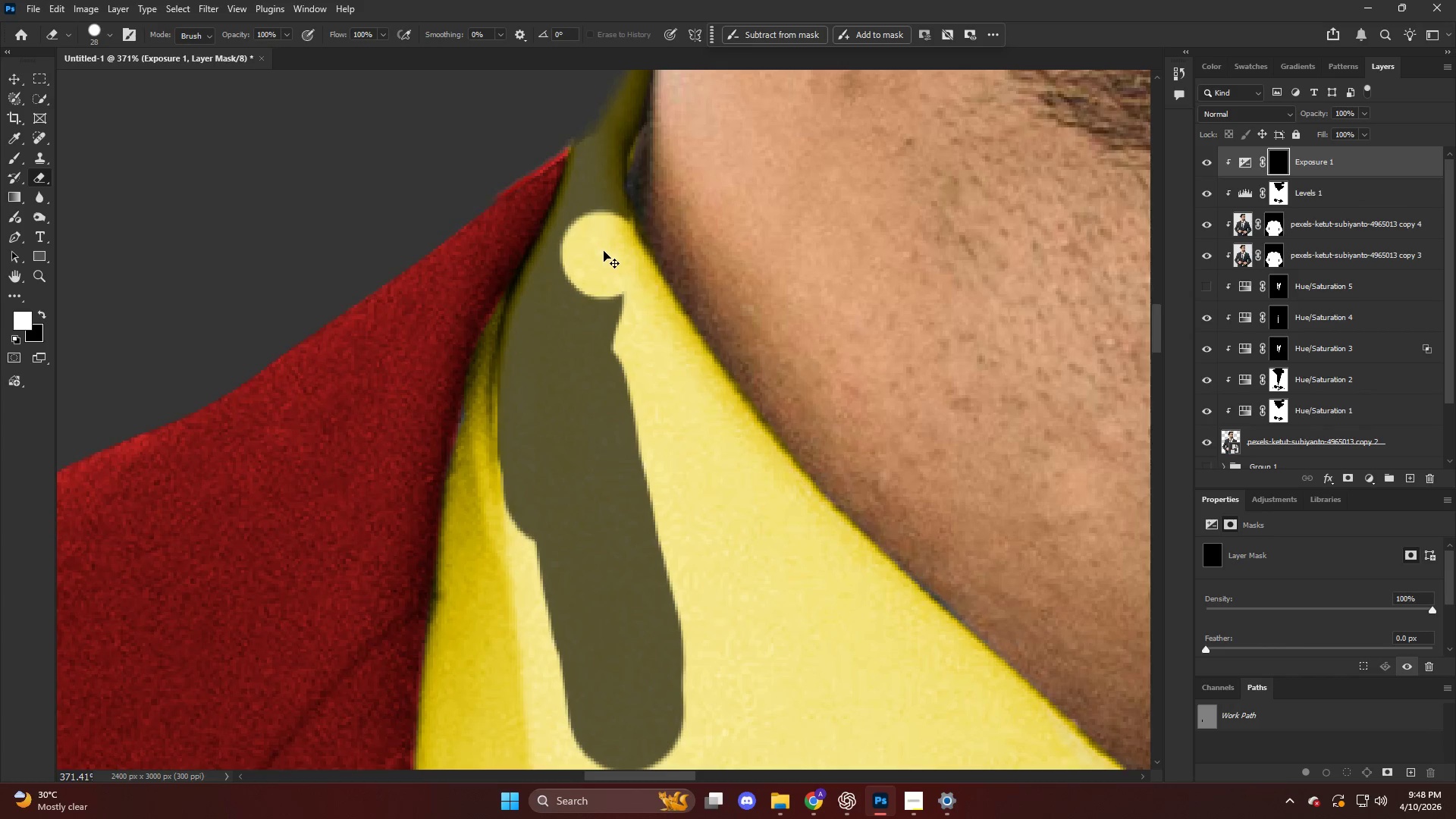 
key(Control+Z)
 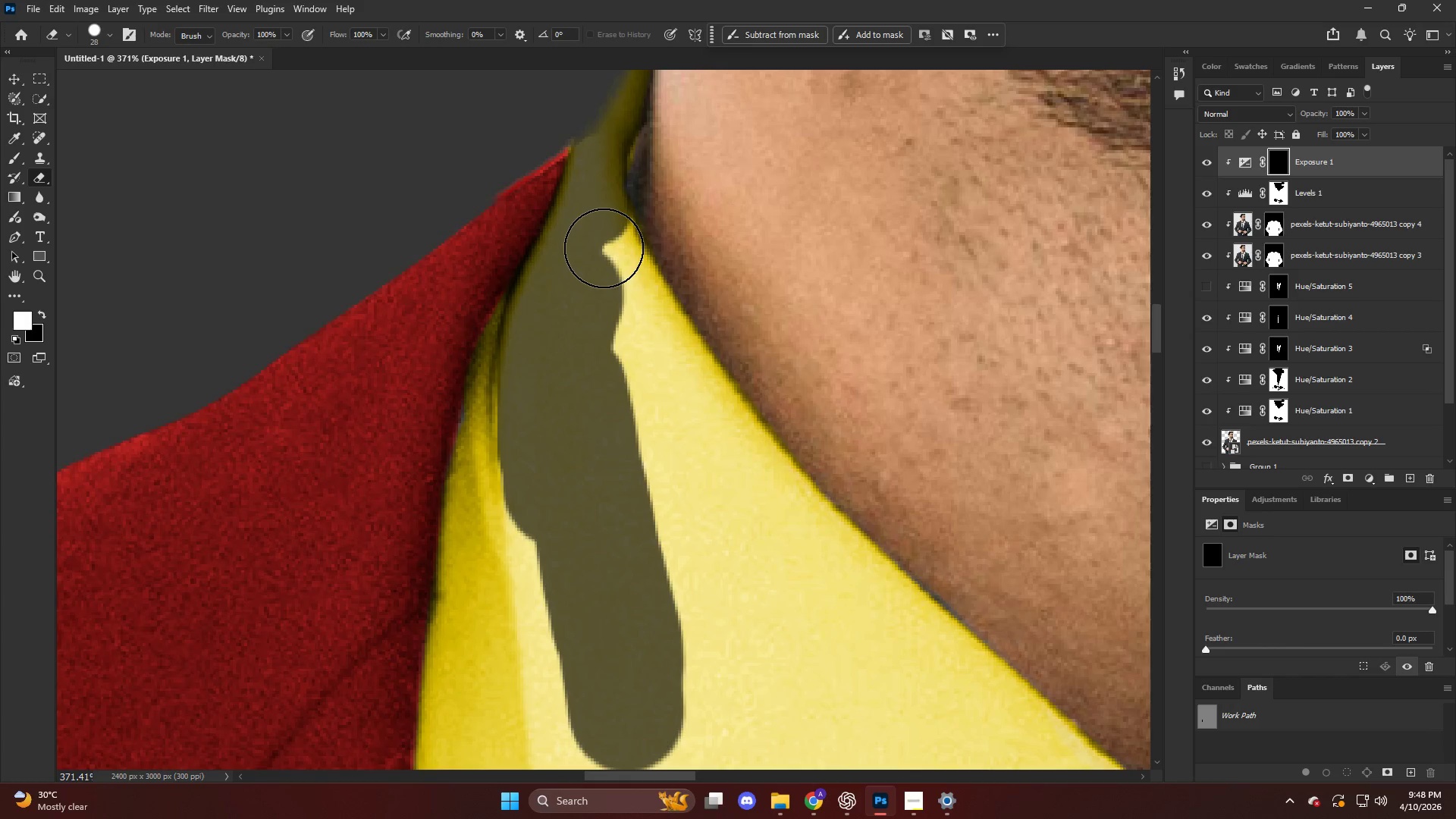 
key(X)
 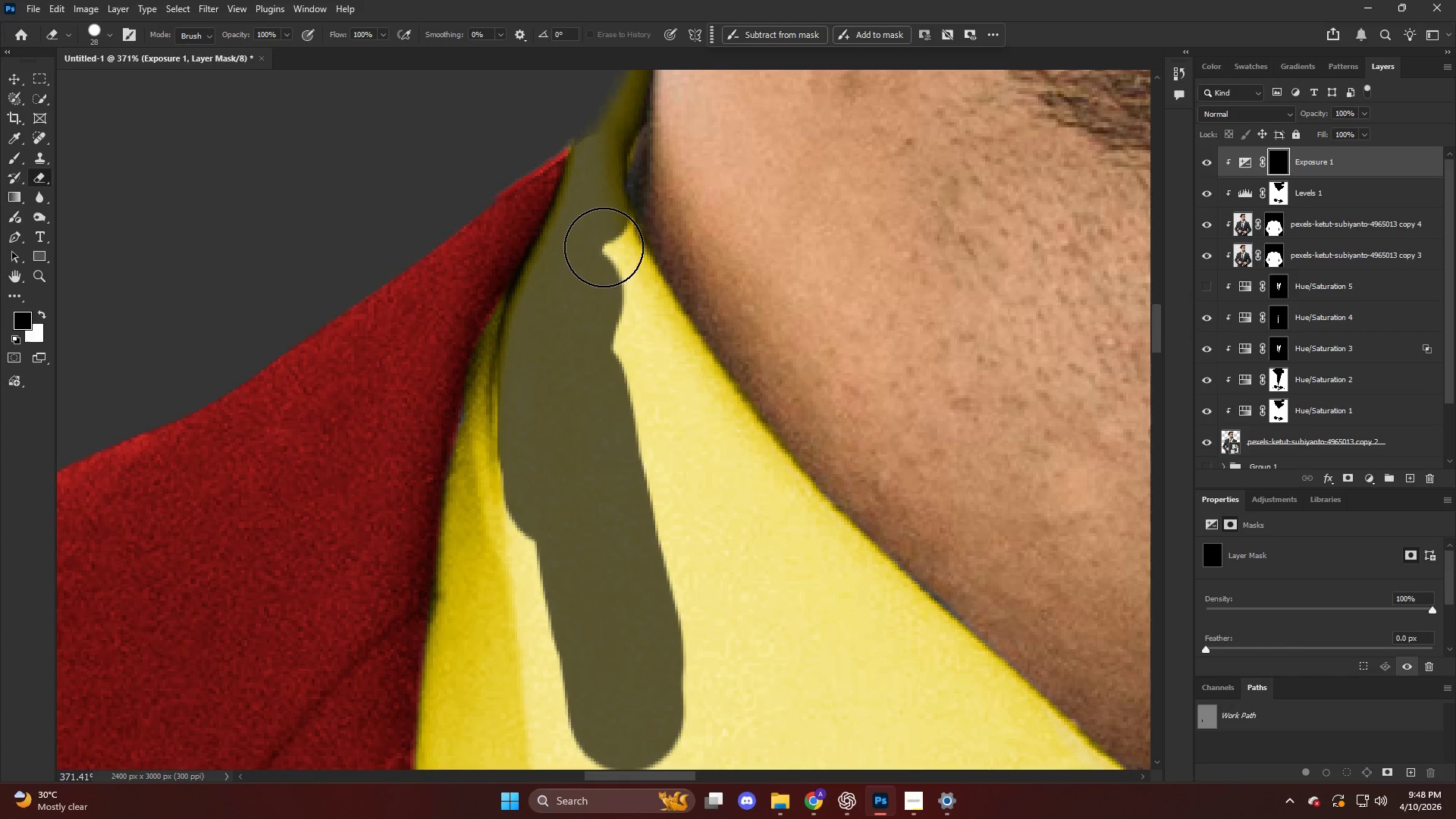 
left_click([604, 247])
 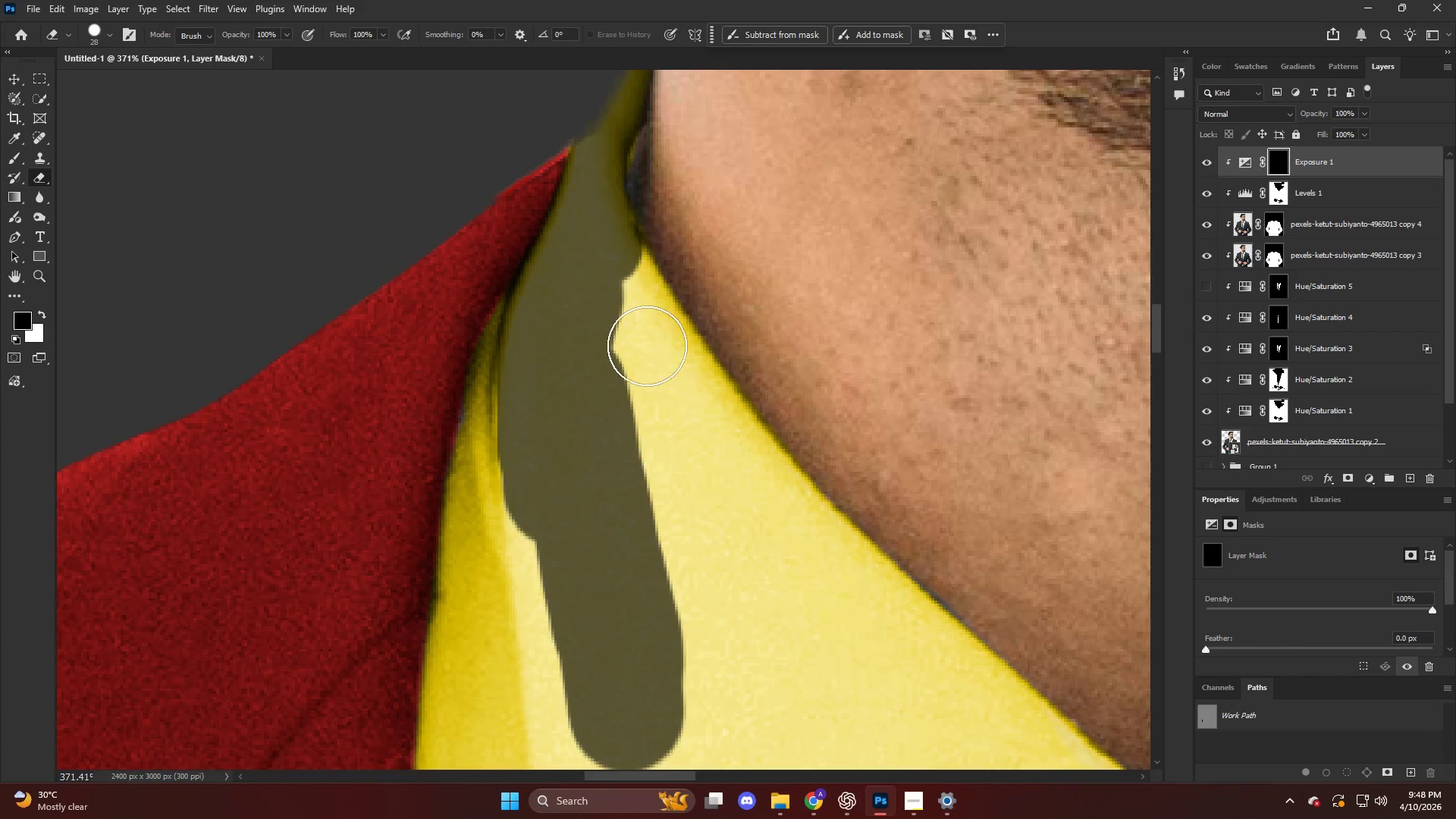 
hold_key(key=ShiftLeft, duration=0.78)
 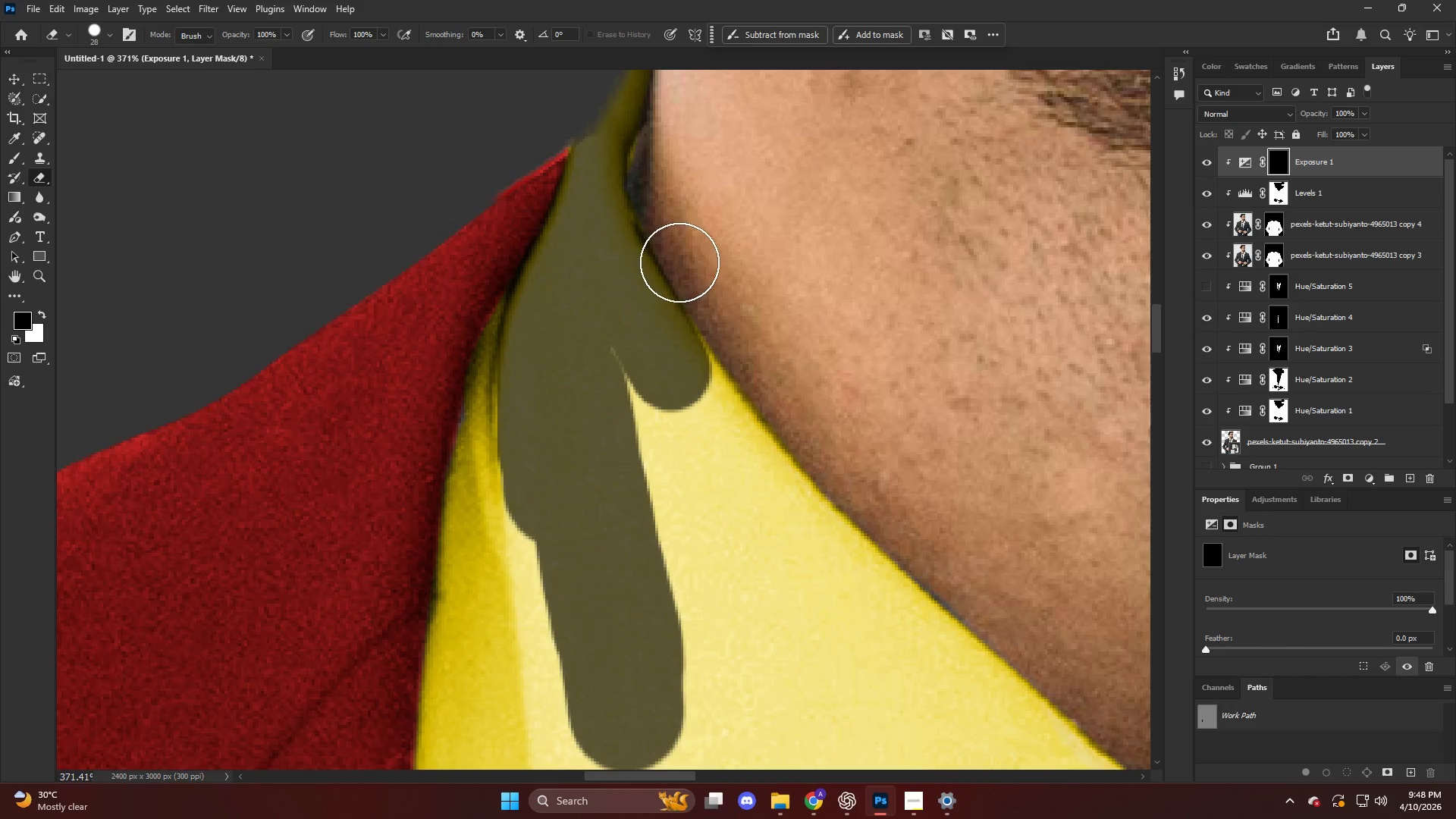 
key(X)
 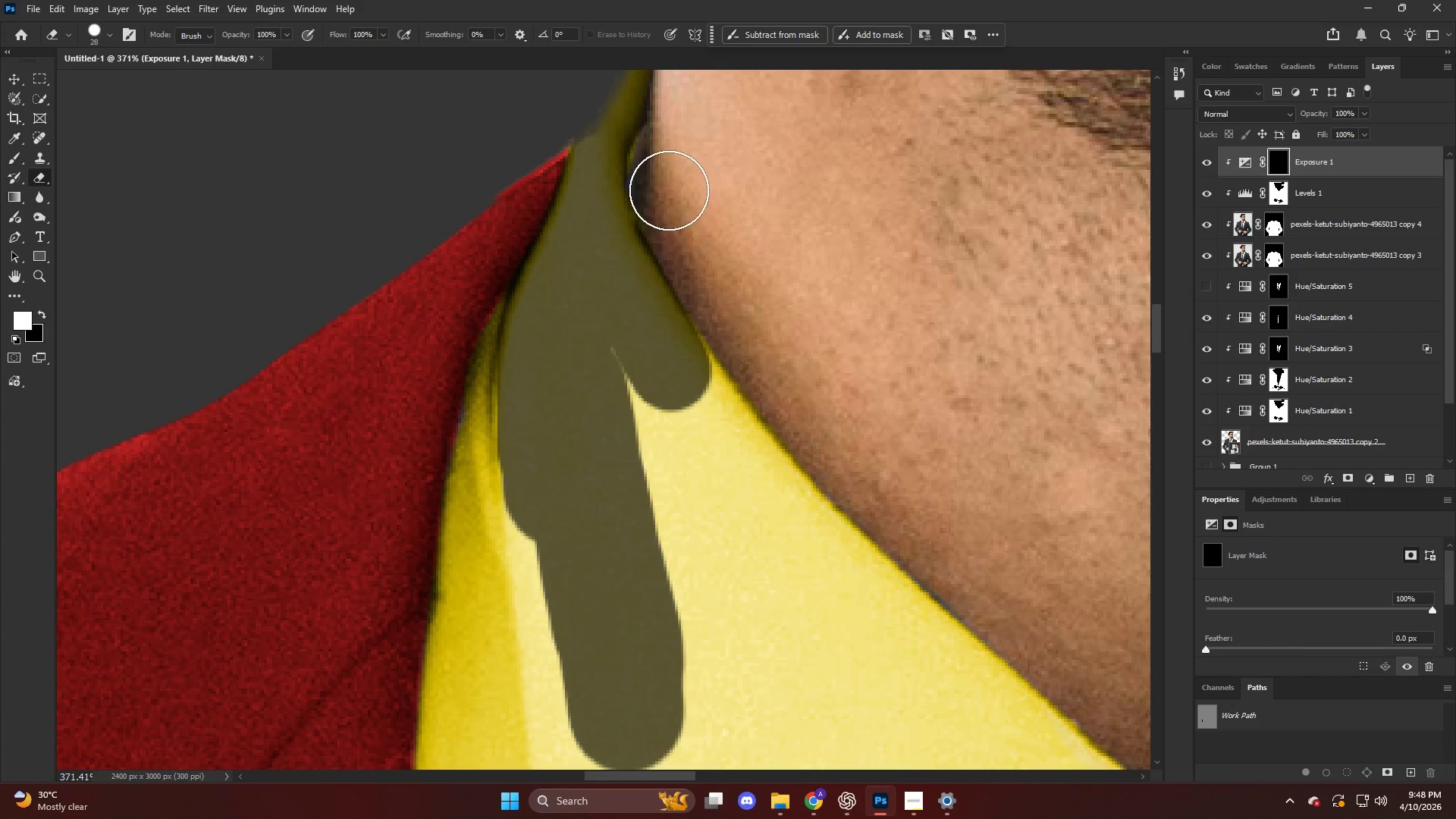 
key(Alt+AltLeft)
 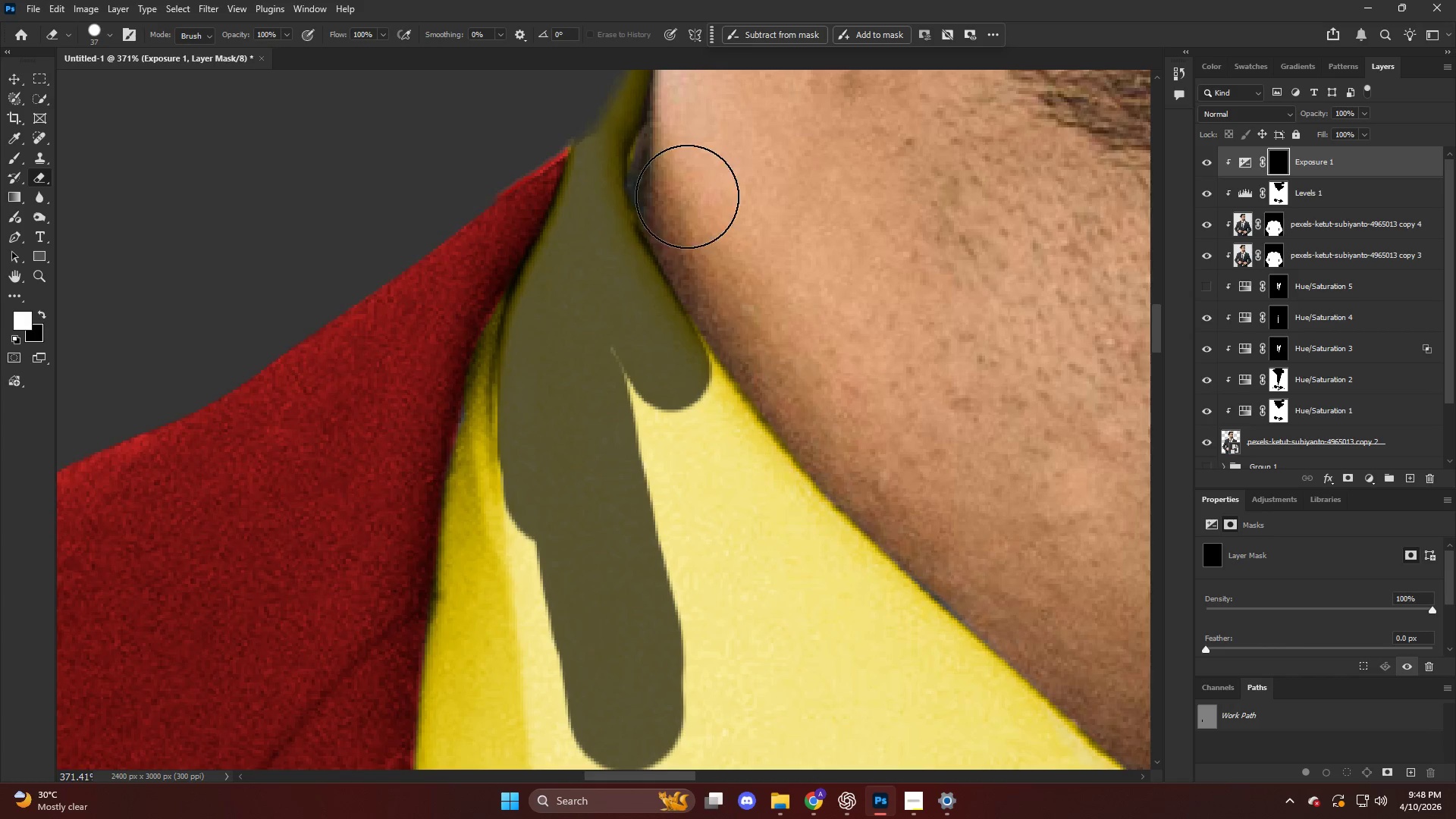 
left_click_drag(start_coordinate=[687, 201], to_coordinate=[744, 293])
 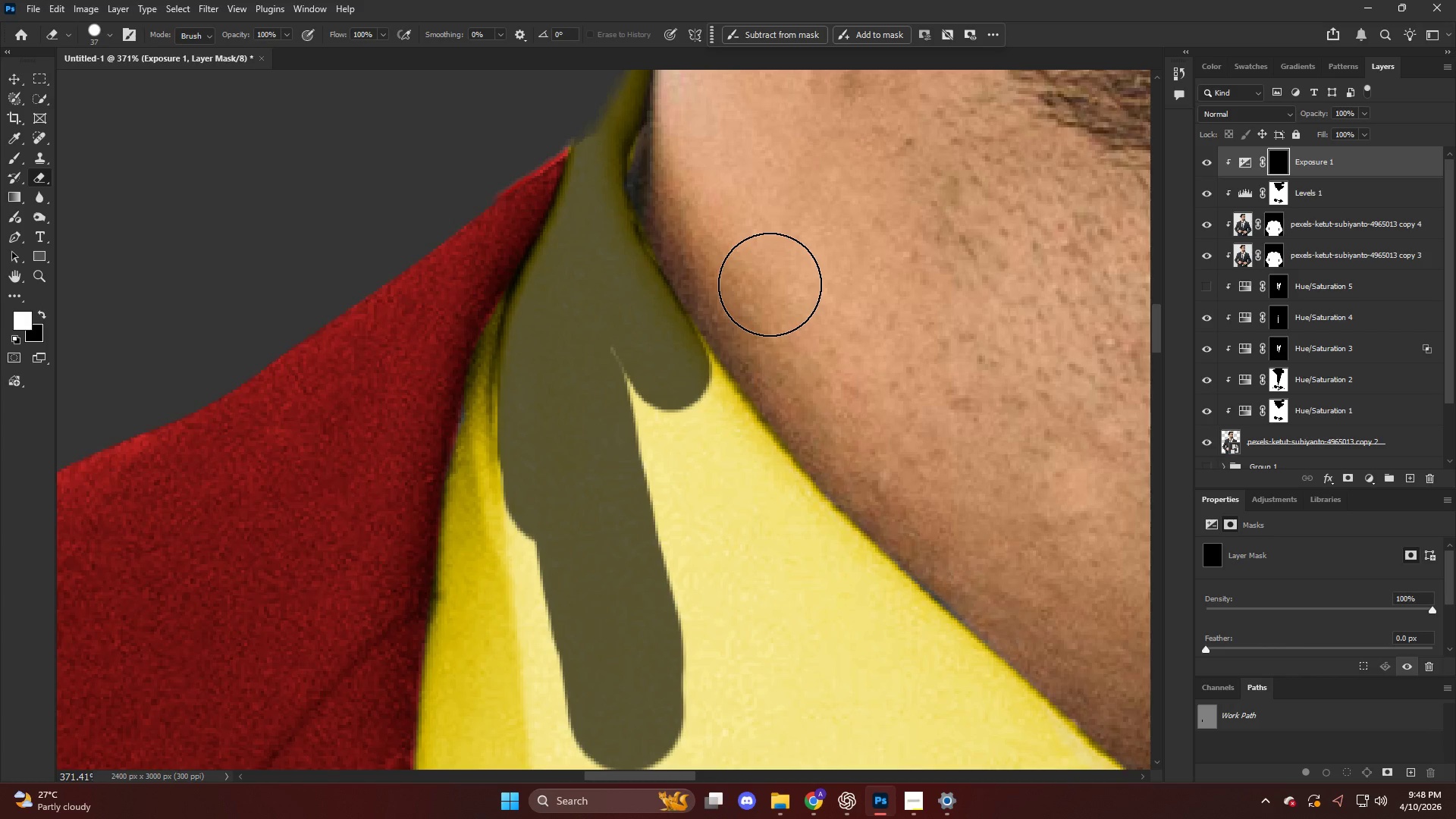 
wait(6.42)
 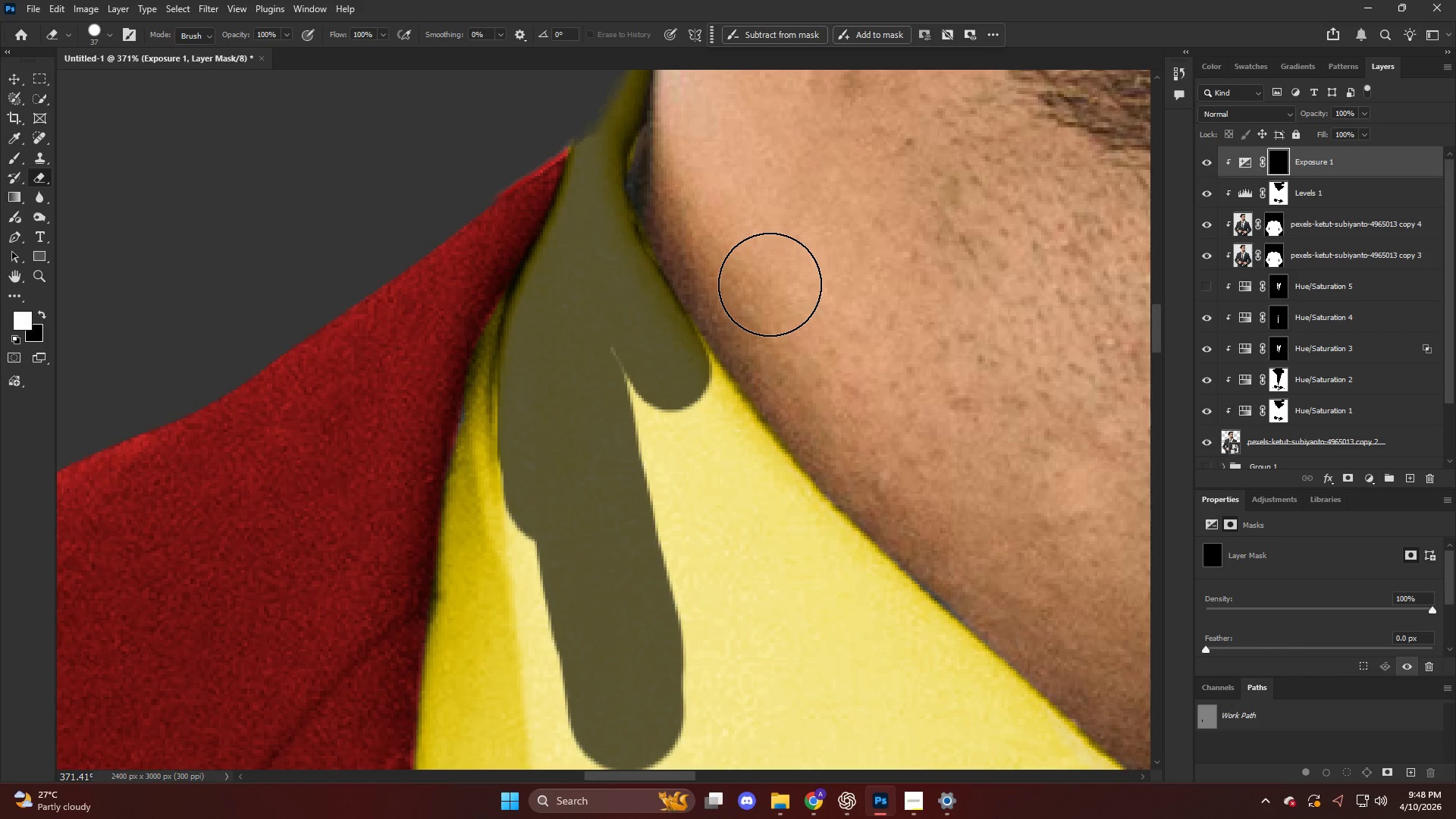 
hold_key(key=AltLeft, duration=0.39)
scroll: coordinate [770, 284], scroll_direction: down, amount: 6.0
 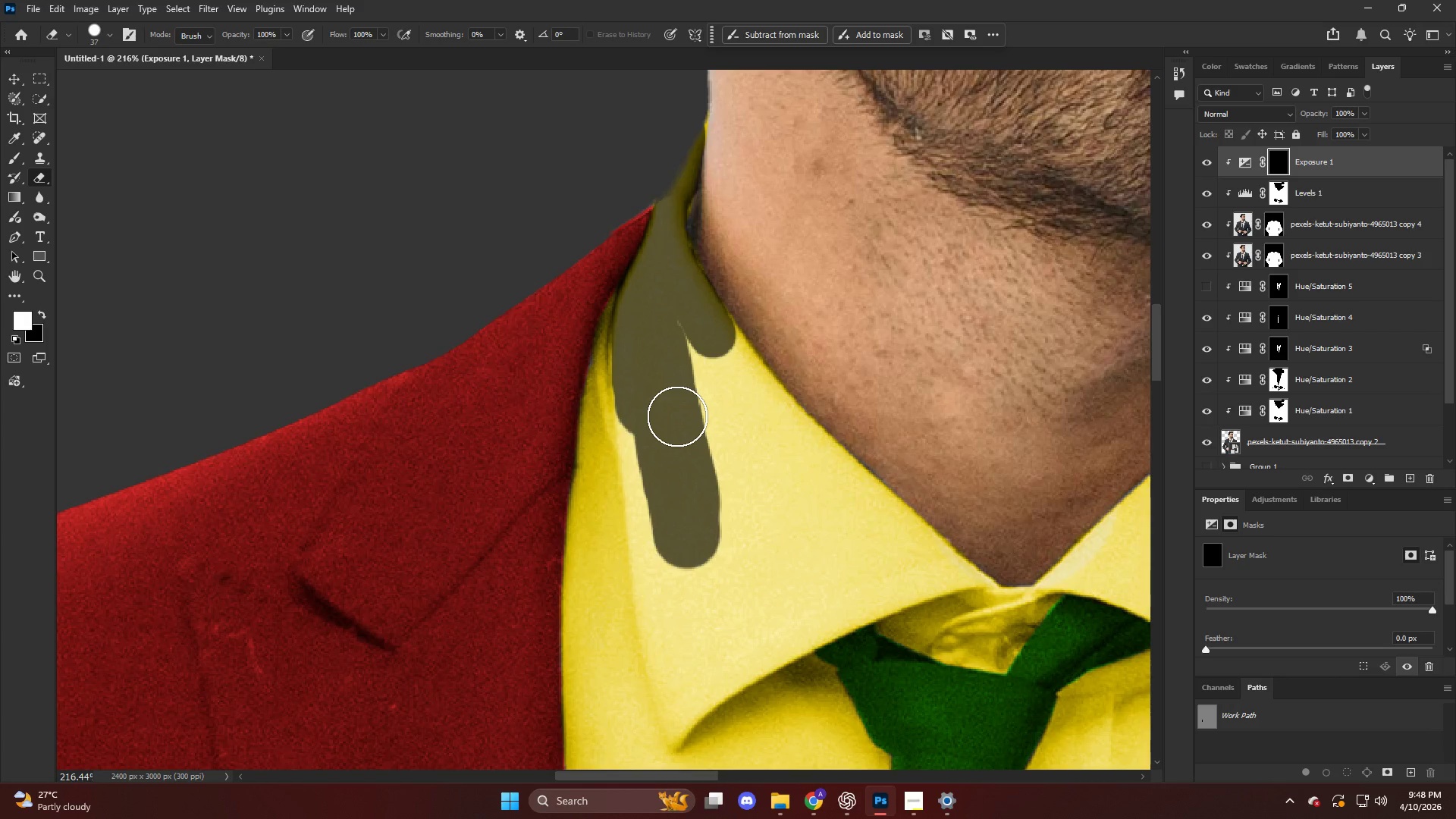 
wait(14.27)
 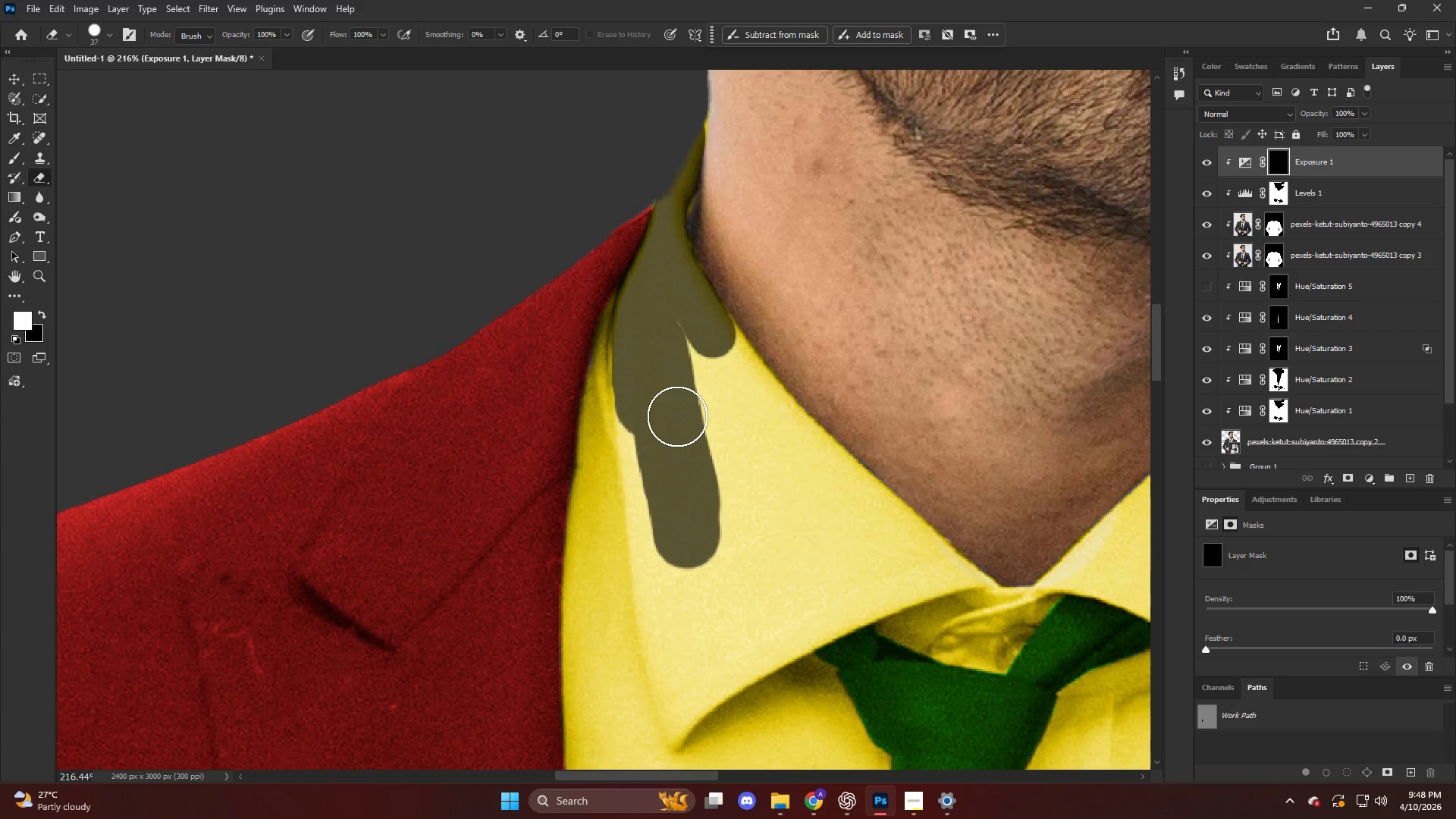 
key(Alt+AltLeft)
 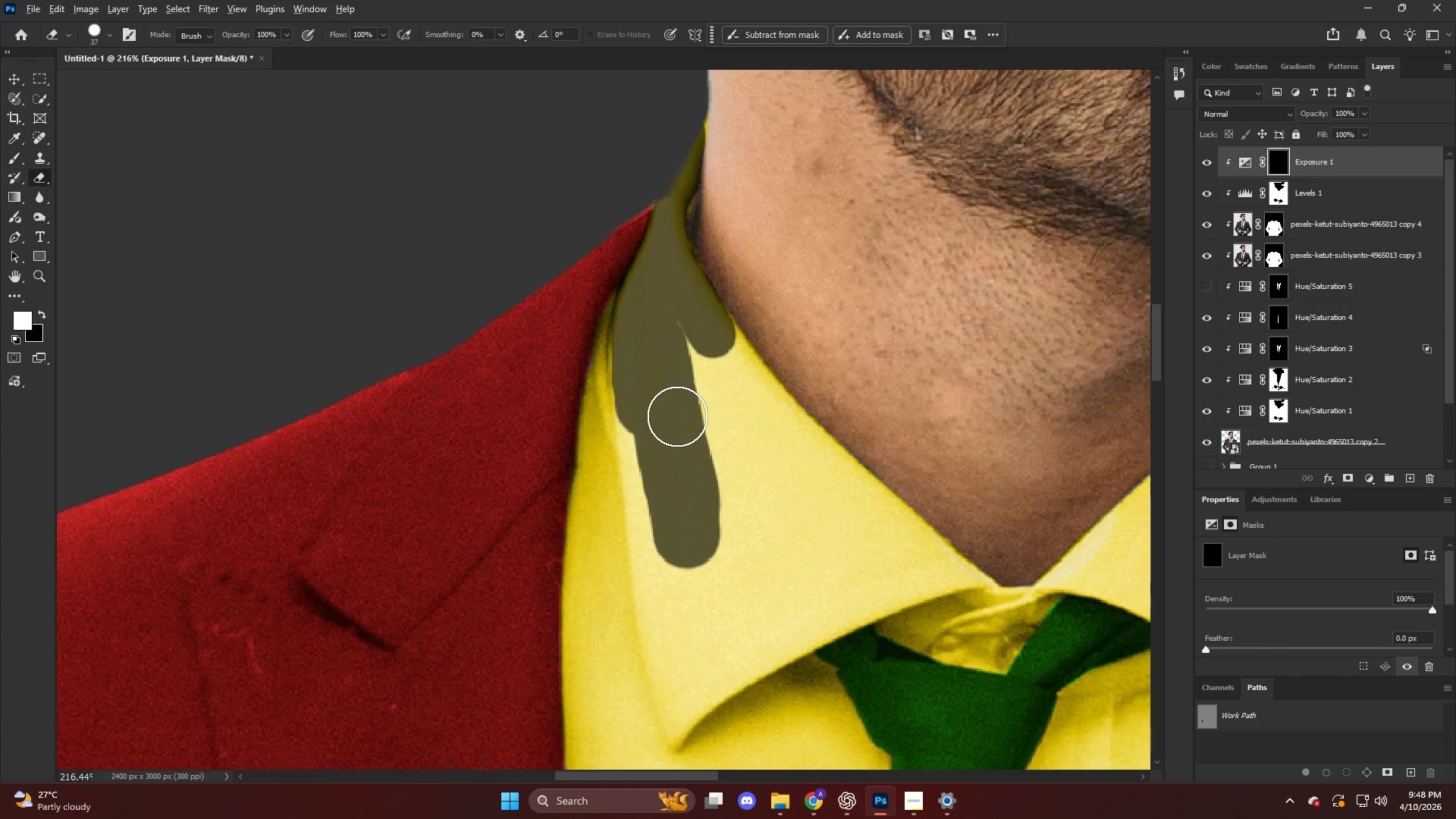 
hold_key(key=AltLeft, duration=1.42)
scroll: coordinate [692, 632], scroll_direction: up, amount: 1.0
 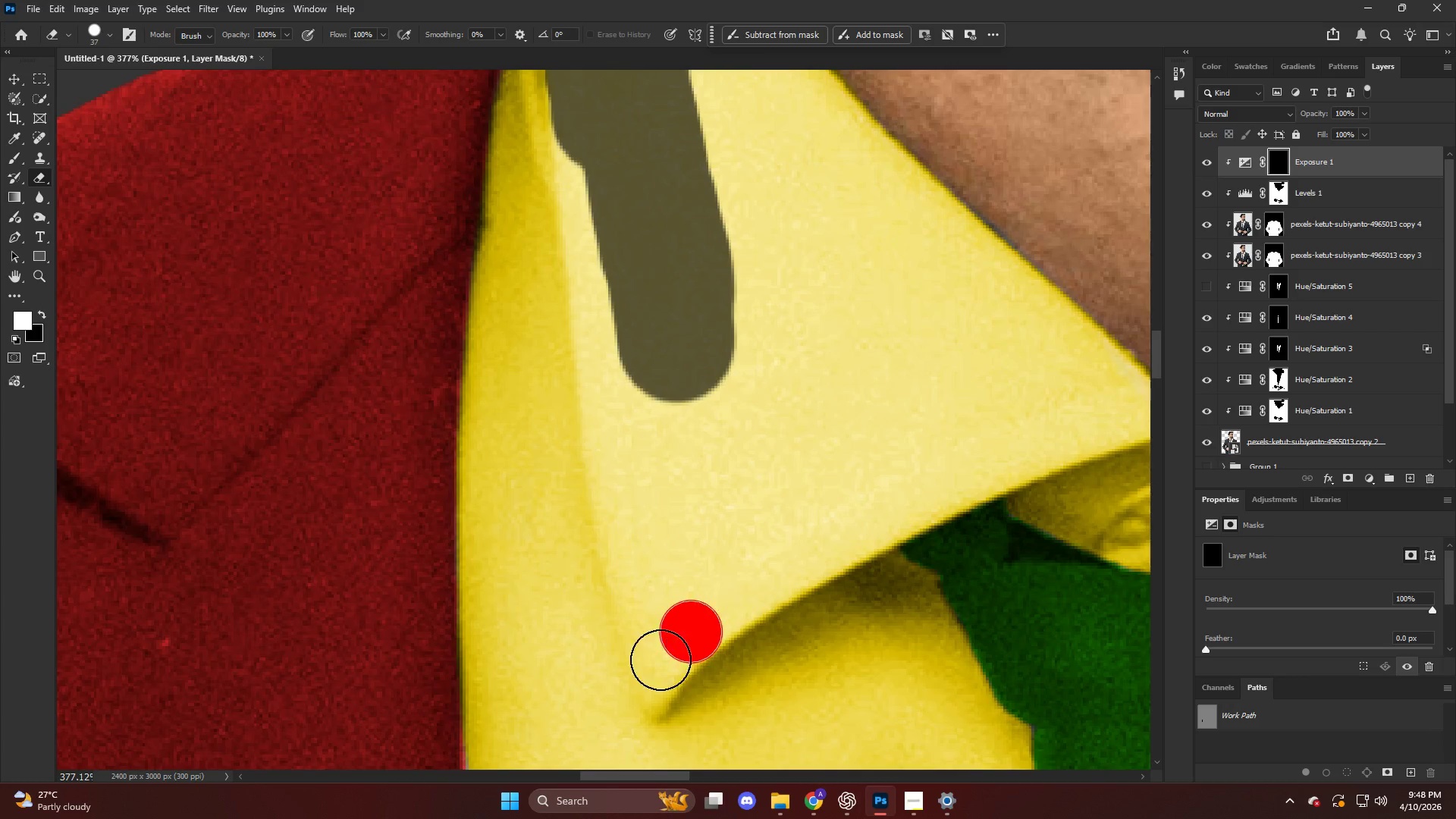 
left_click_drag(start_coordinate=[661, 704], to_coordinate=[655, 692])
 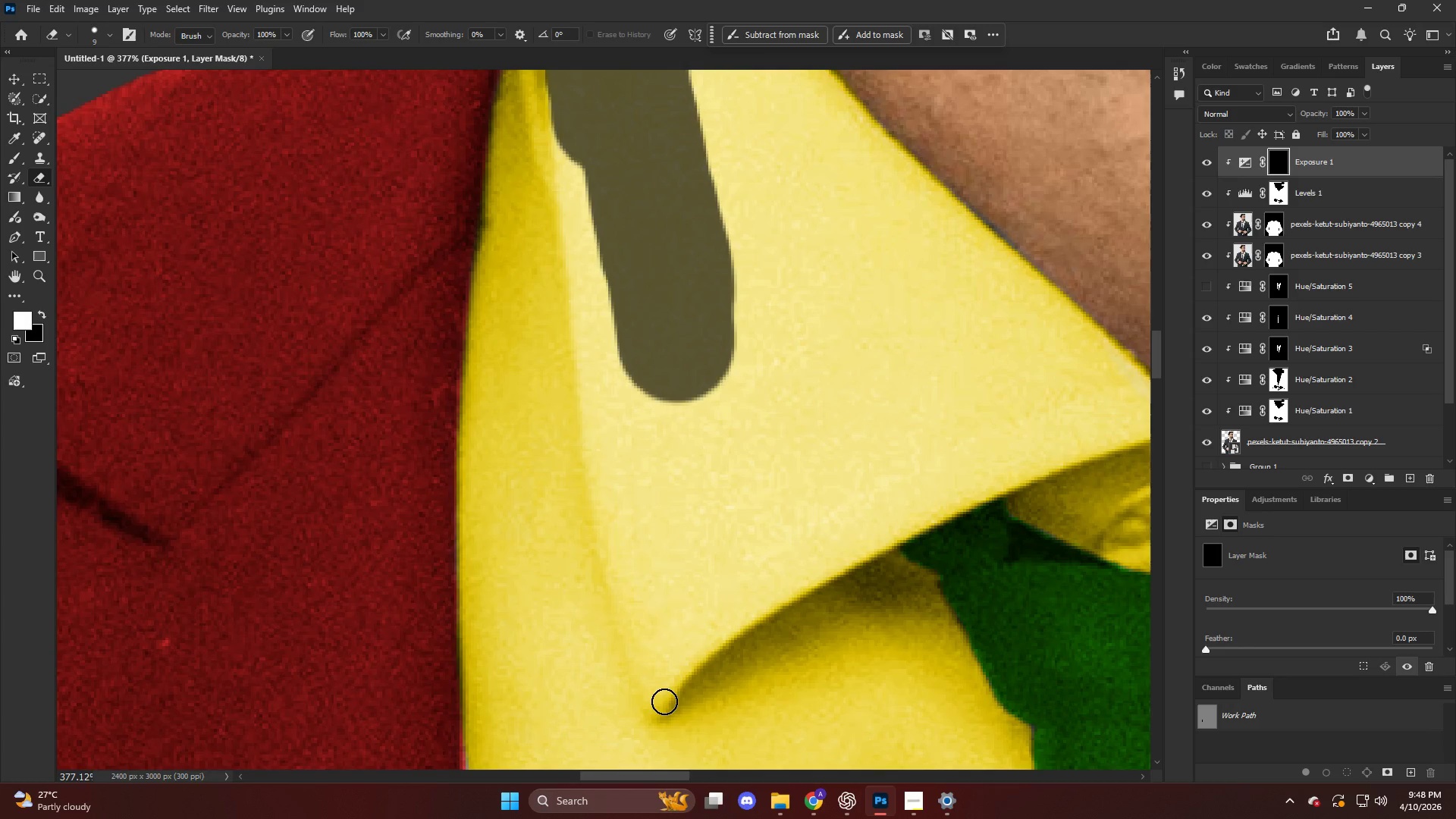 
key(X)
 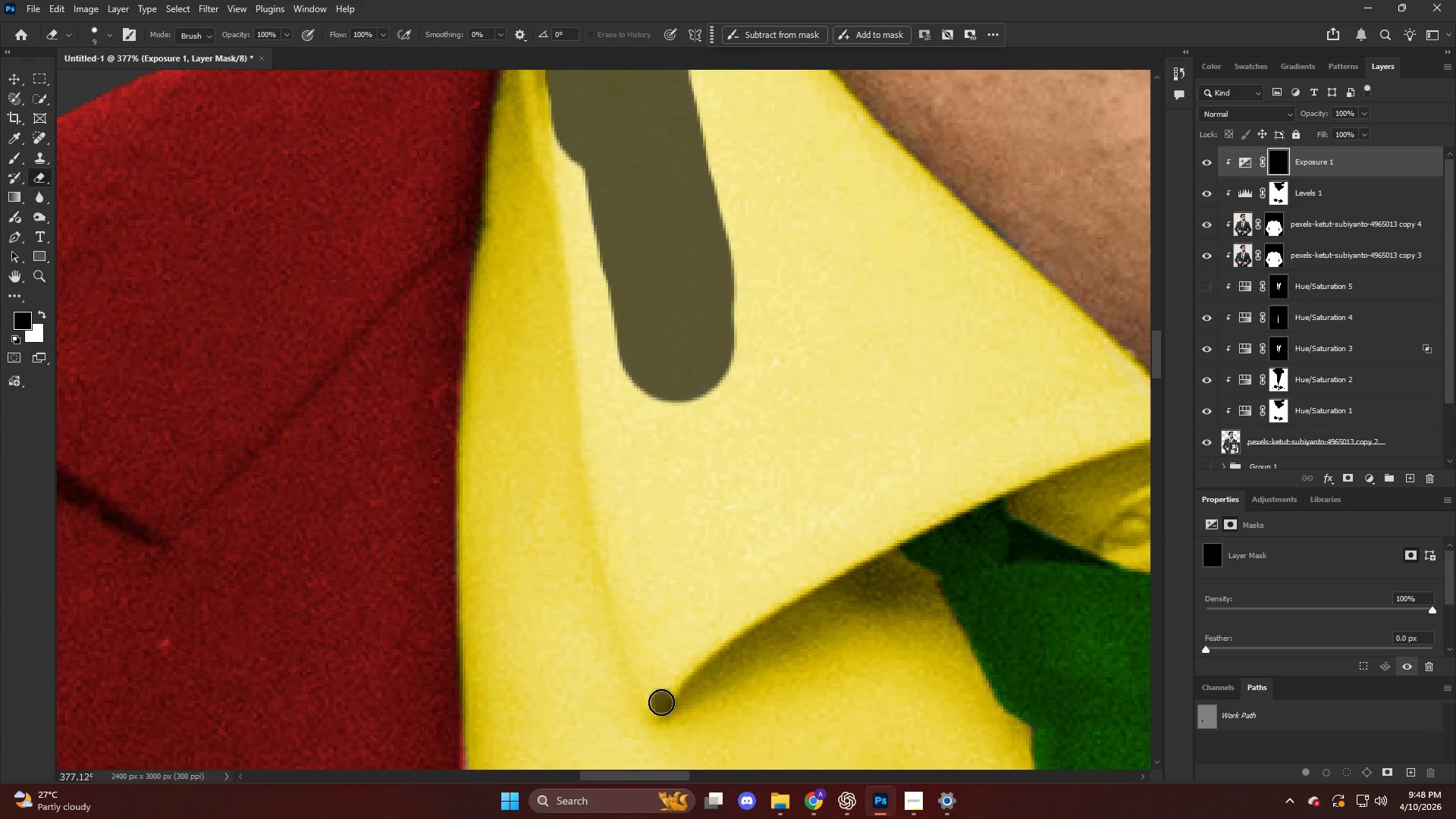 
left_click_drag(start_coordinate=[662, 702], to_coordinate=[570, 77])
 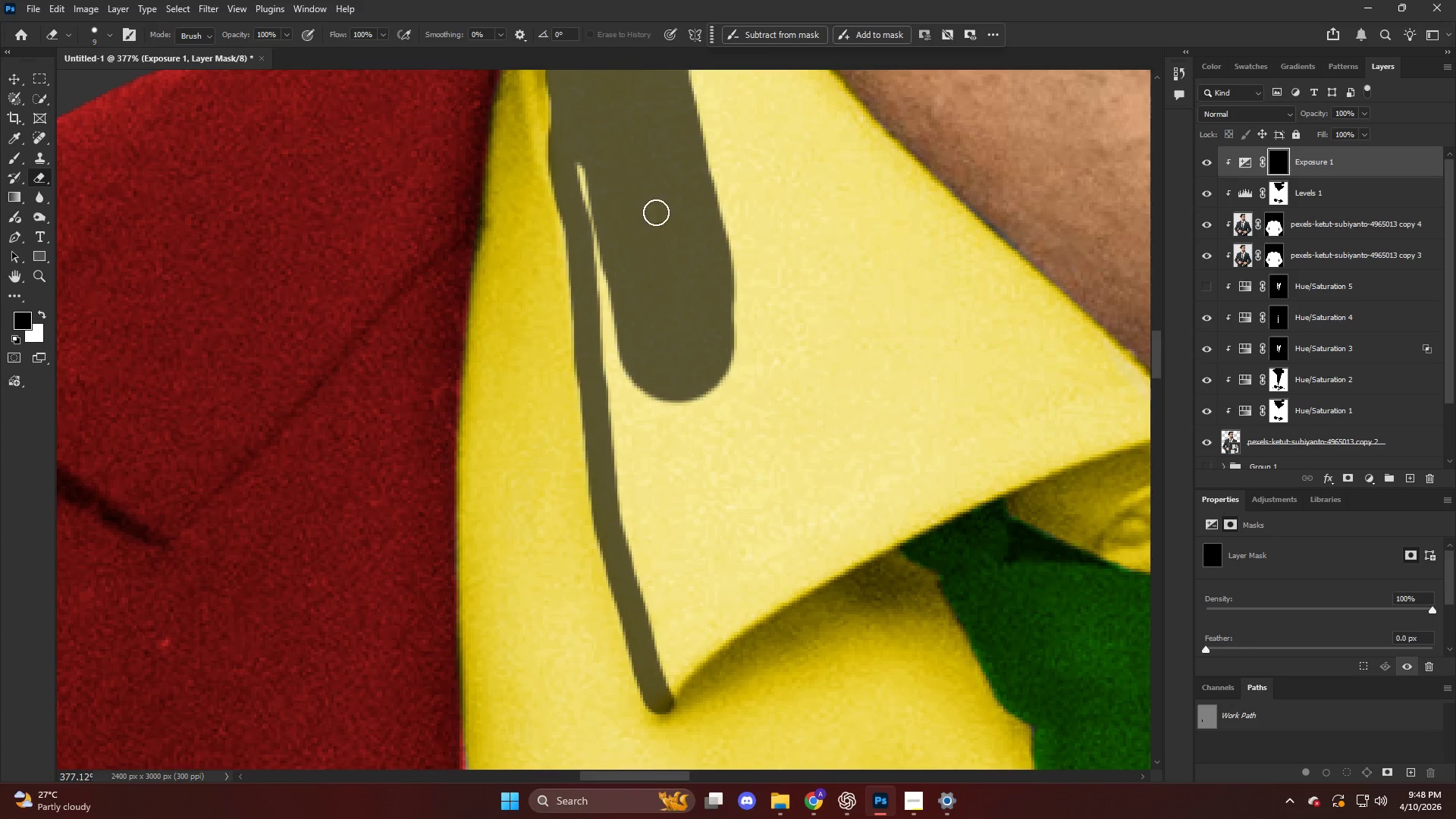 
hold_key(key=AltLeft, duration=0.44)
 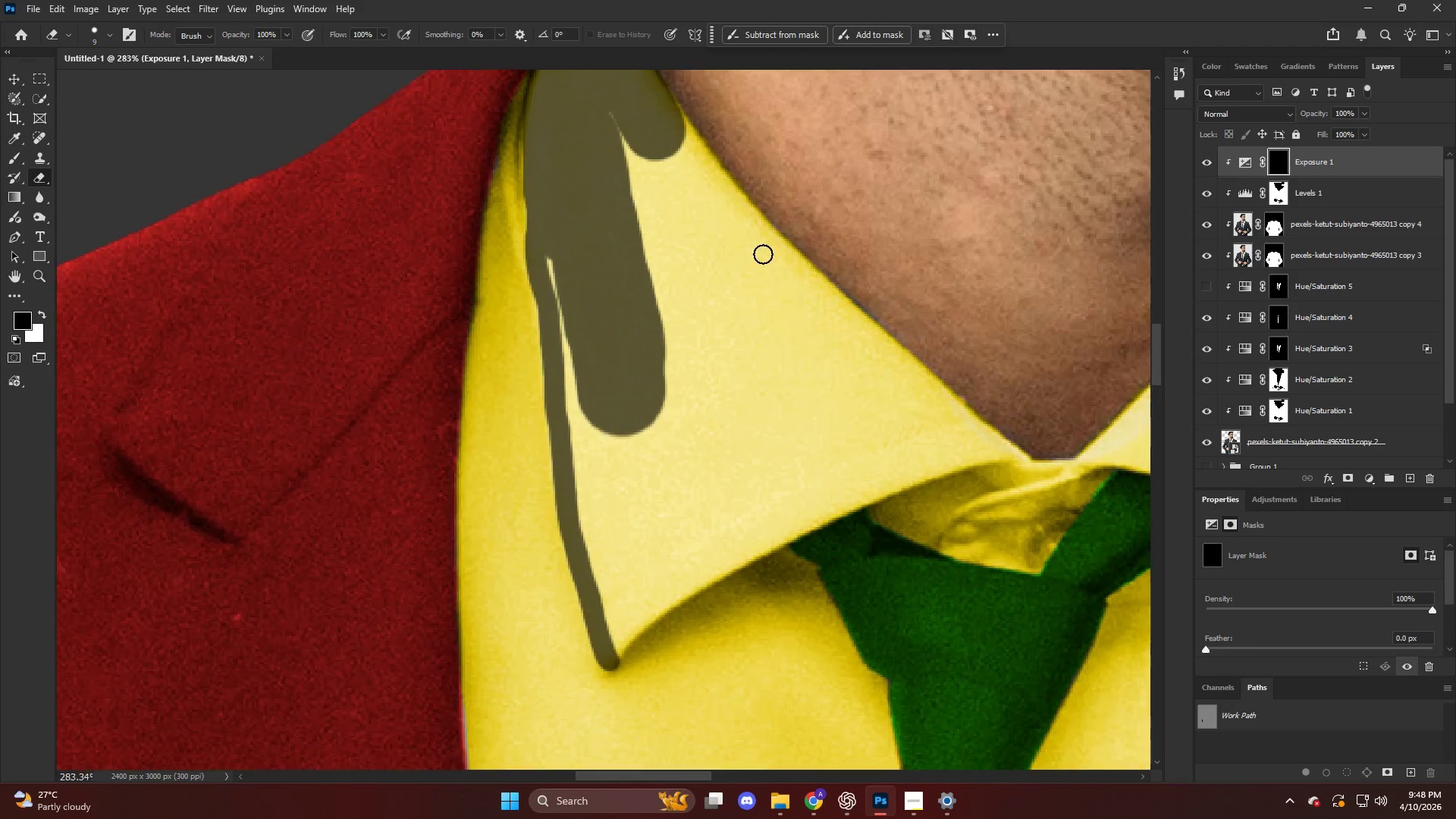 
hold_key(key=AltLeft, duration=0.55)
 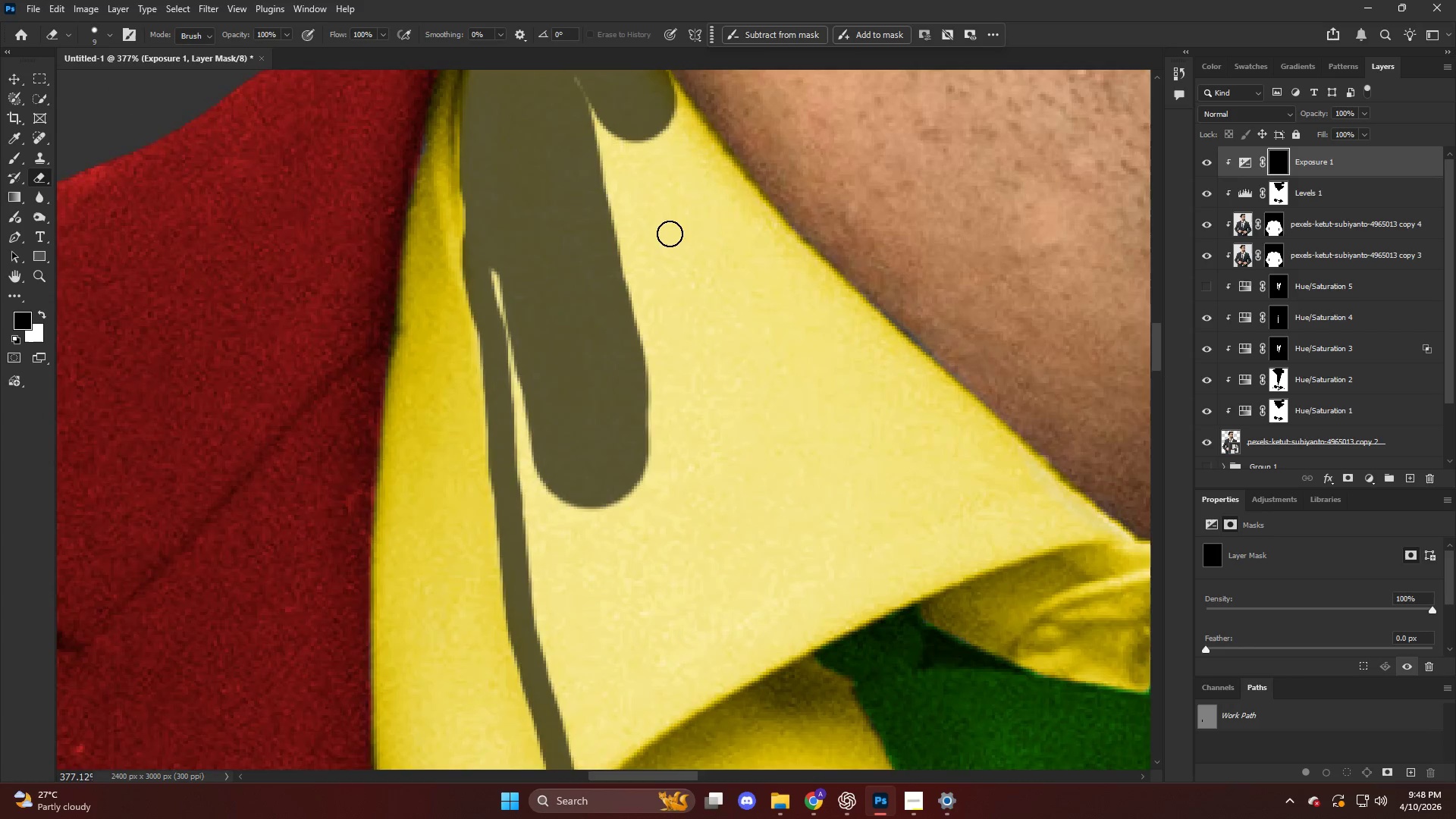 
key(Alt+AltLeft)
 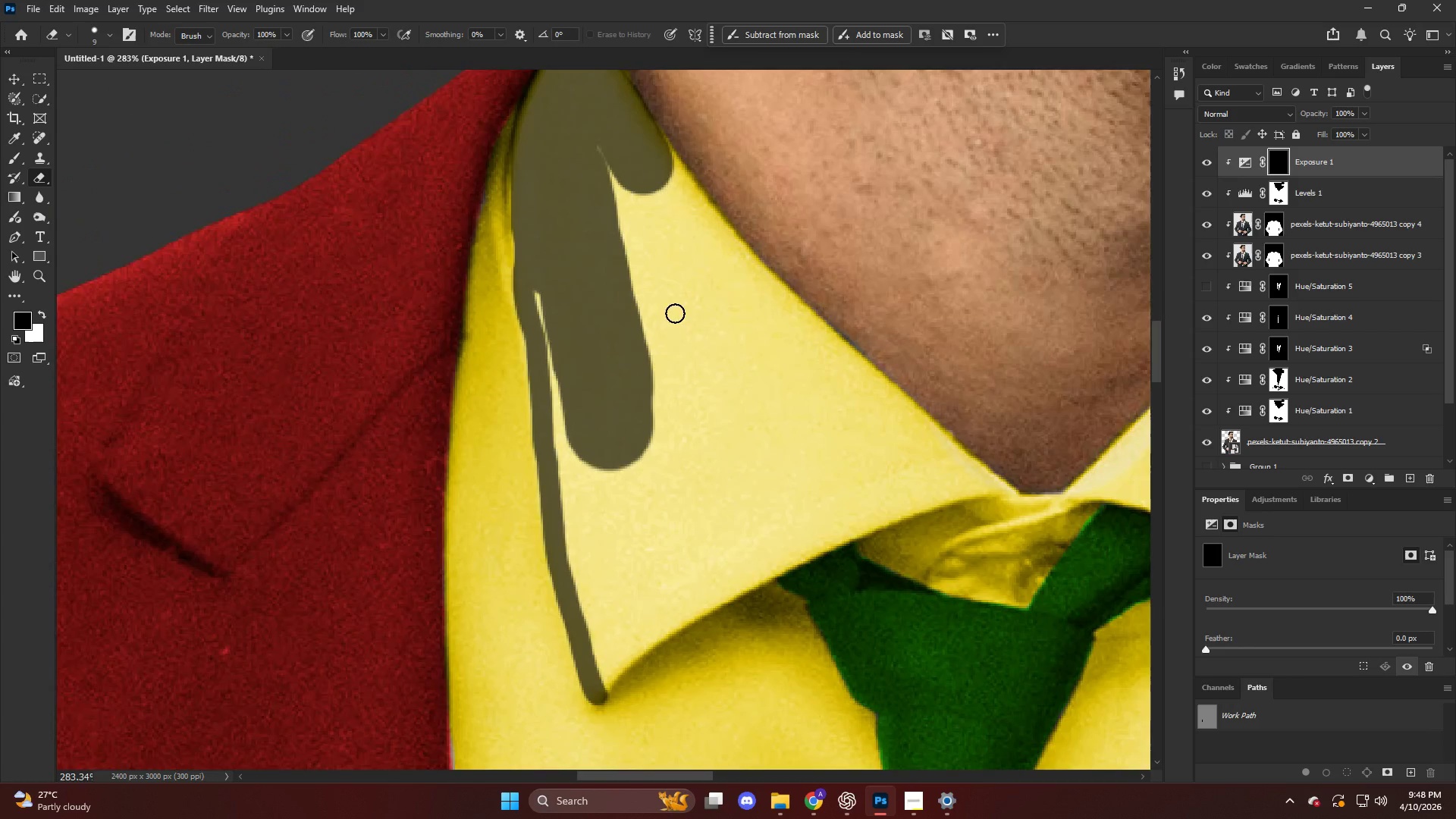 
hold_key(key=AltLeft, duration=0.36)
 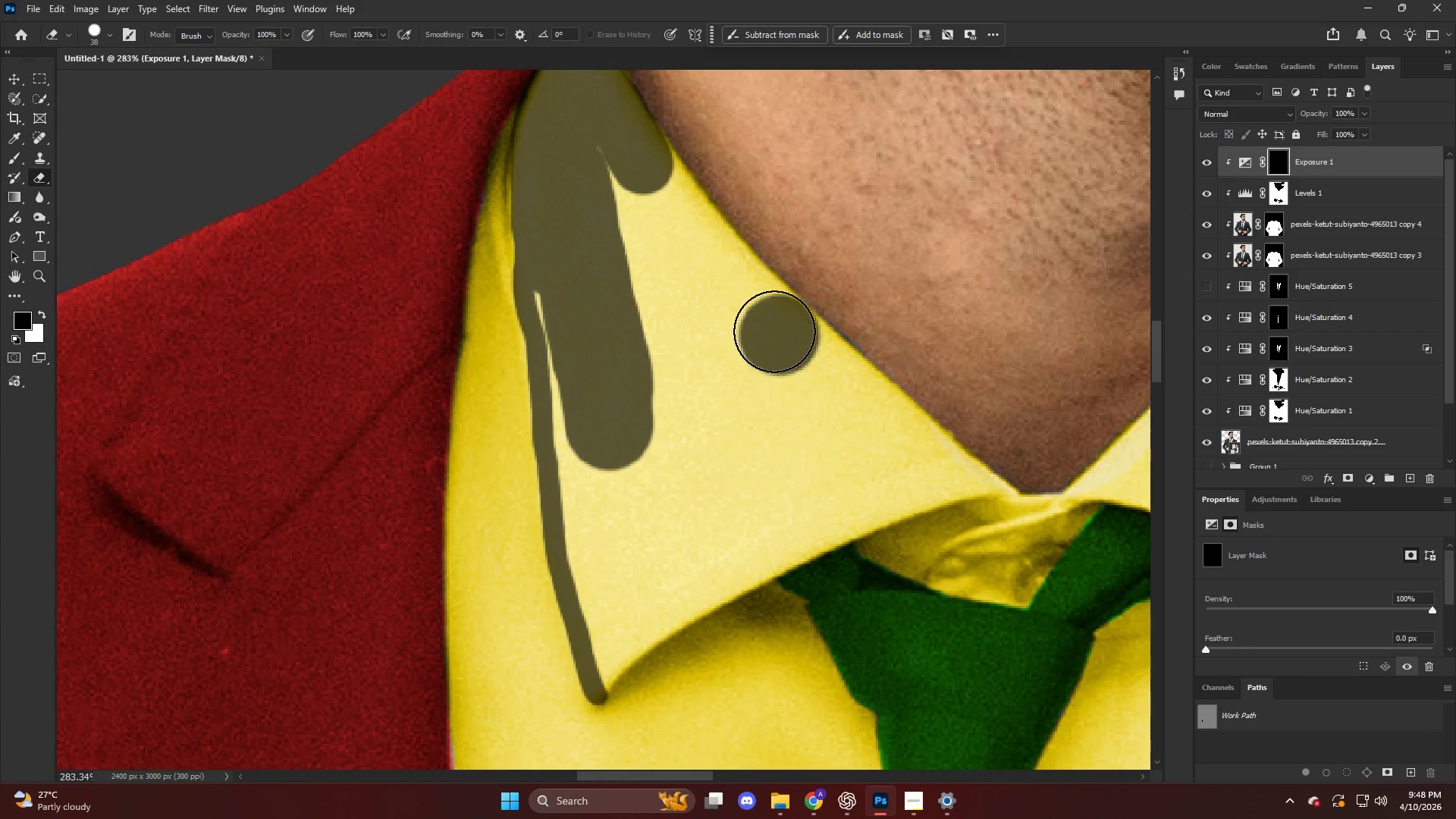 
scroll: coordinate [669, 291], scroll_direction: up, amount: 4.0
 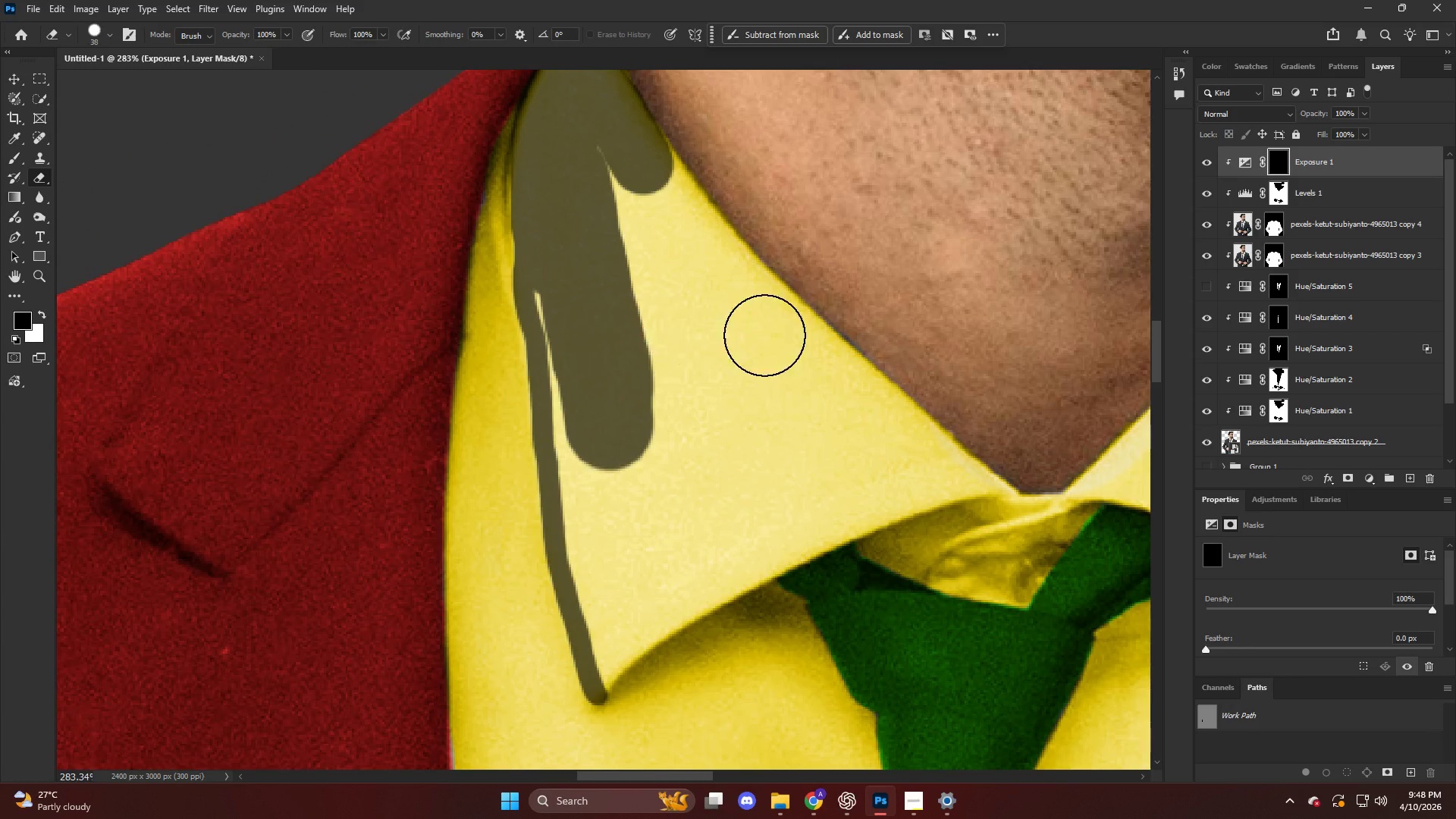 
hold_key(key=ShiftLeft, duration=1.5)
left_click([628, 137])
 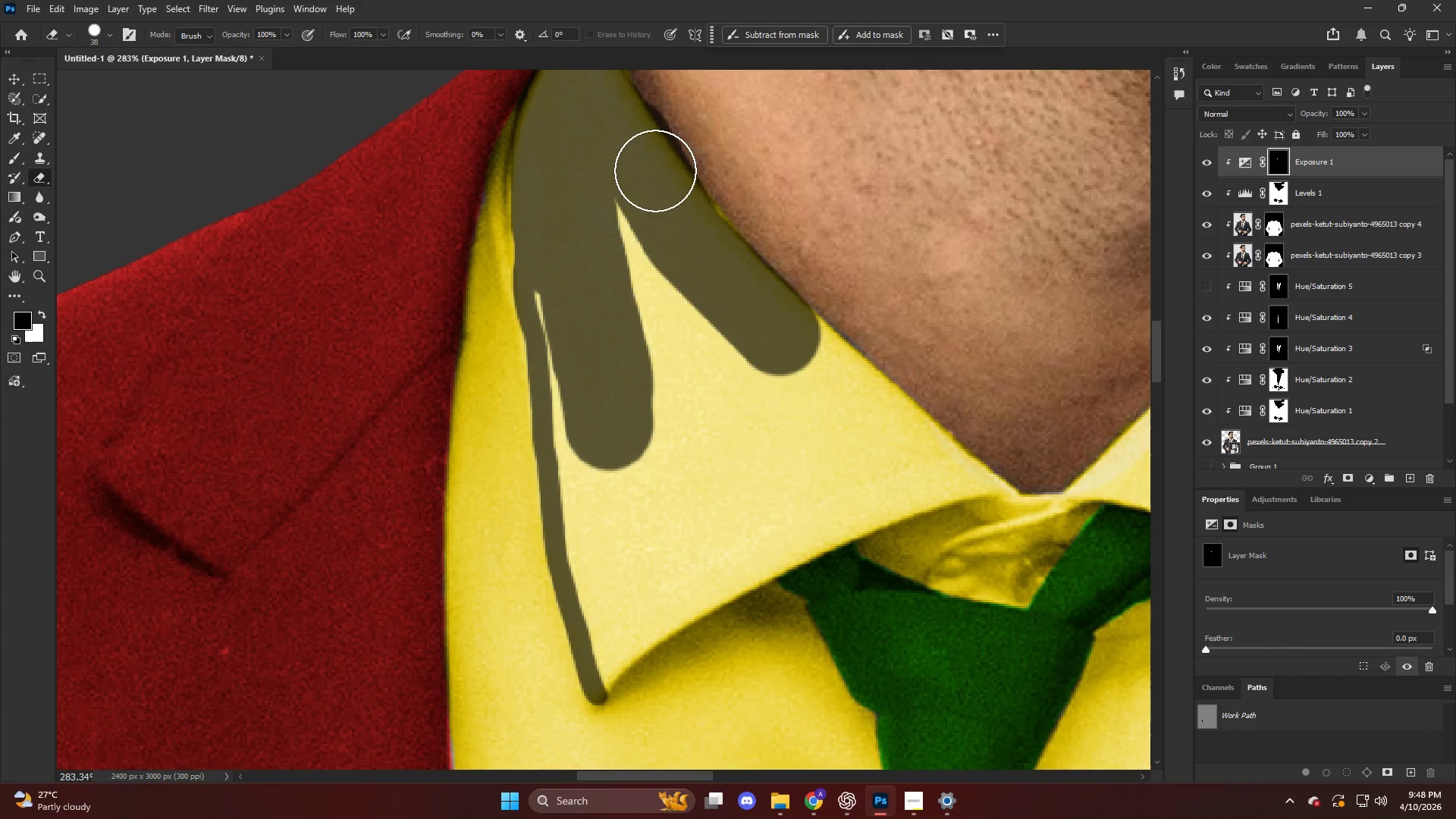 
key(Control+Z)
 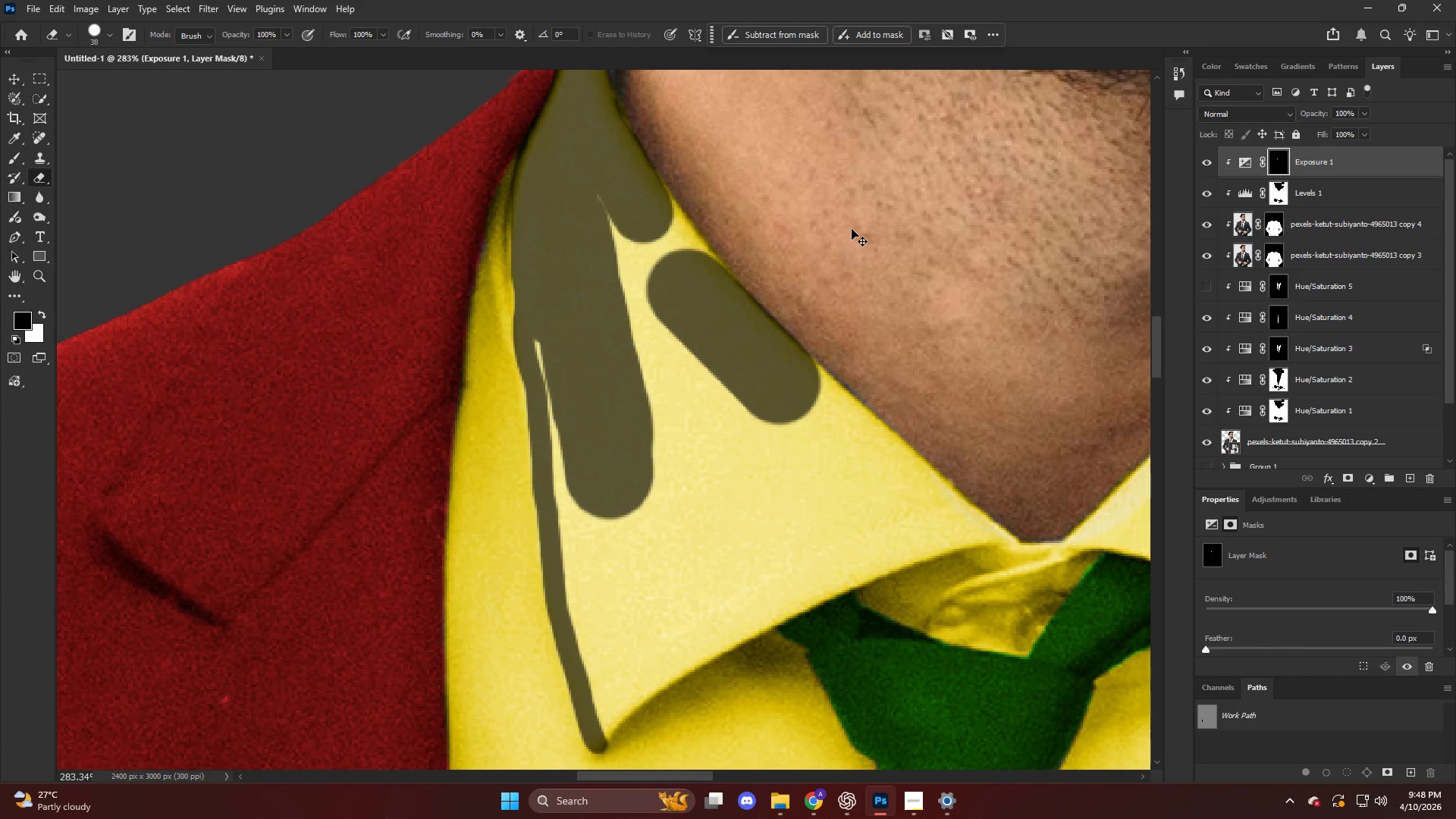 
key(Control+Z)
 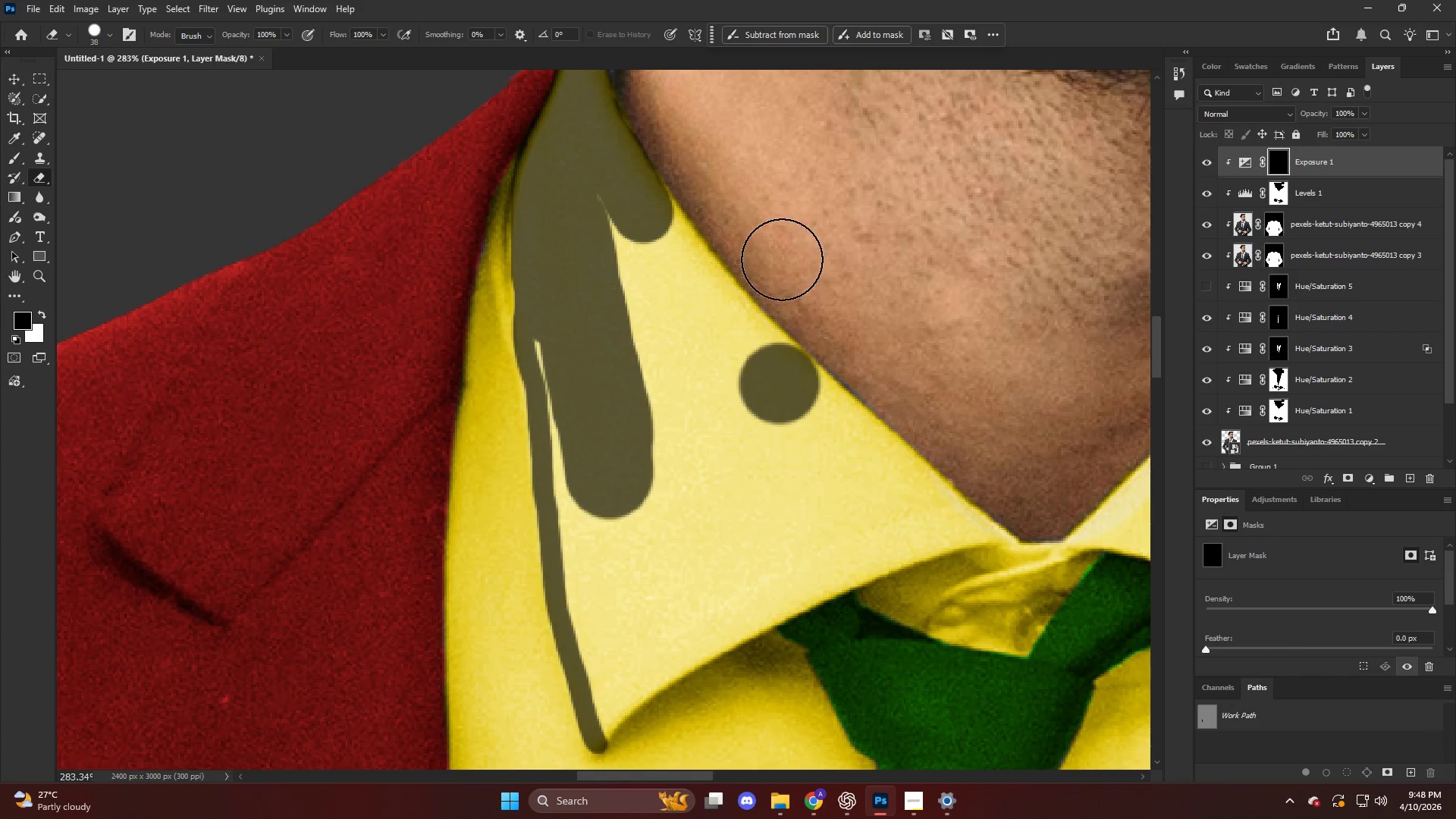 
scroll: coordinate [706, 196], scroll_direction: up, amount: 4.0
 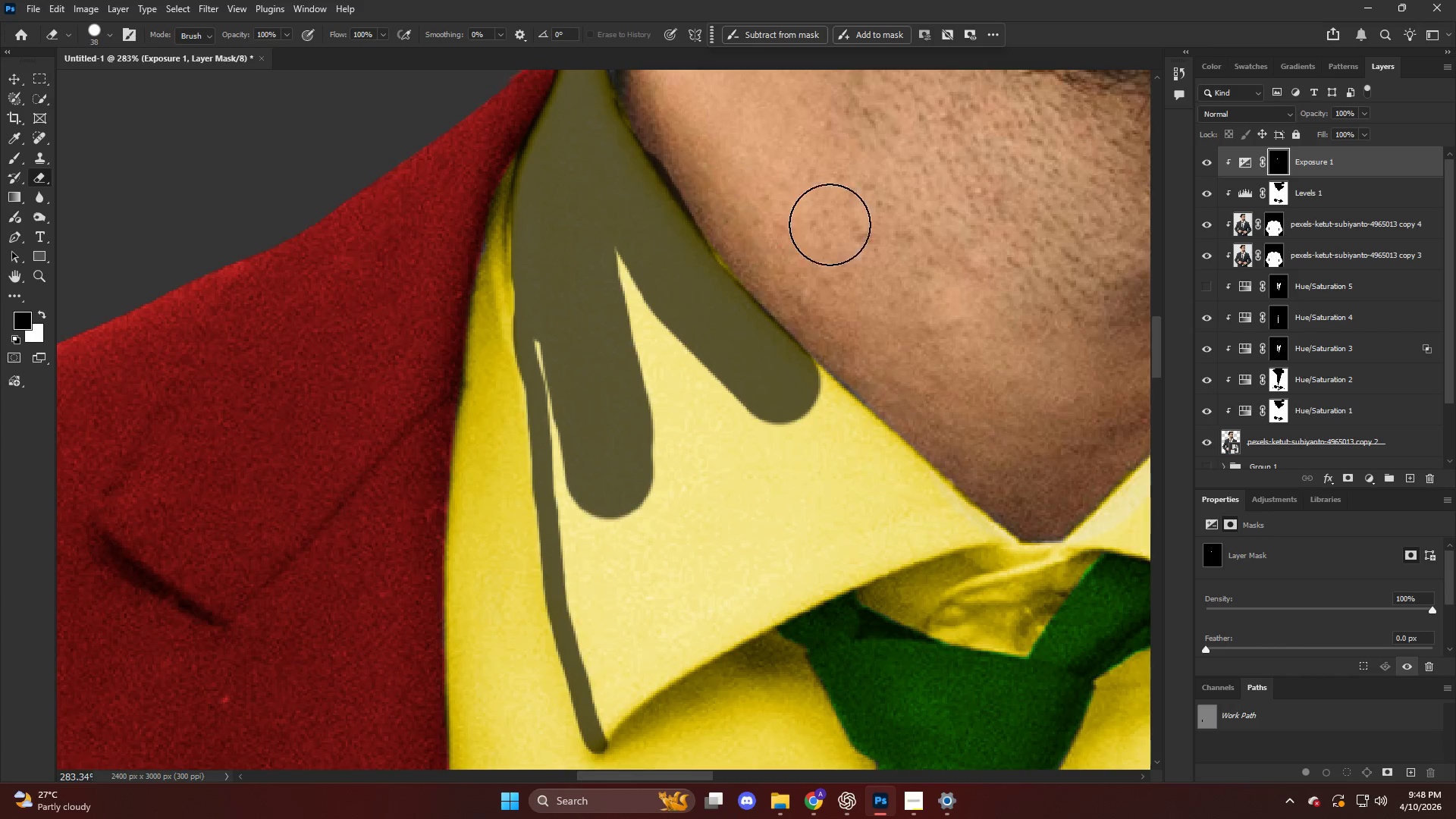 
key(Control+ControlLeft)
 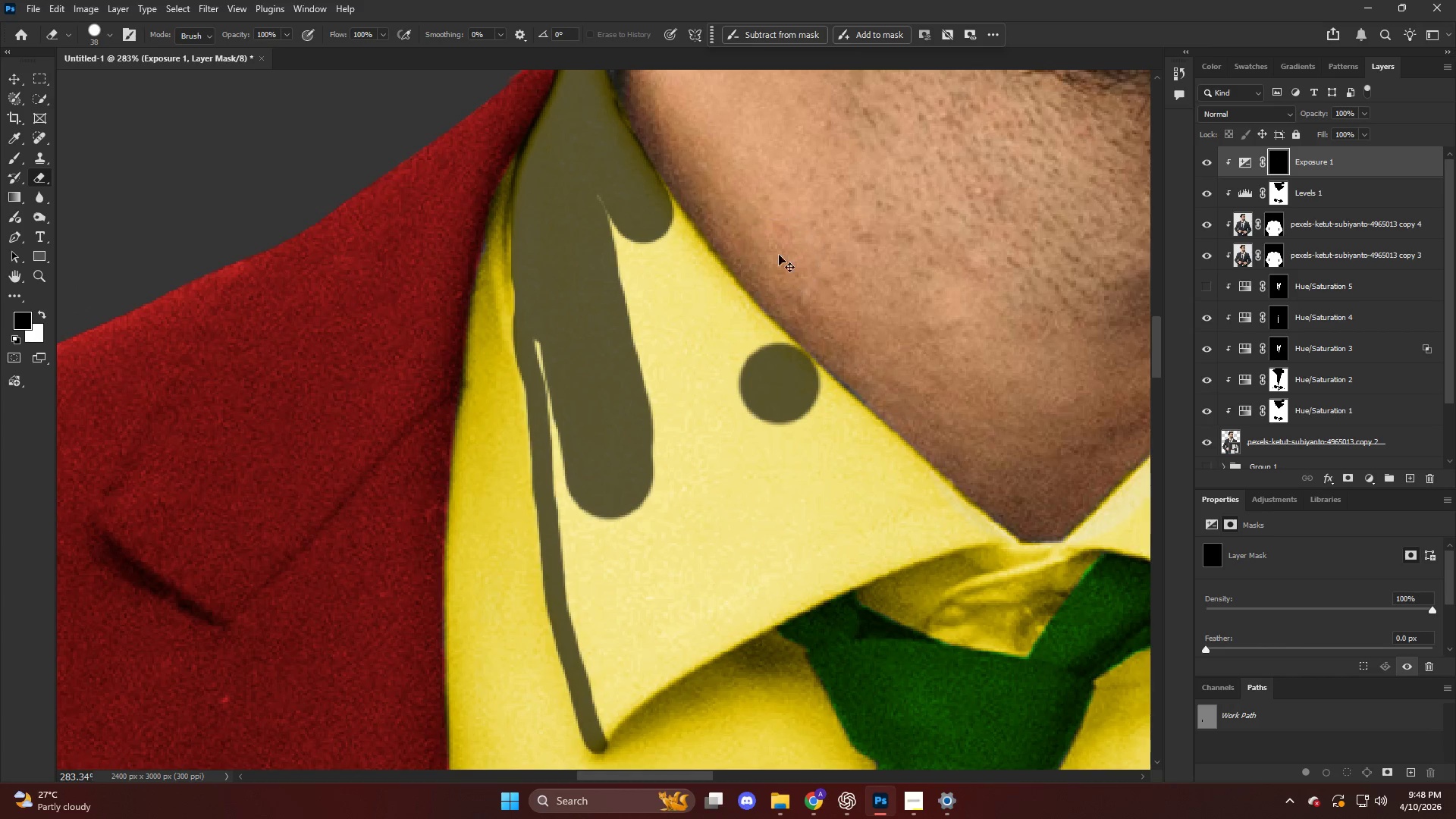 
key(Control+Z)
 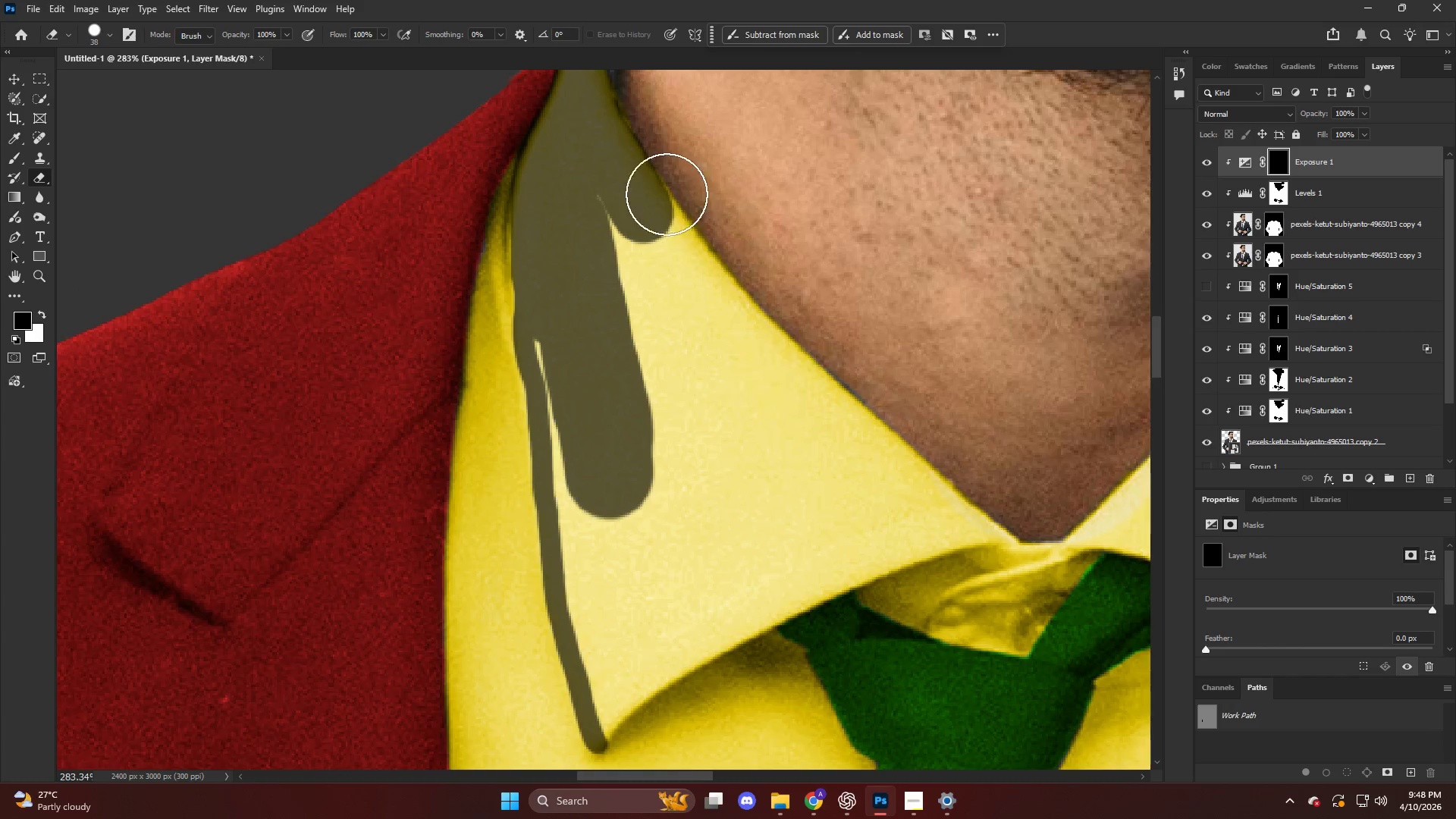 
hold_key(key=AltLeft, duration=0.59)
 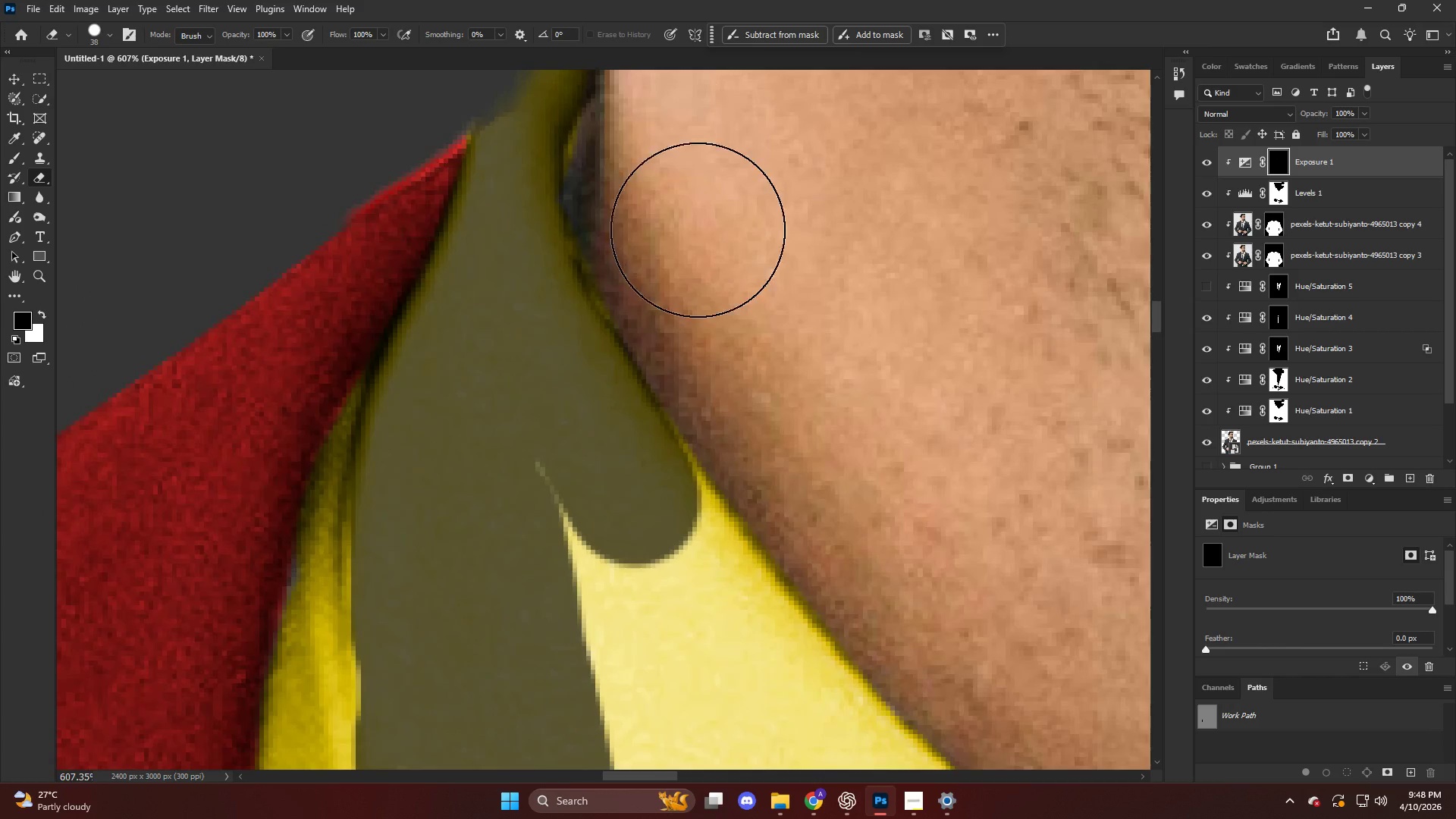 
key(X)
 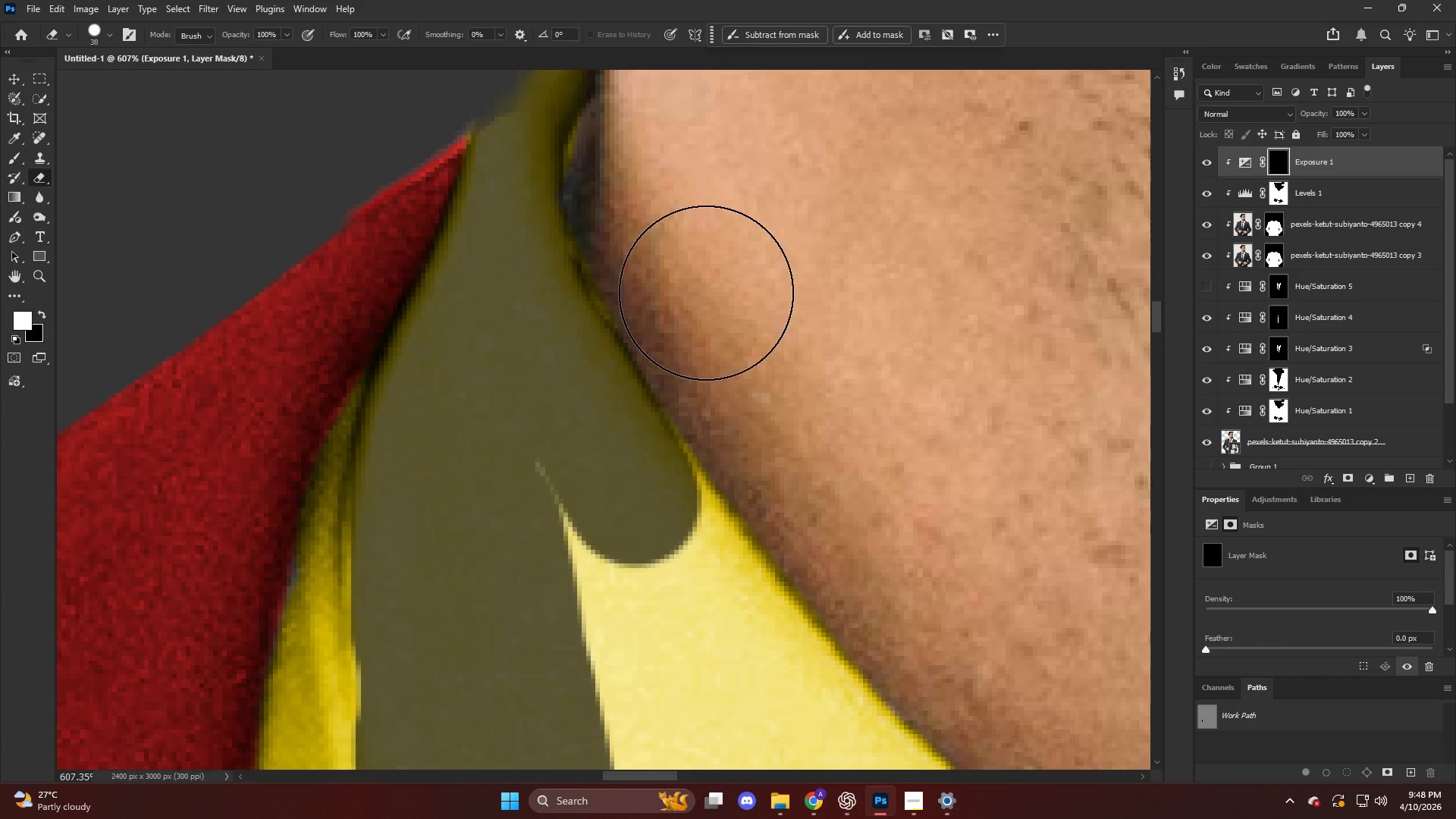 
scroll: coordinate [655, 143], scroll_direction: up, amount: 16.0
 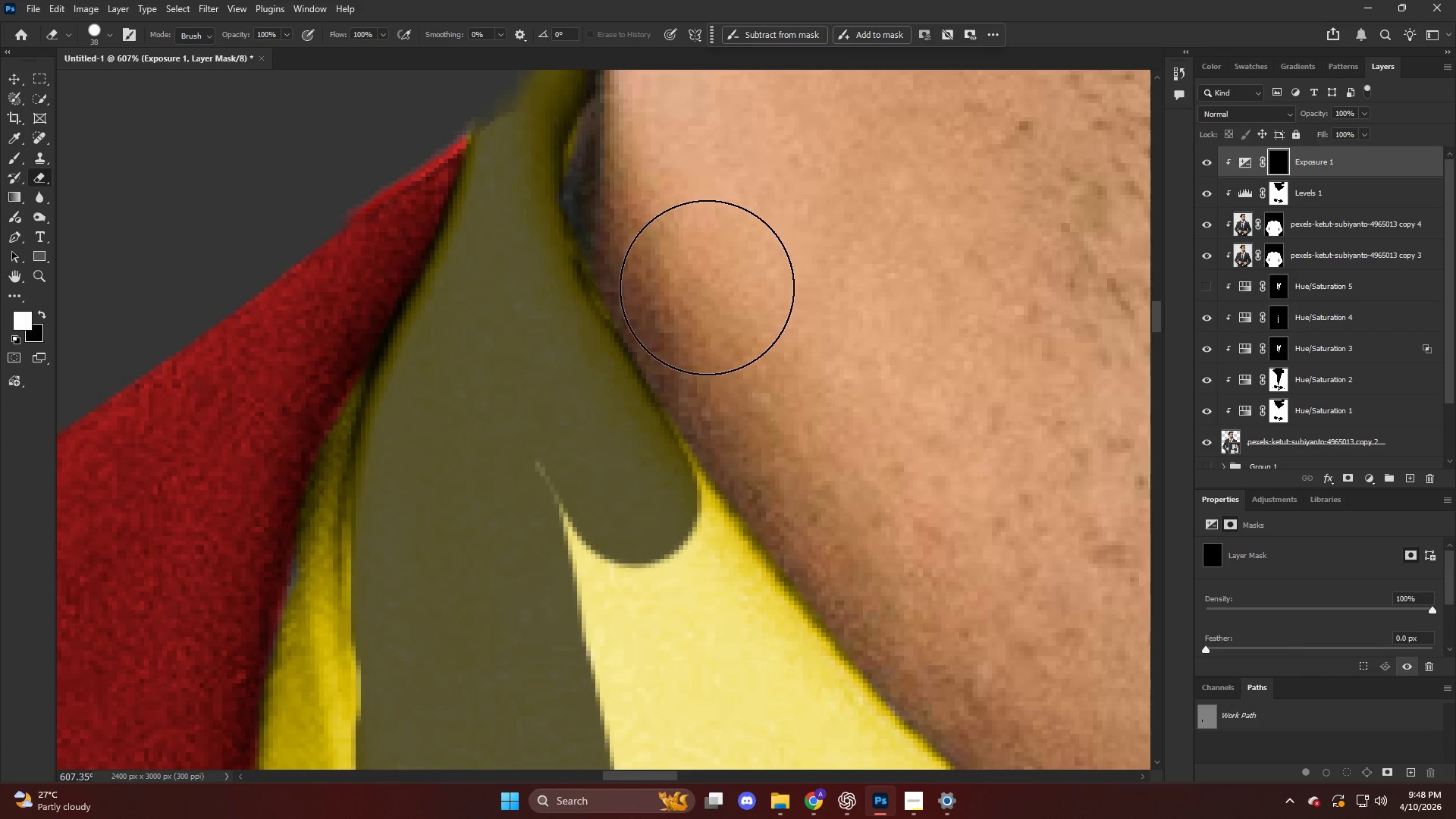 
key(X)
 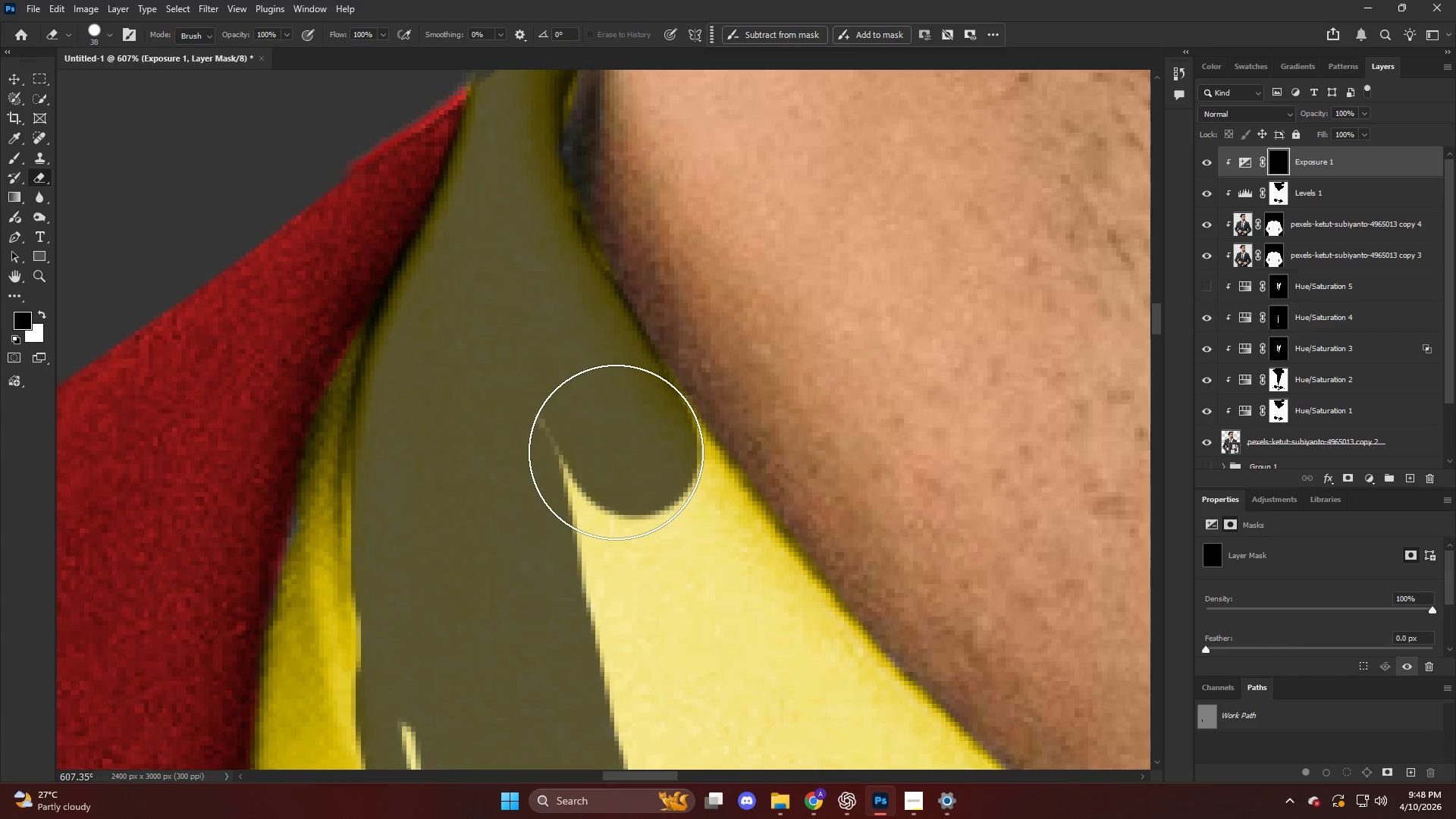 
scroll: coordinate [659, 425], scroll_direction: down, amount: 4.0
 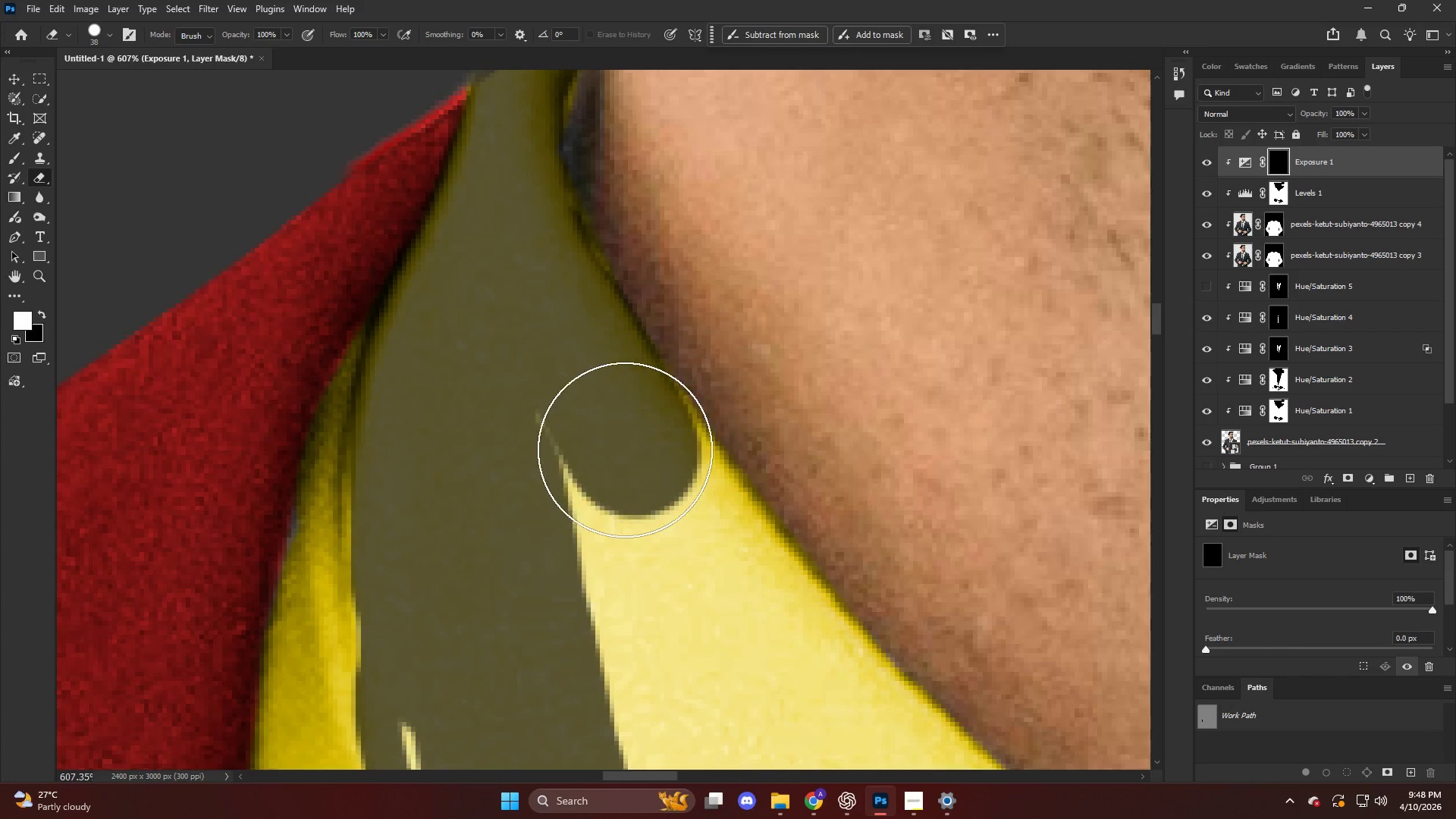 
left_click_drag(start_coordinate=[616, 453], to_coordinate=[623, 484])
 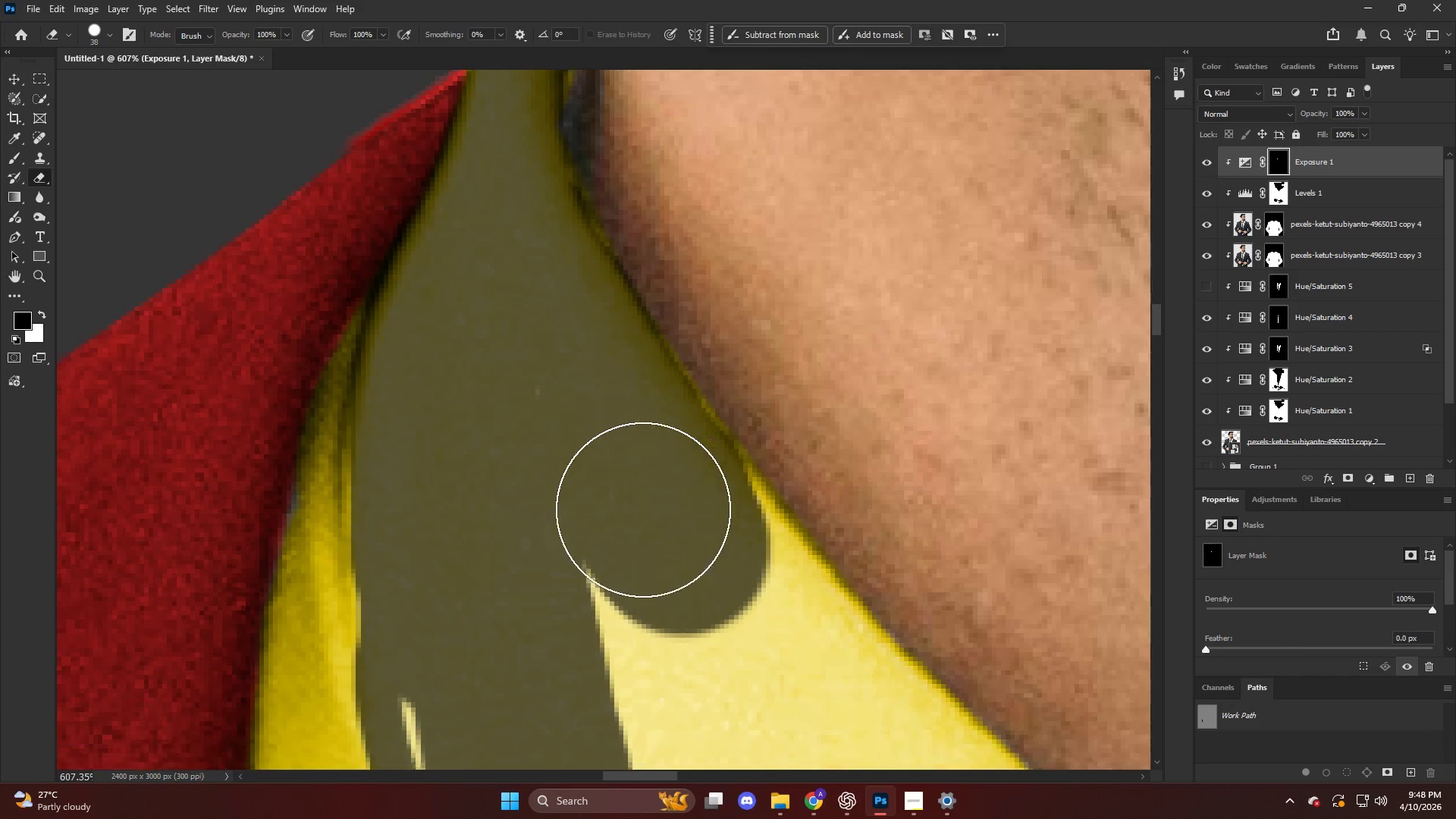 
left_click_drag(start_coordinate=[606, 469], to_coordinate=[494, 660])
 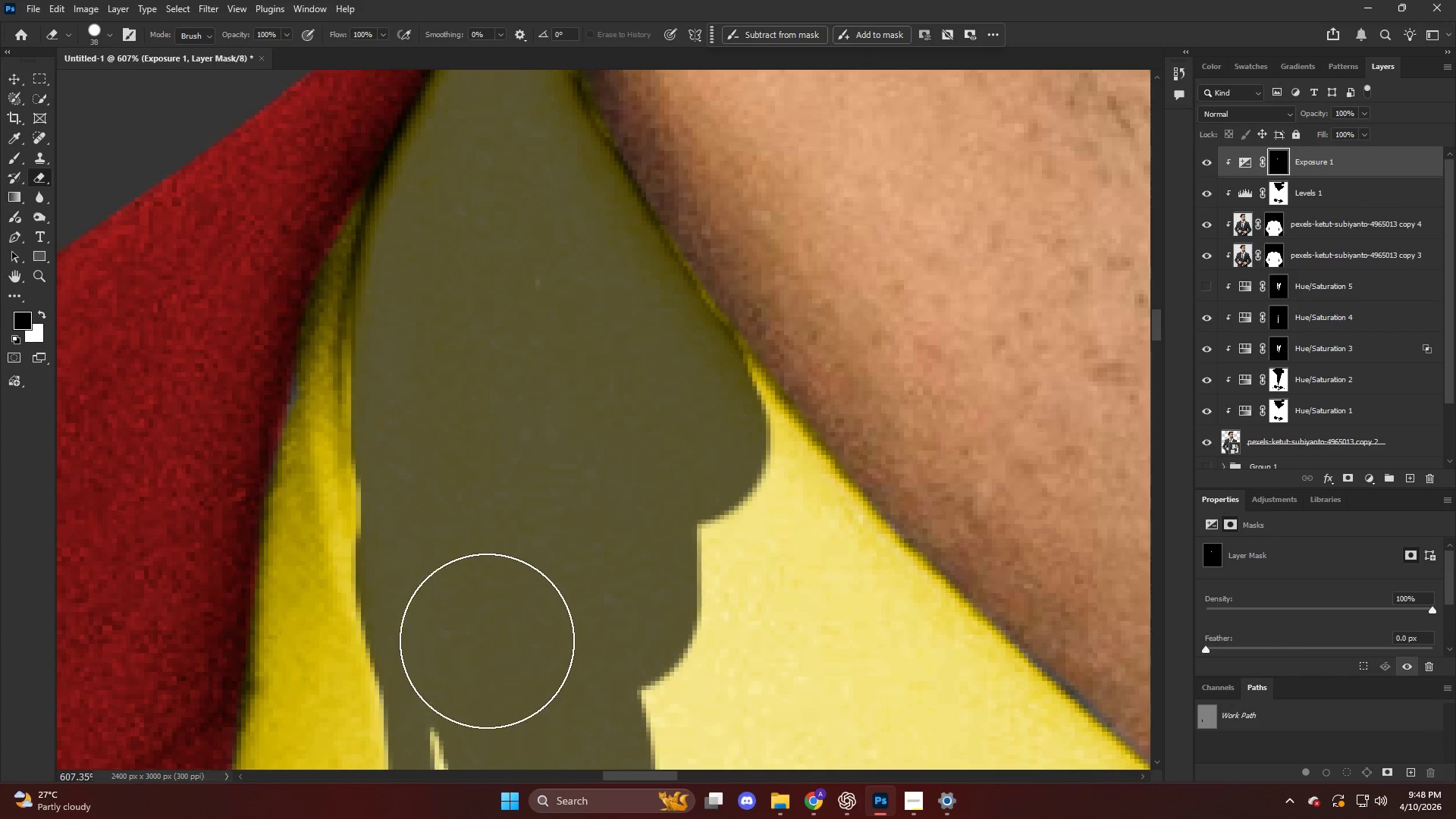 
scroll: coordinate [694, 536], scroll_direction: down, amount: 11.0
 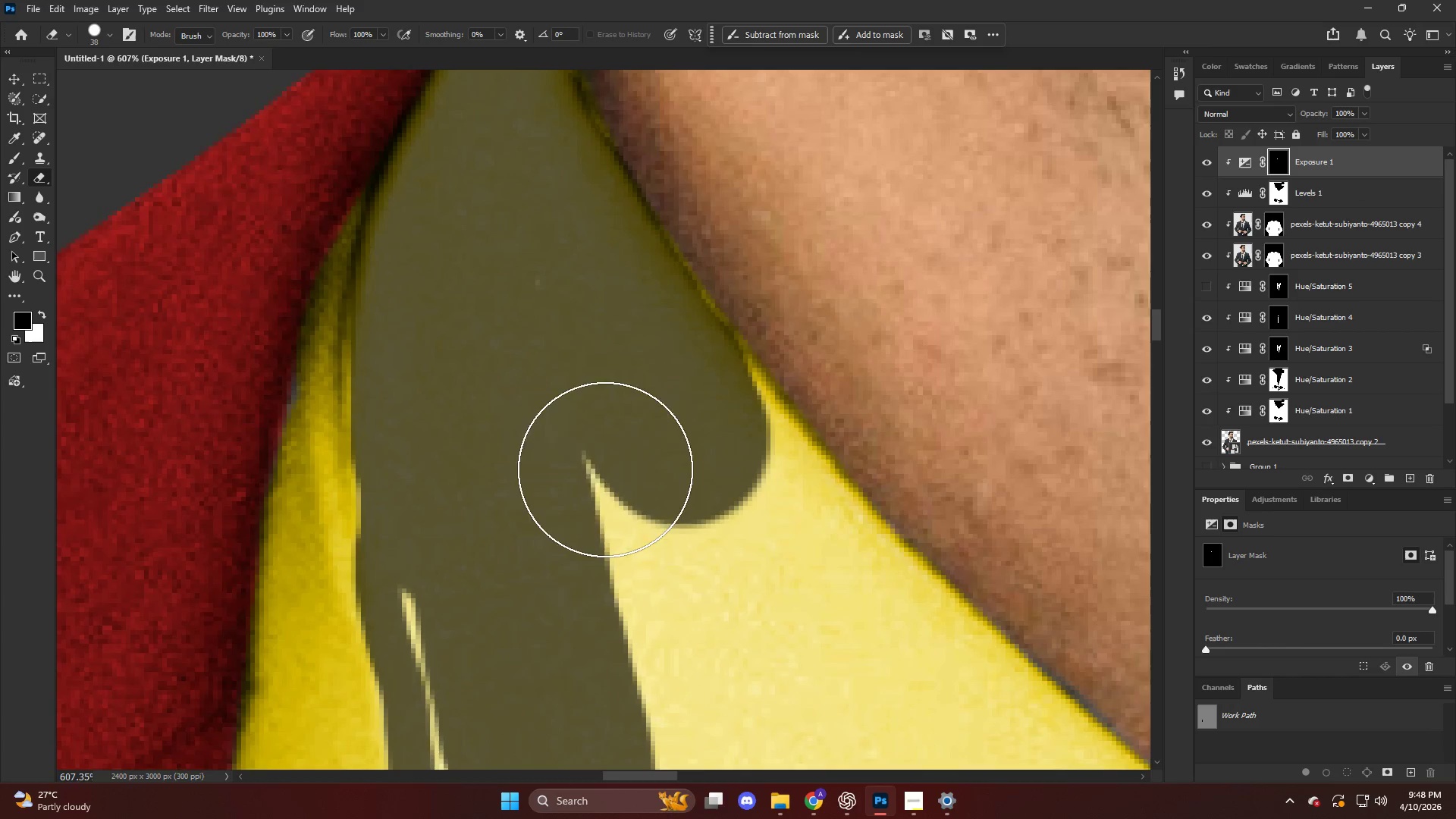 
key(Alt+AltLeft)
 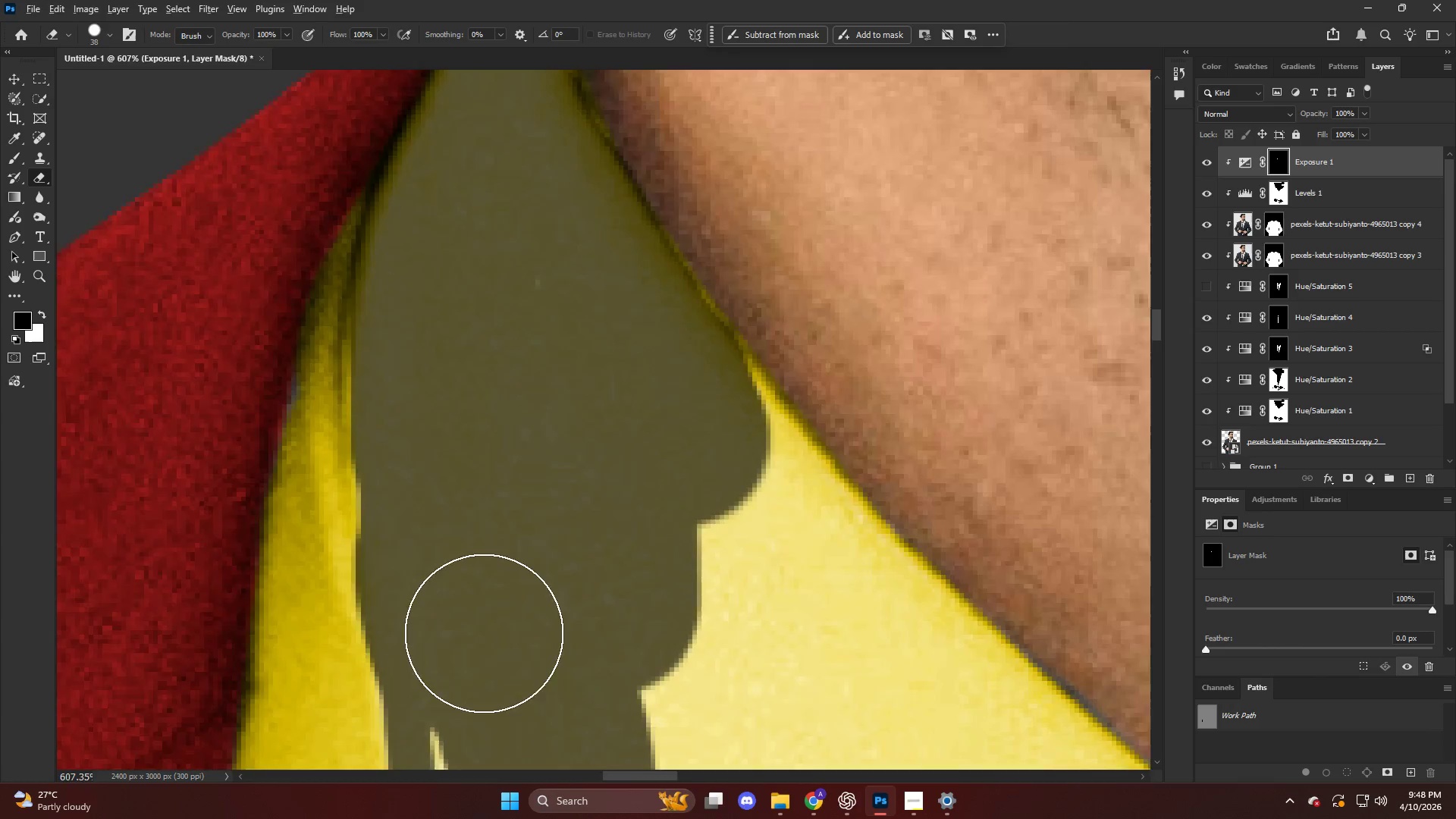 
key(Alt+AltLeft)
 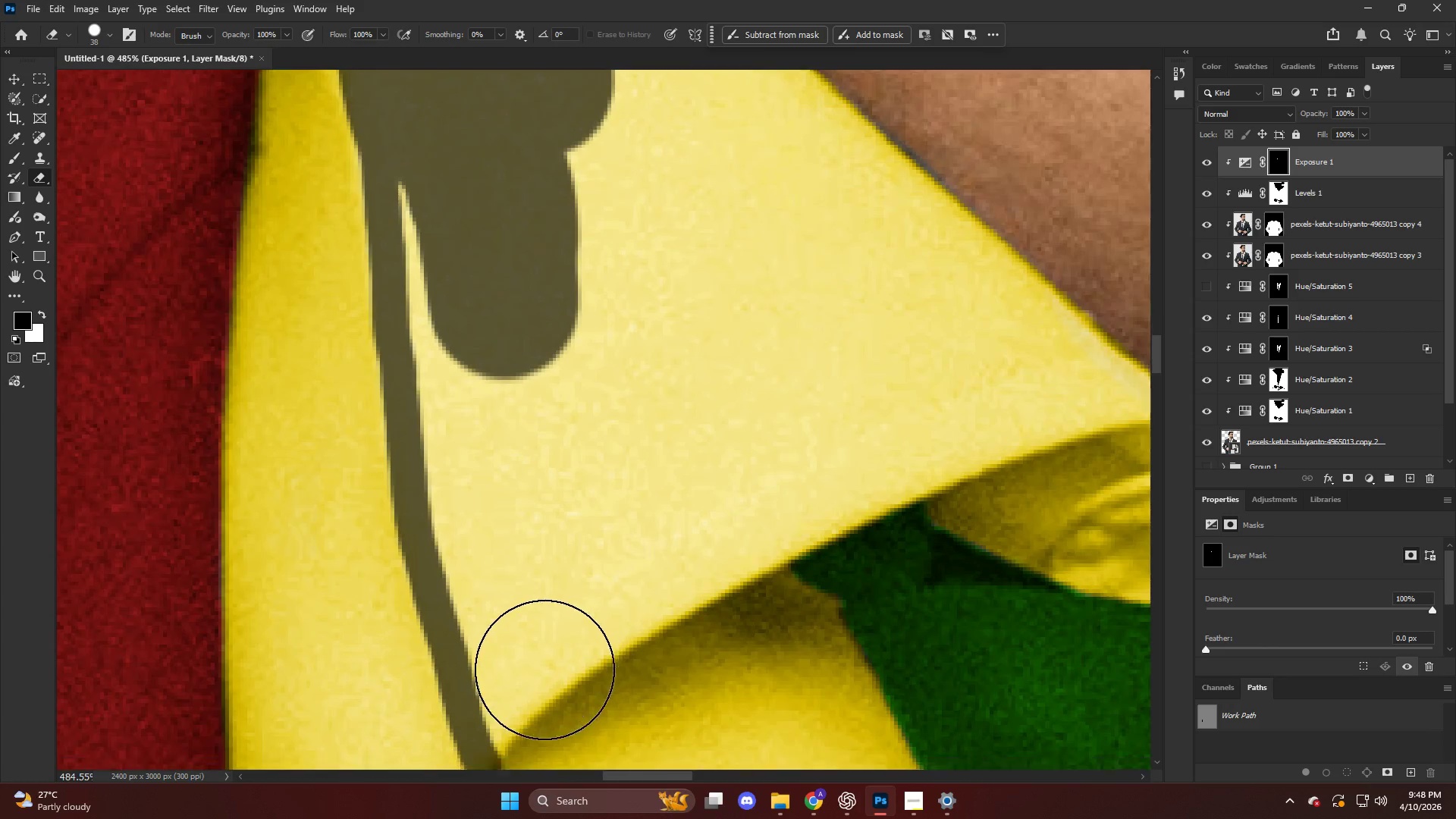 
hold_key(key=AltLeft, duration=0.44)
 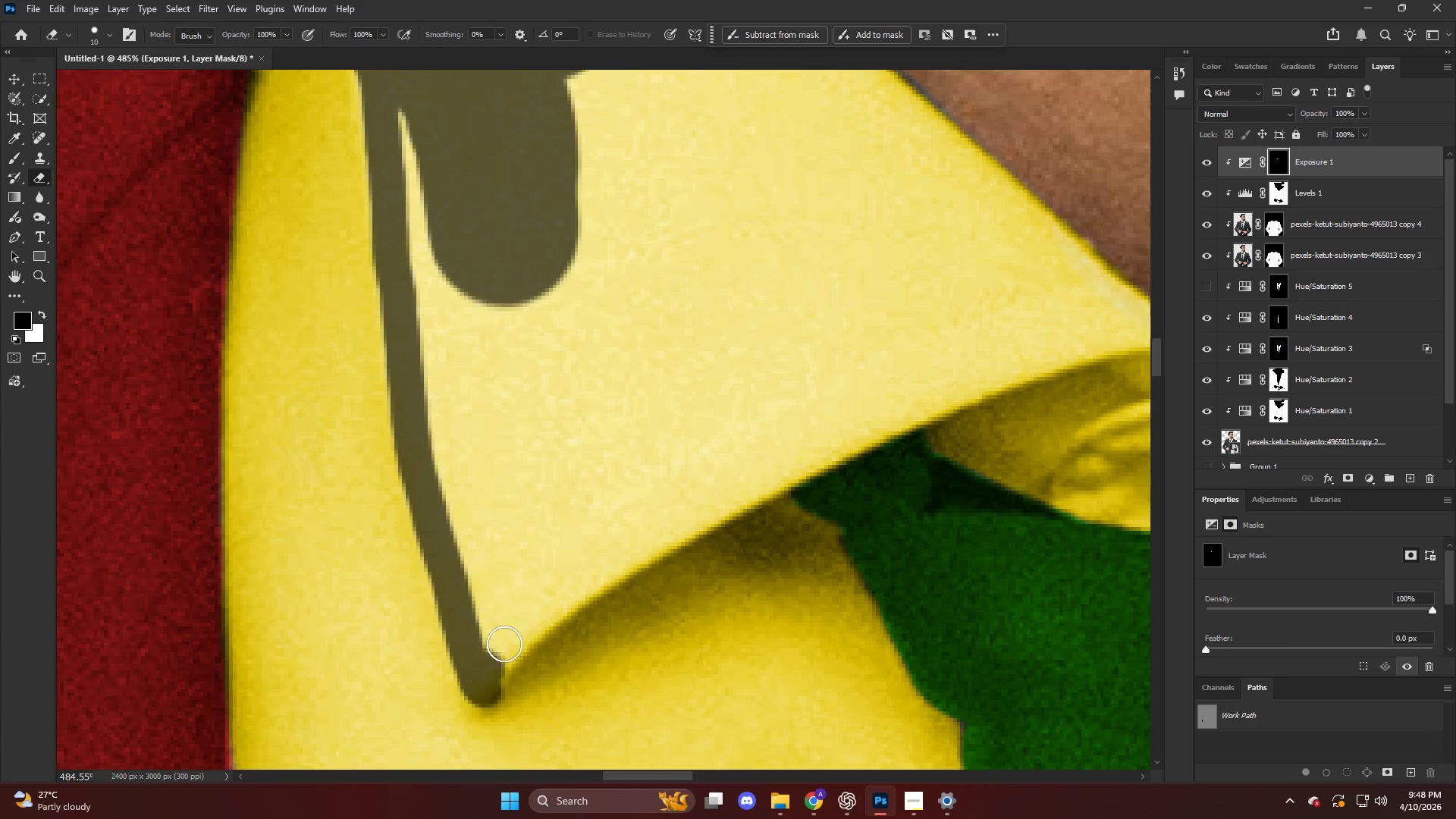 
scroll: coordinate [542, 670], scroll_direction: down, amount: 35.0
 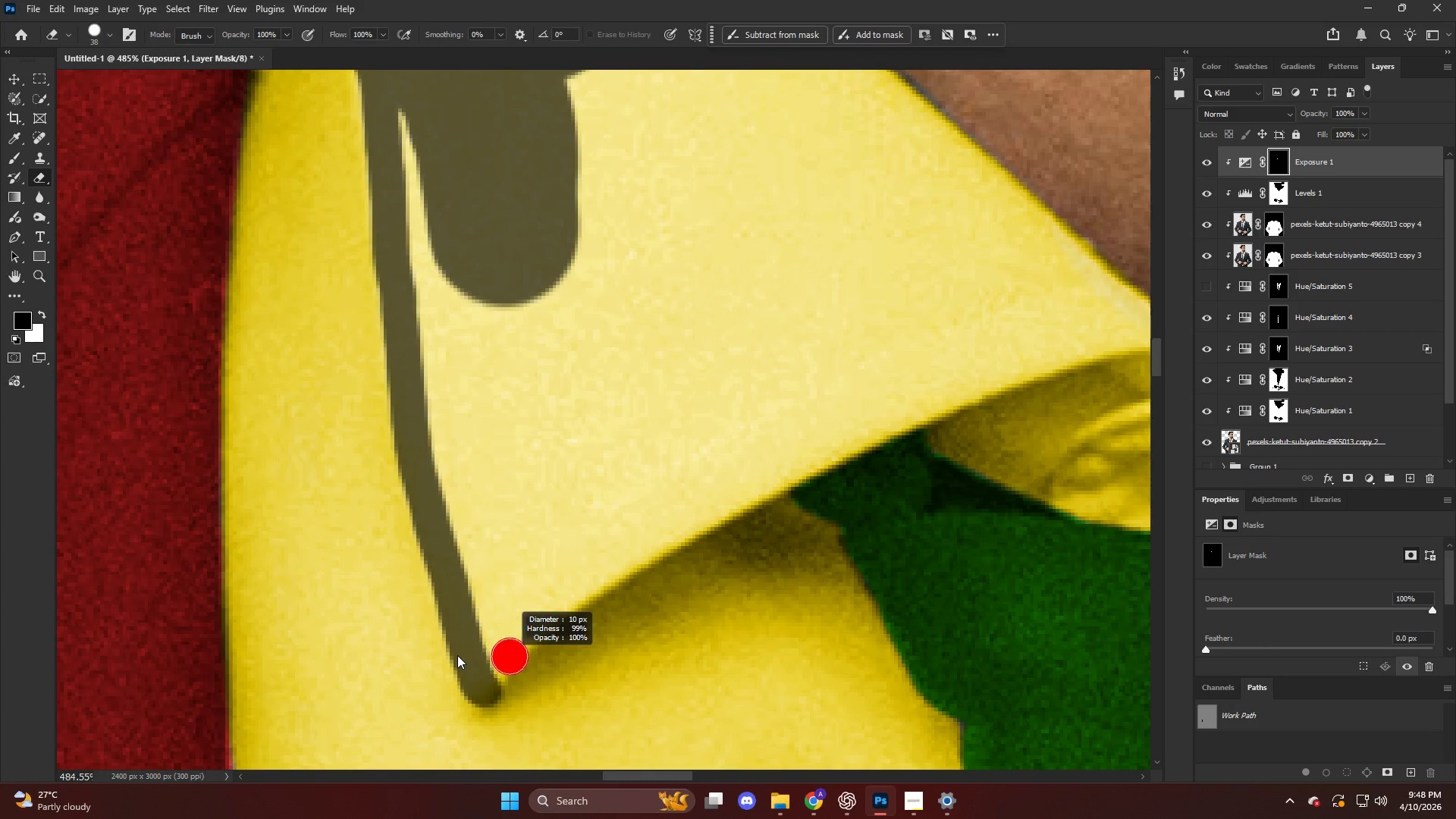 
hold_key(key=ShiftLeft, duration=1.11)
 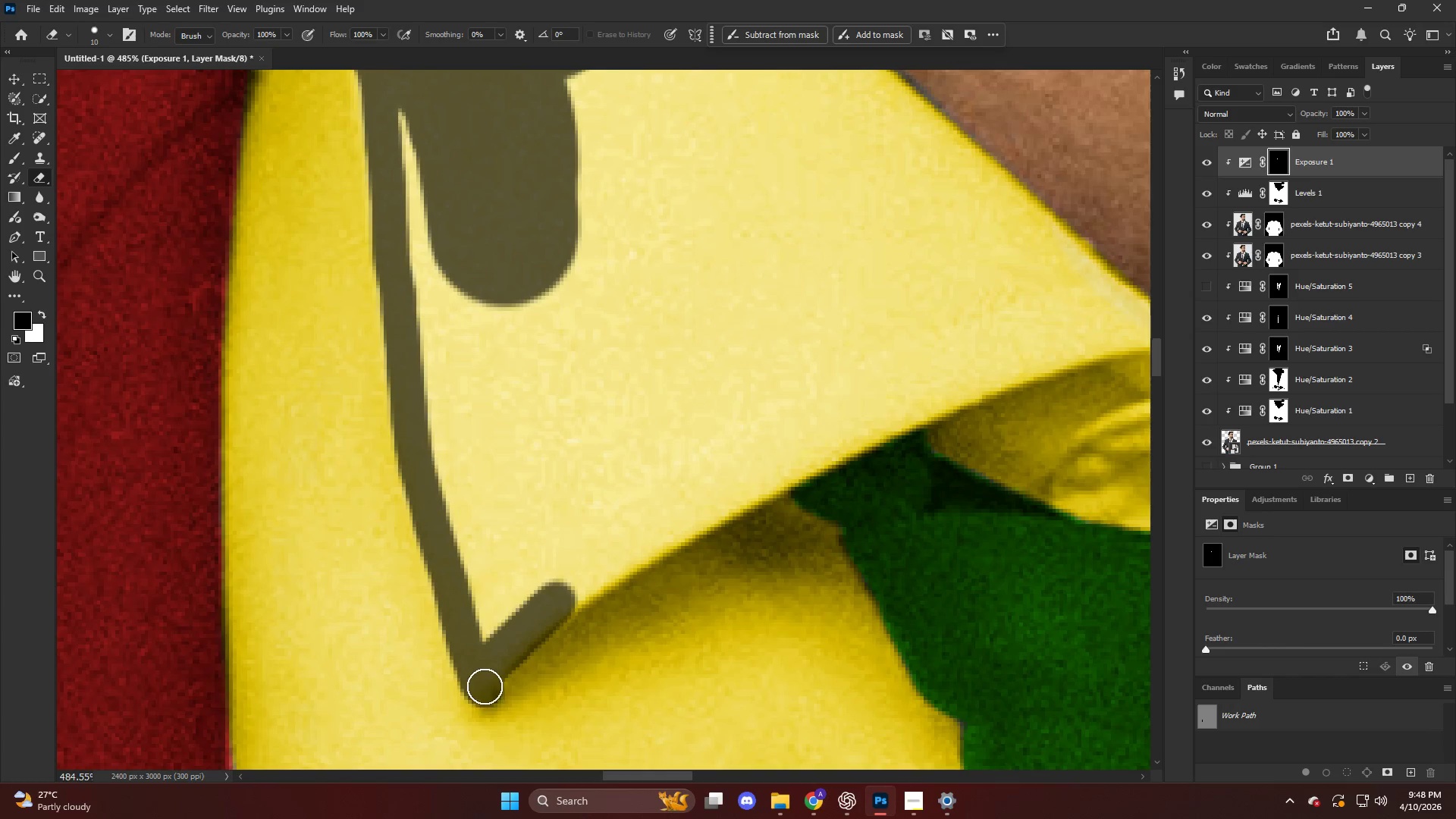 
left_click_drag(start_coordinate=[487, 685], to_coordinate=[525, 620])
 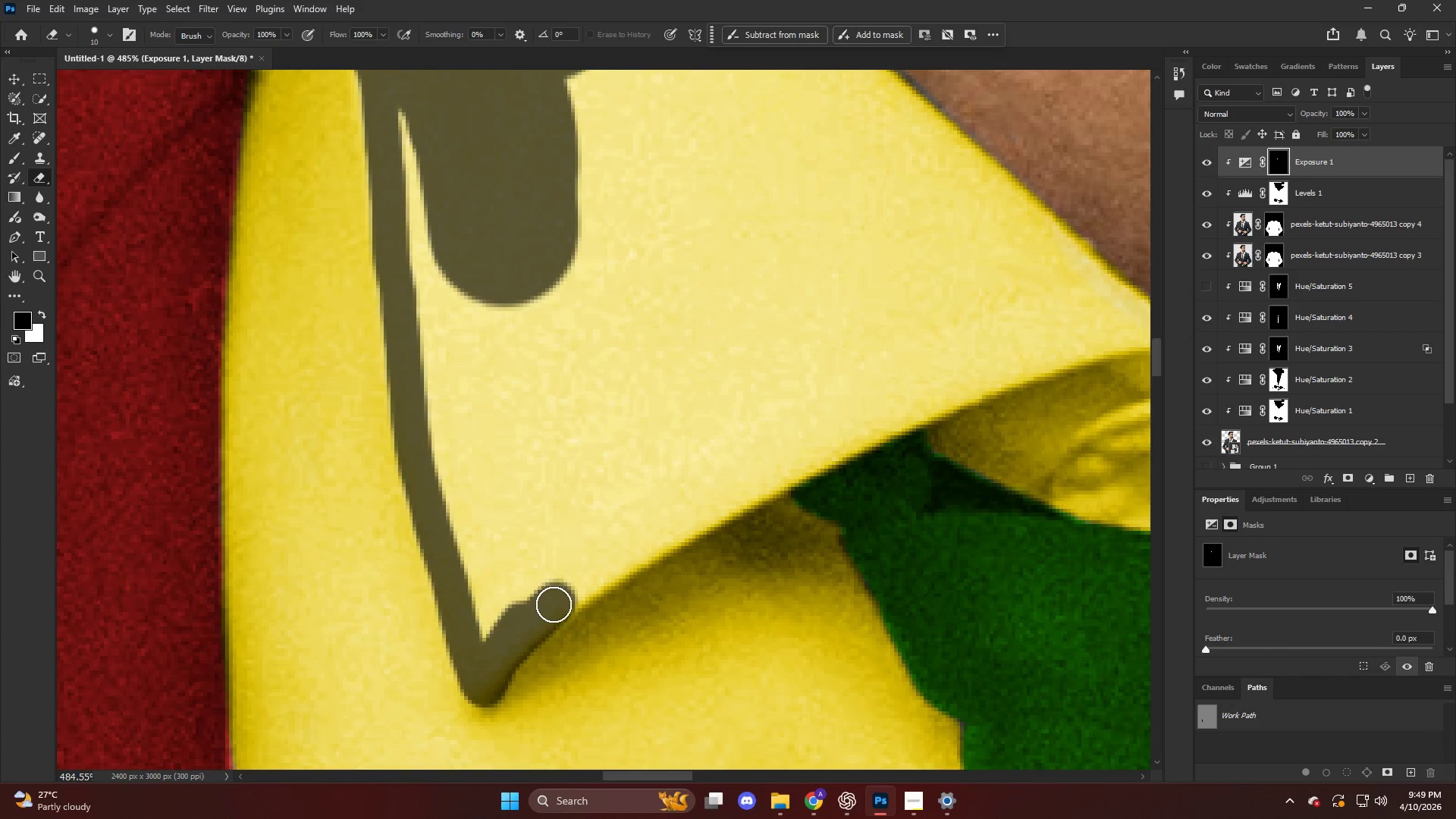 
hold_key(key=ShiftLeft, duration=2.64)
left_click([1062, 353])
 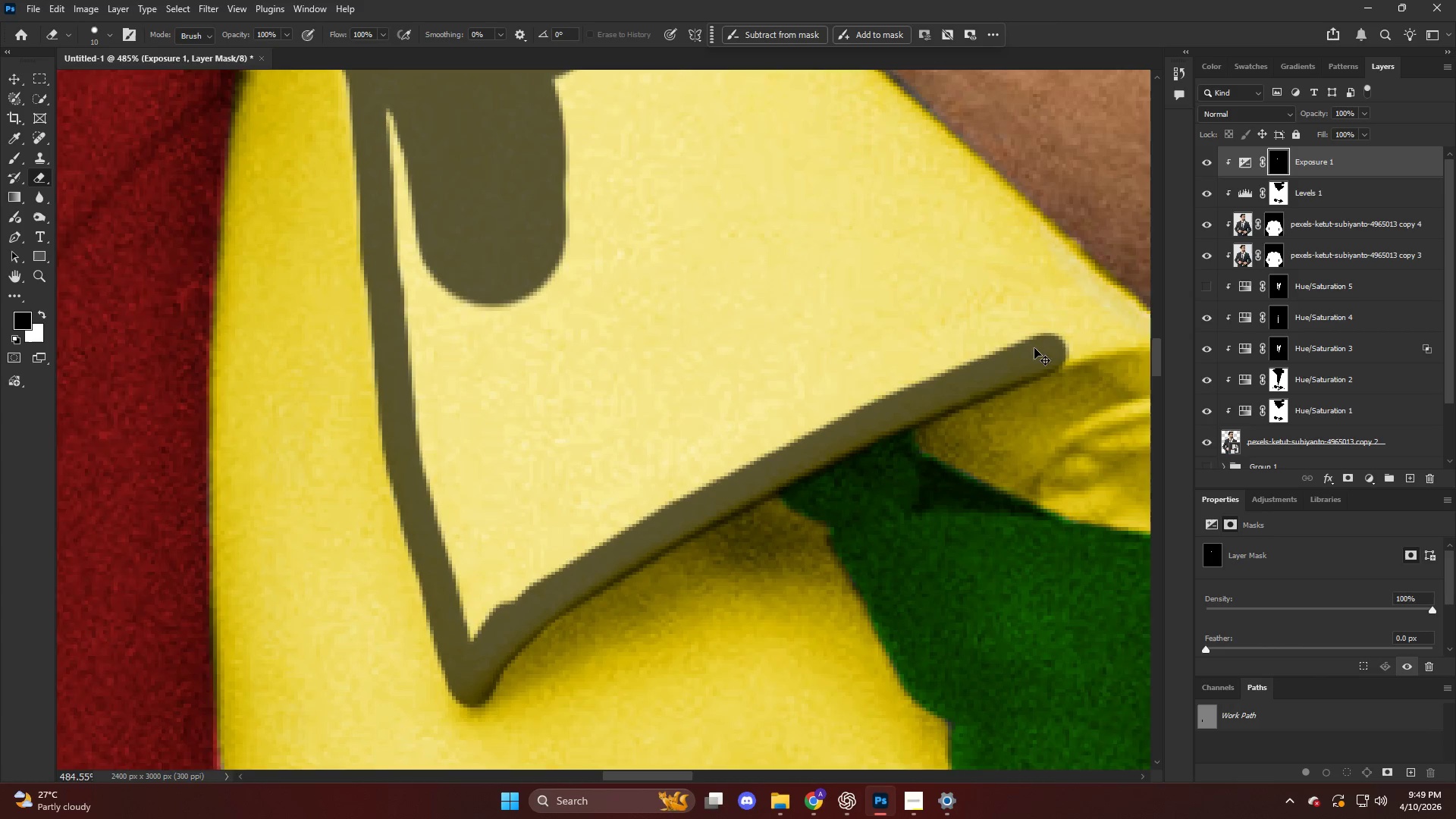 
hold_key(key=ControlLeft, duration=0.5)
scroll: coordinate [1021, 350], scroll_direction: down, amount: 15.0
 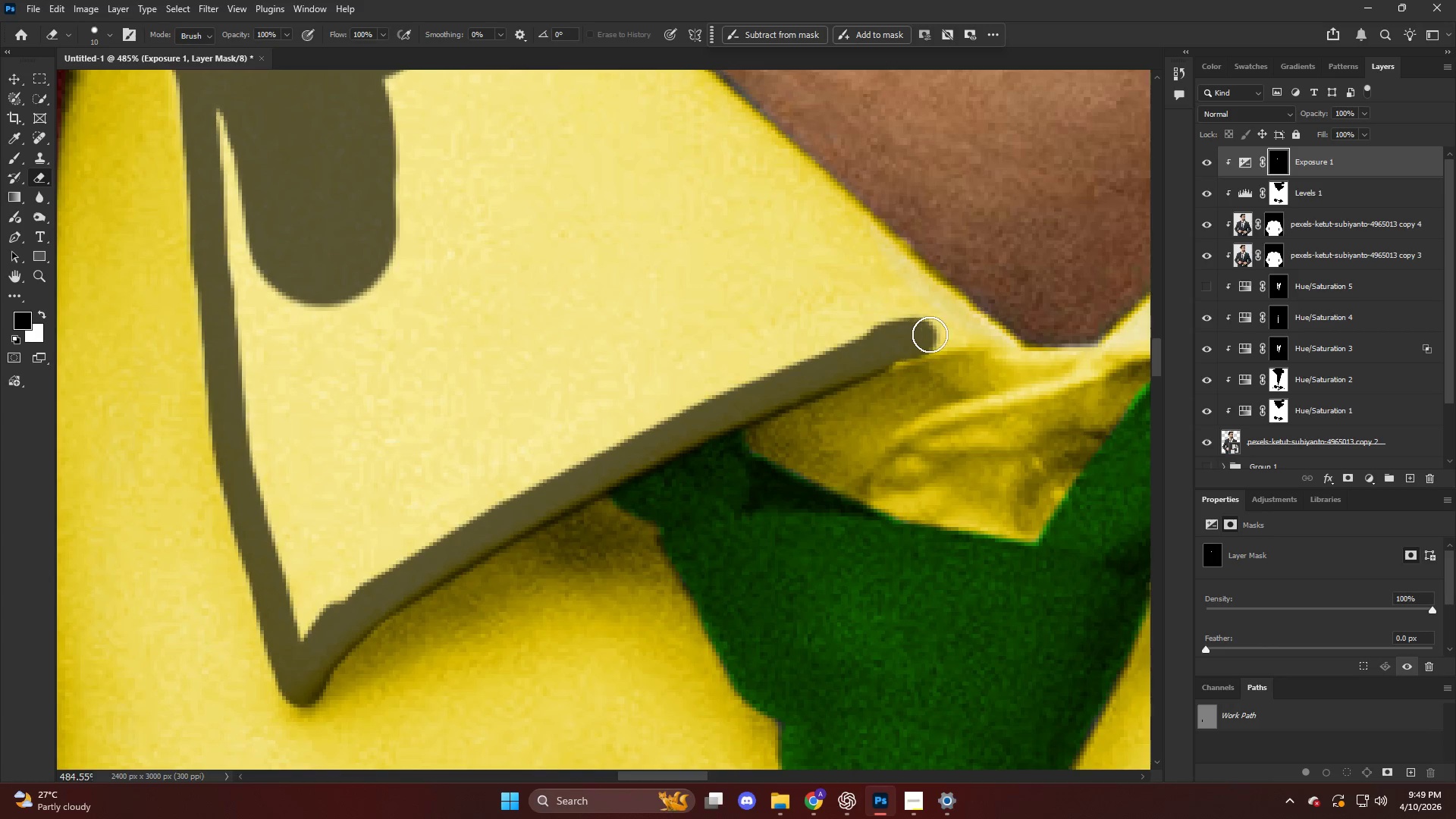 
left_click_drag(start_coordinate=[923, 336], to_coordinate=[964, 331])
 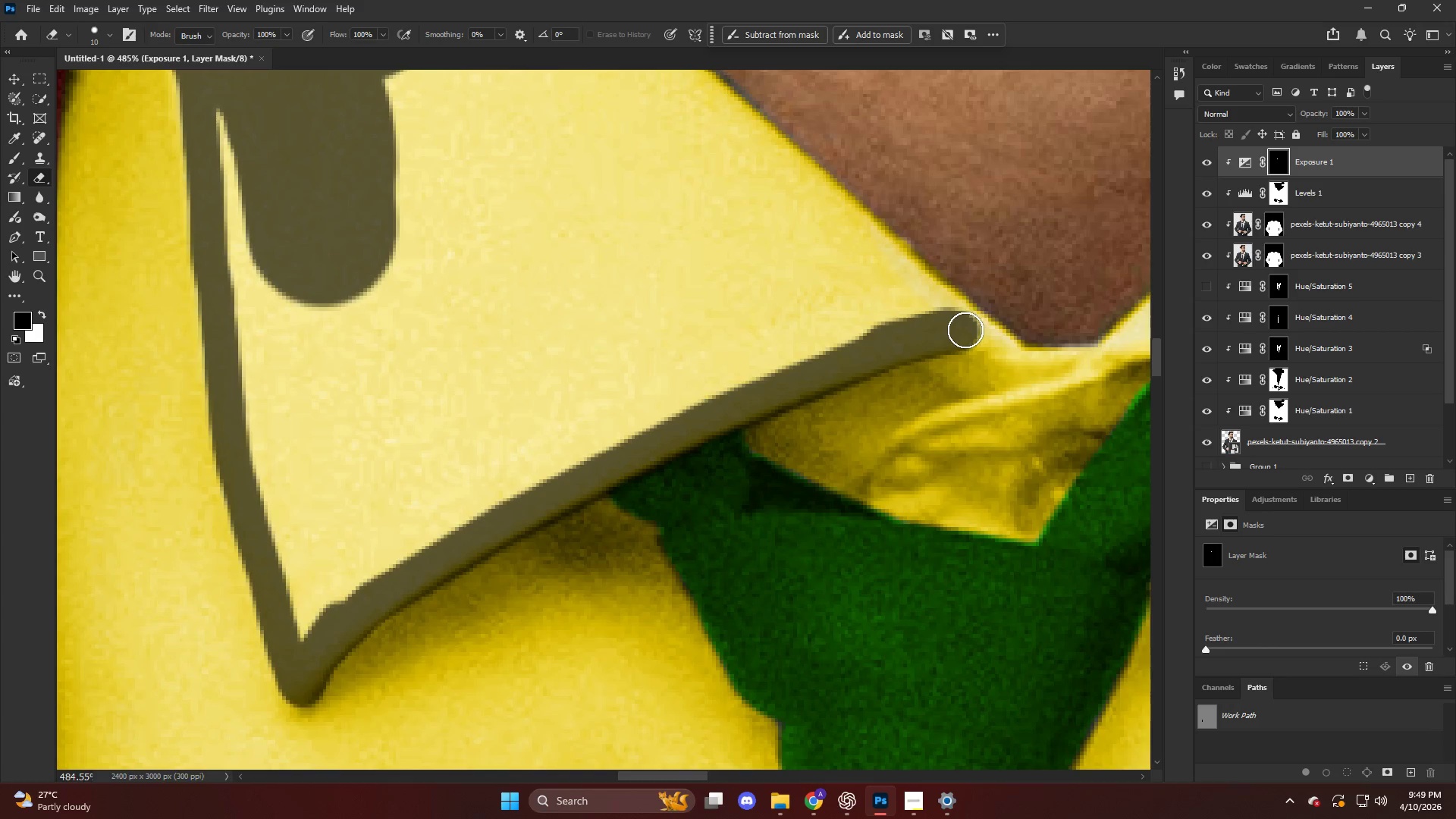 
key(Alt+AltLeft)
 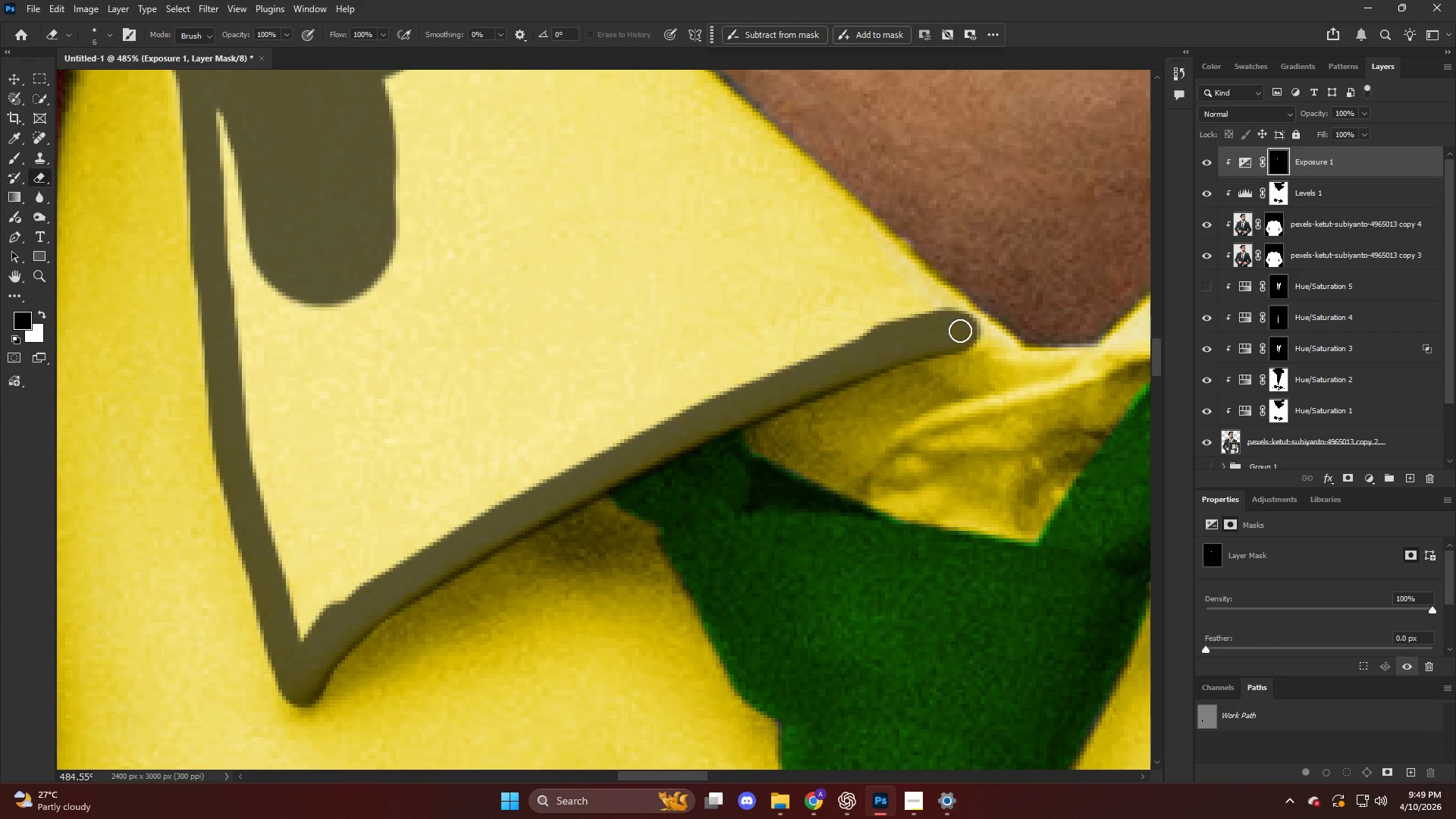 
left_click_drag(start_coordinate=[963, 333], to_coordinate=[971, 316])
 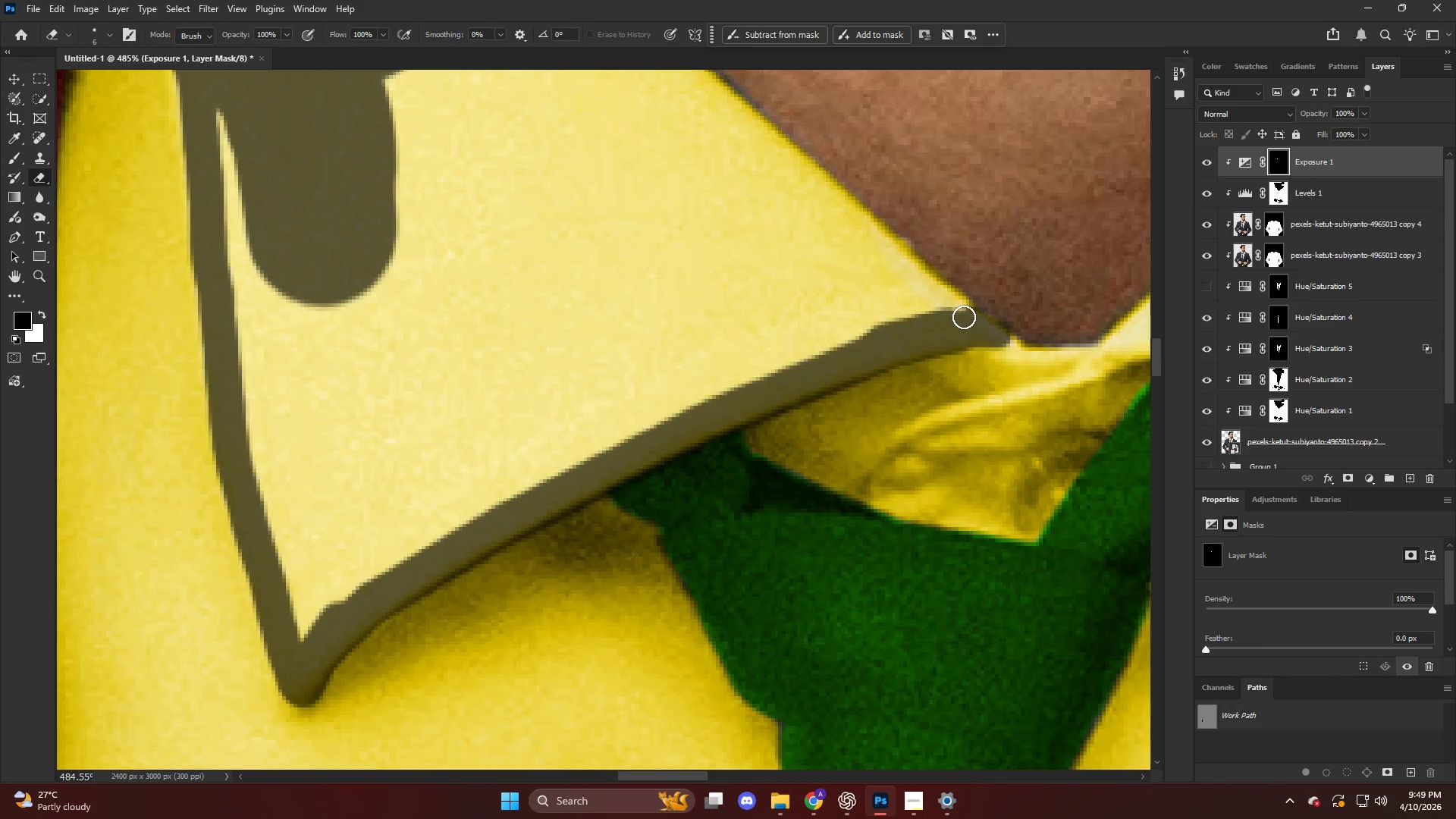 
key(Alt+AltLeft)
 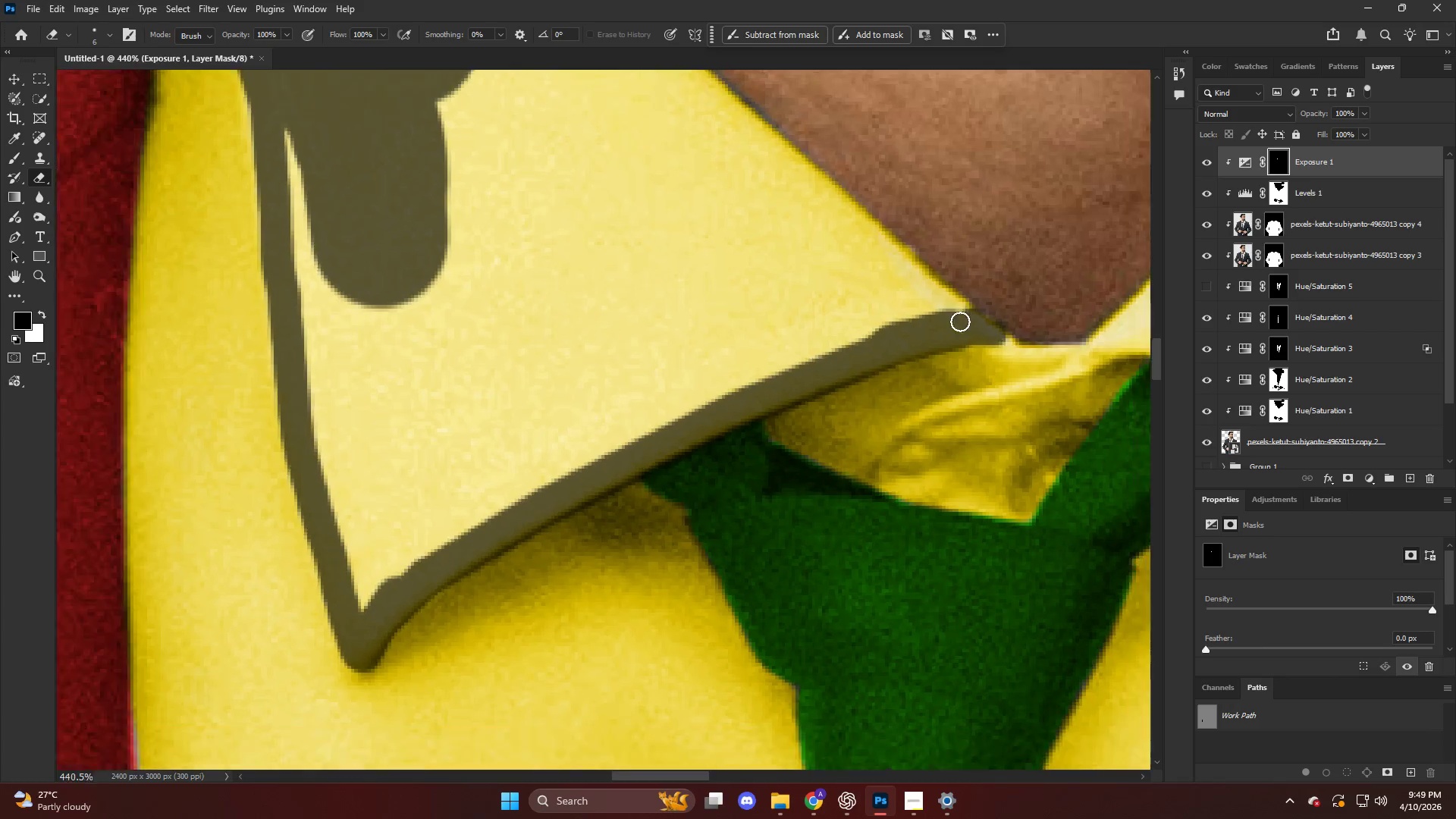 
key(Alt+AltLeft)
 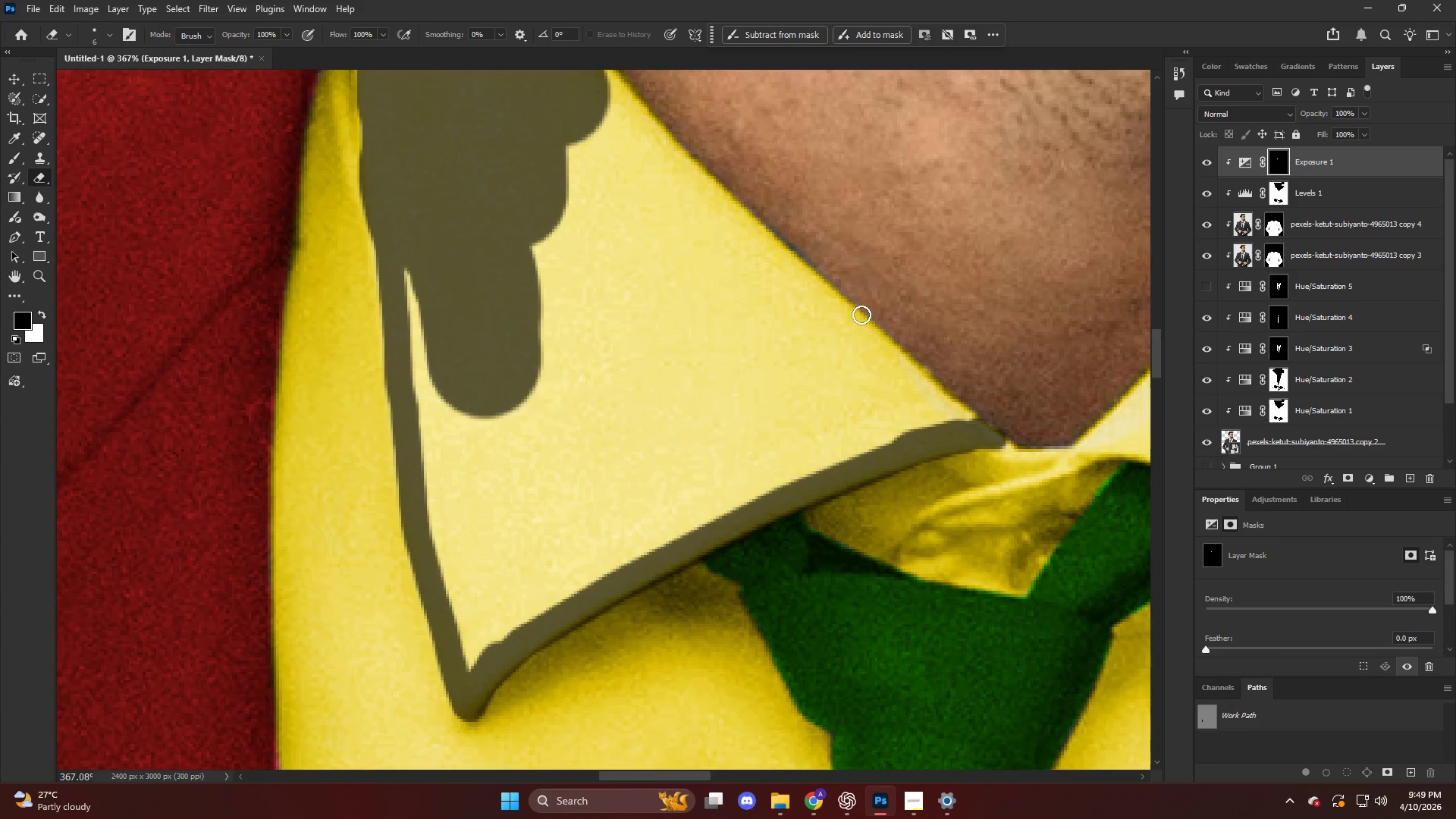 
hold_key(key=ShiftLeft, duration=1.8)
 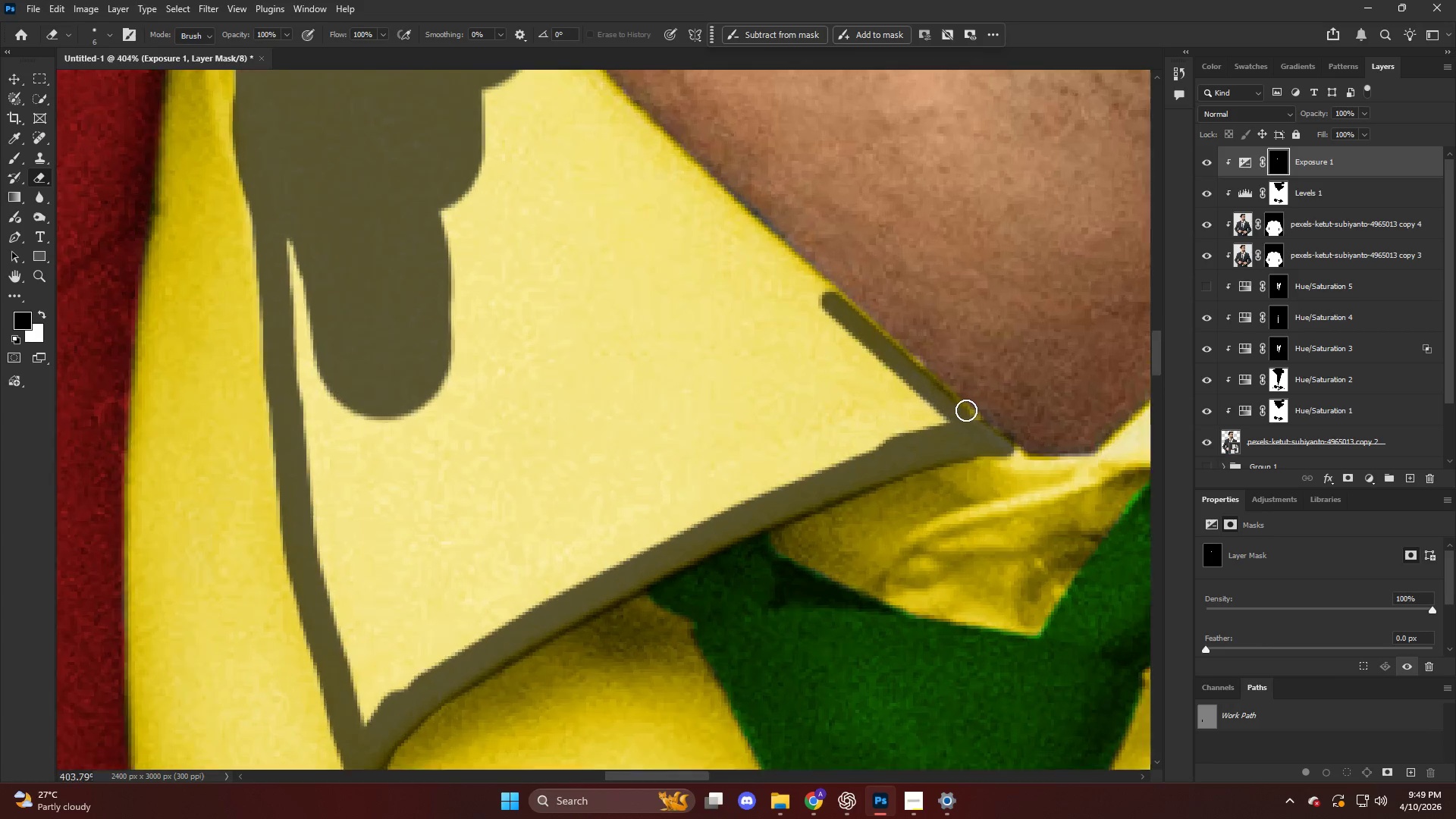 
scroll: coordinate [882, 310], scroll_direction: up, amount: 5.0
 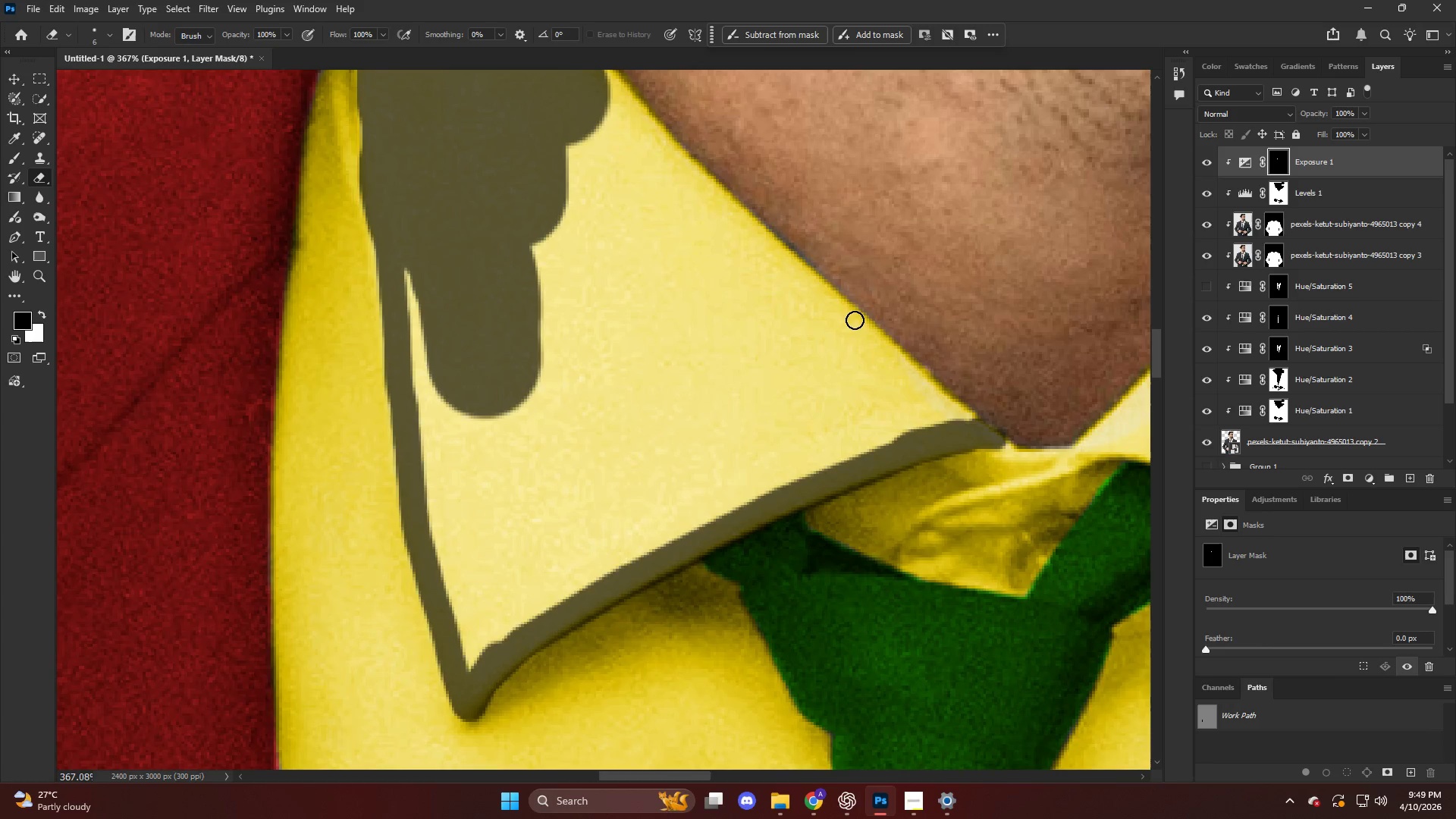 
left_click([854, 320])
 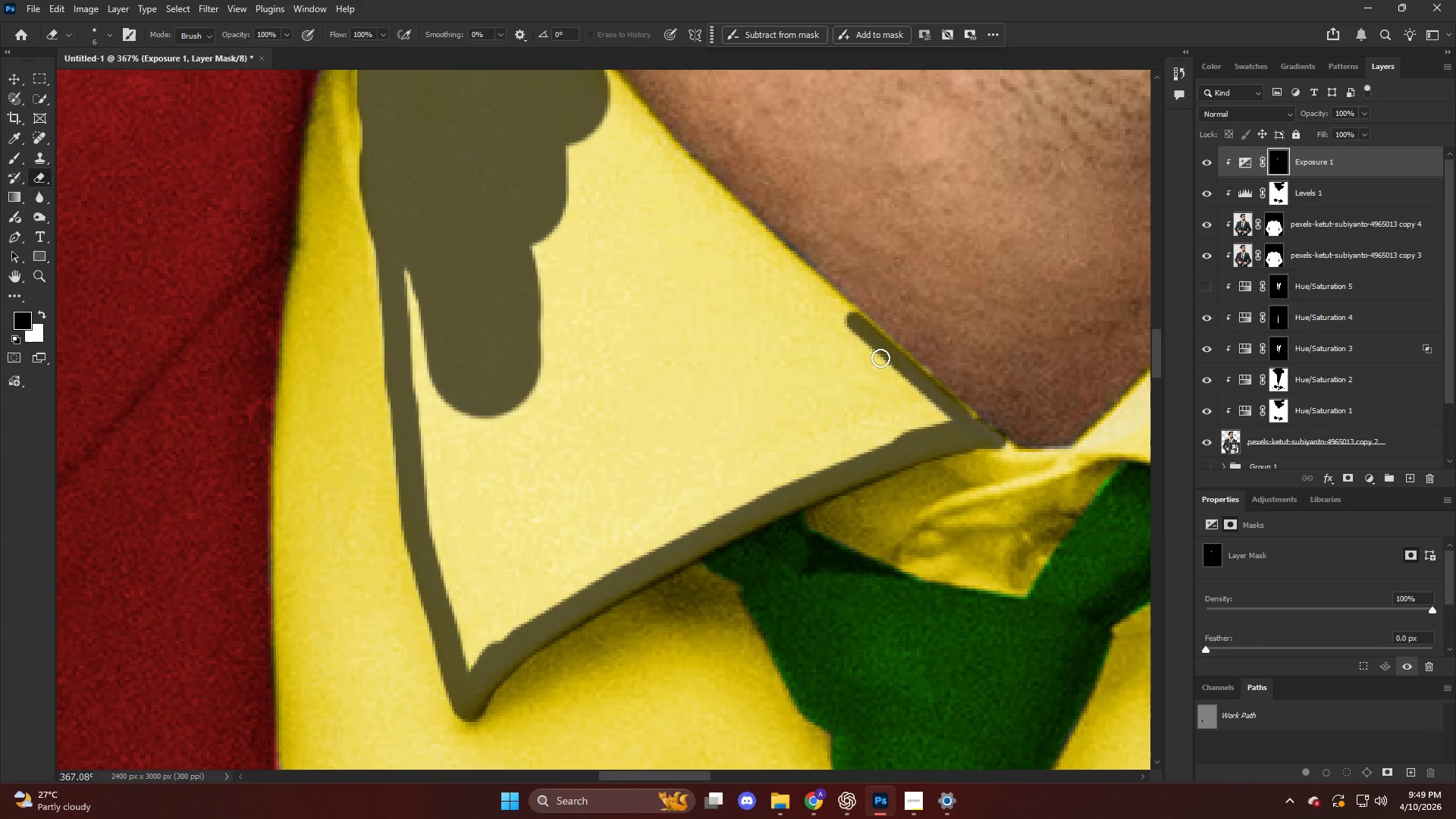 
hold_key(key=AltLeft, duration=0.58)
scroll: coordinate [966, 410], scroll_direction: up, amount: 4.0
 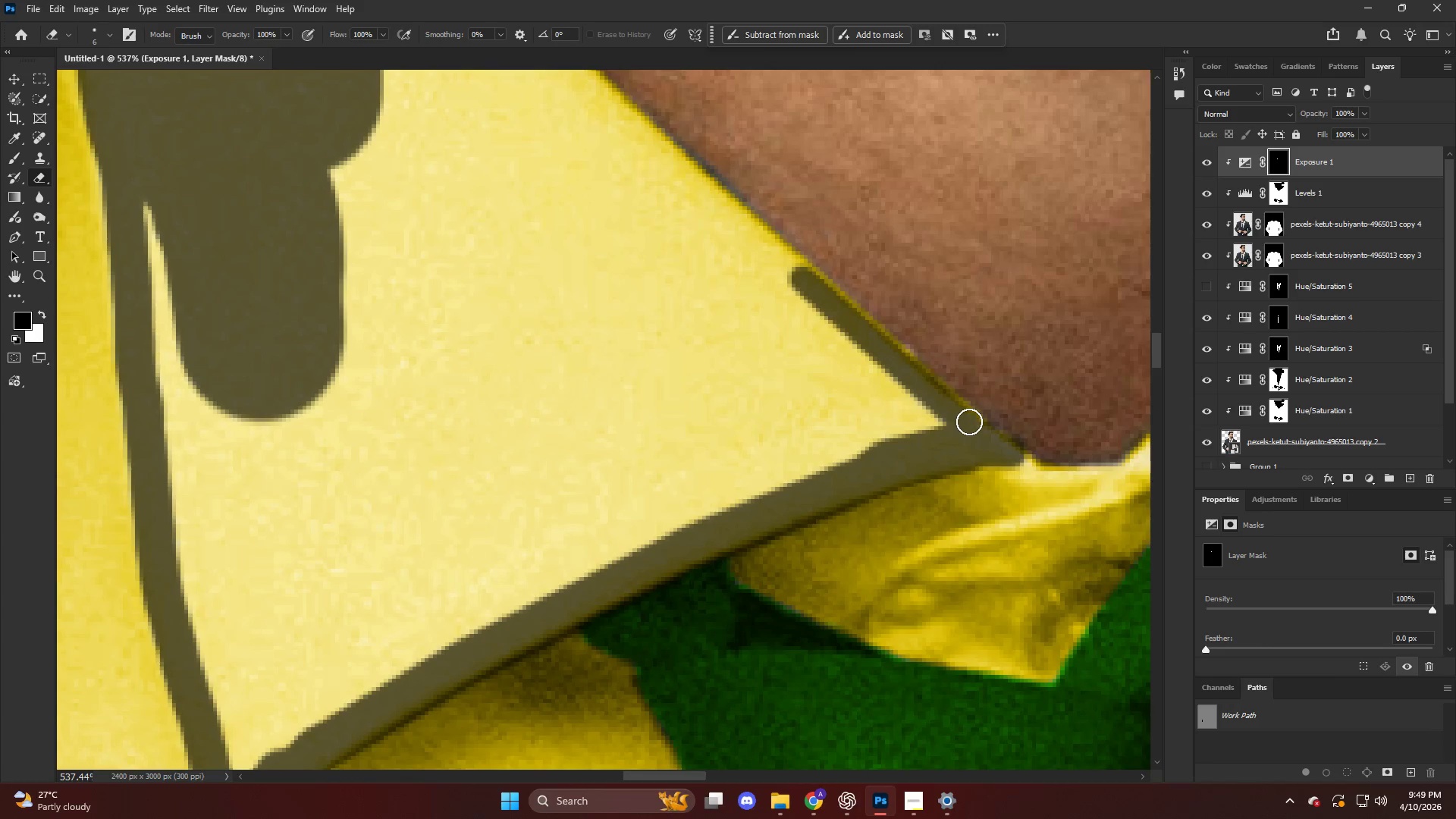 
hold_key(key=ShiftLeft, duration=1.24)
left_click([736, 215])
 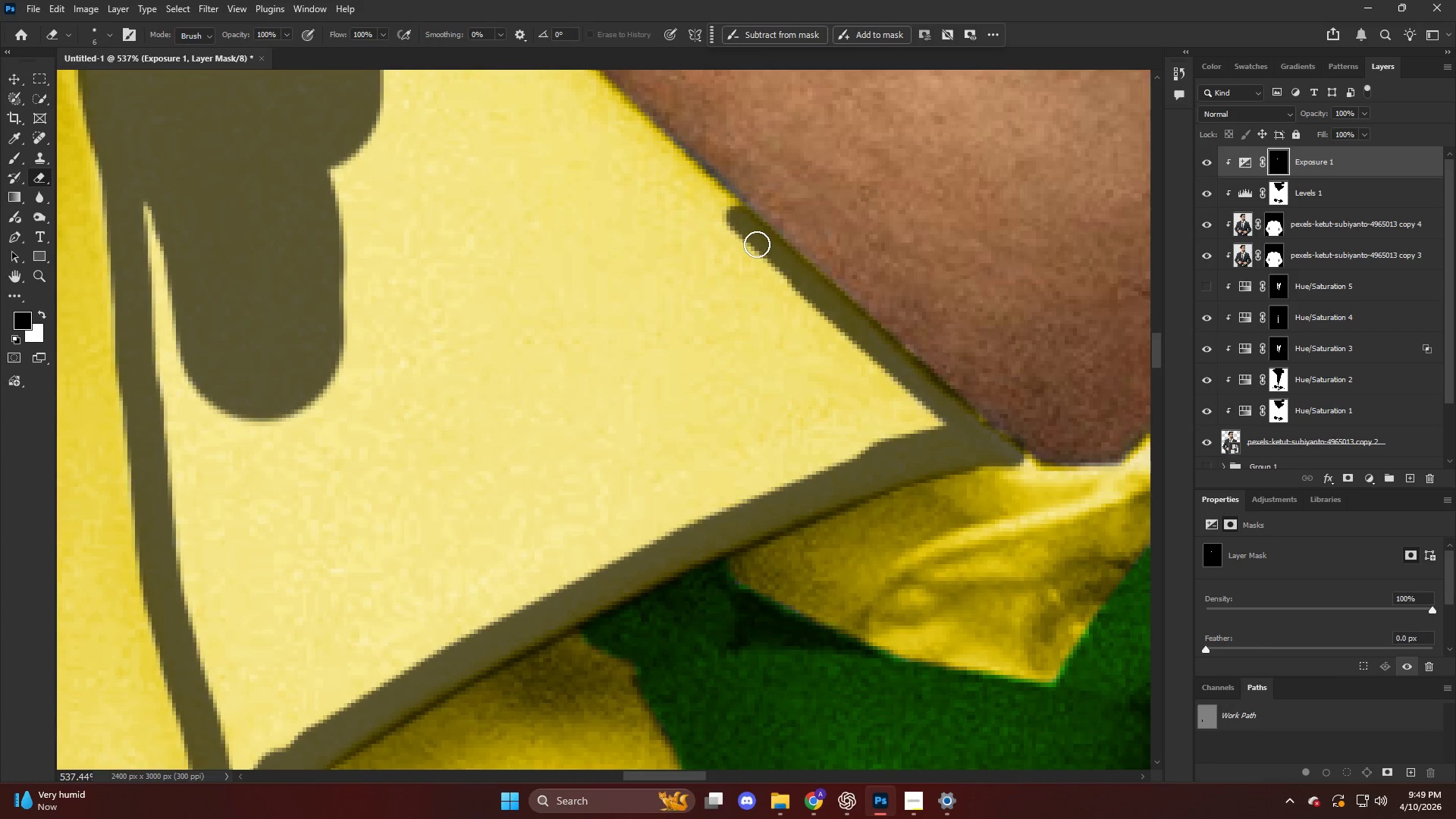 
hold_key(key=ShiftLeft, duration=0.88)
 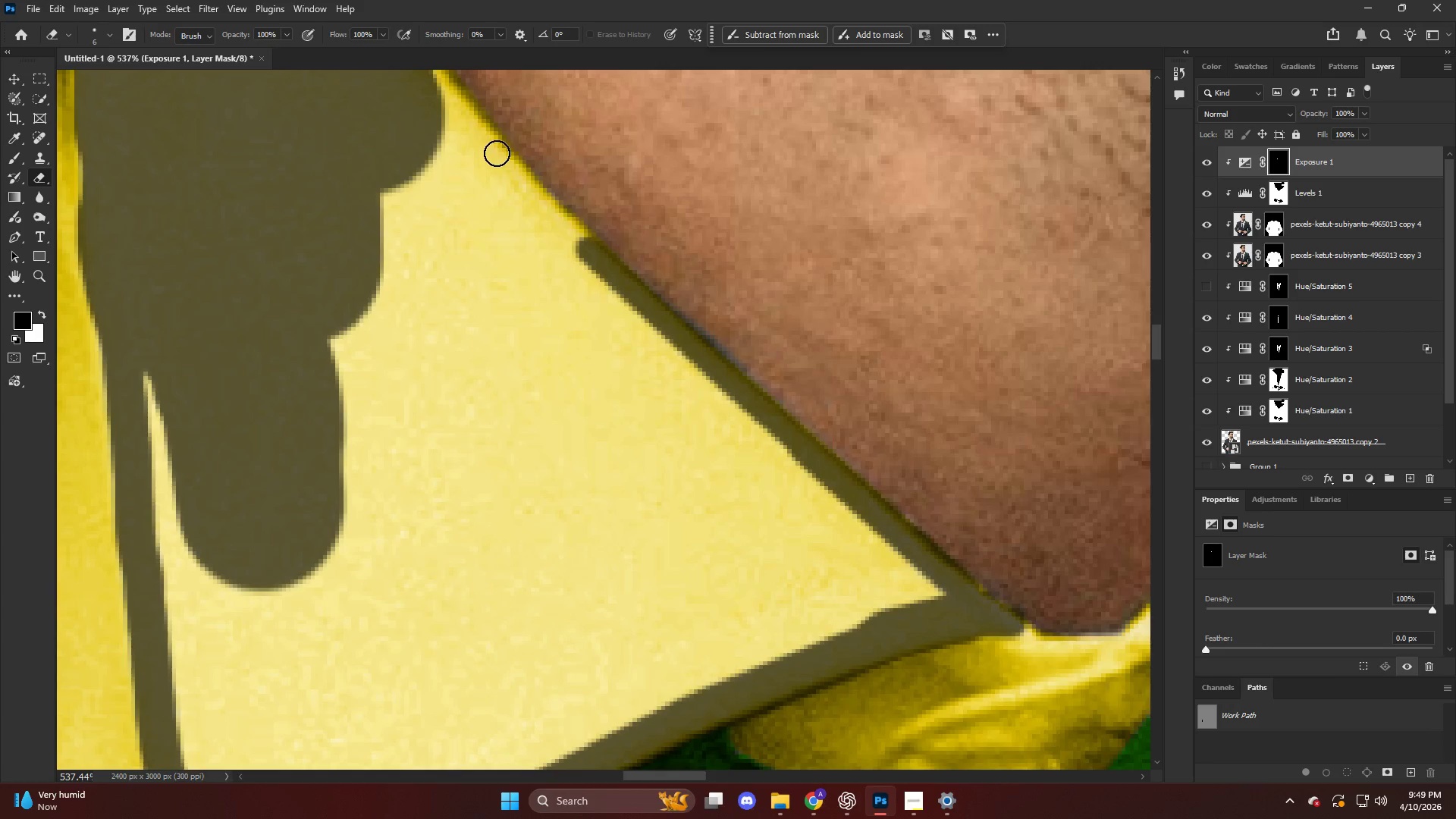 
scroll: coordinate [633, 202], scroll_direction: up, amount: 9.0
 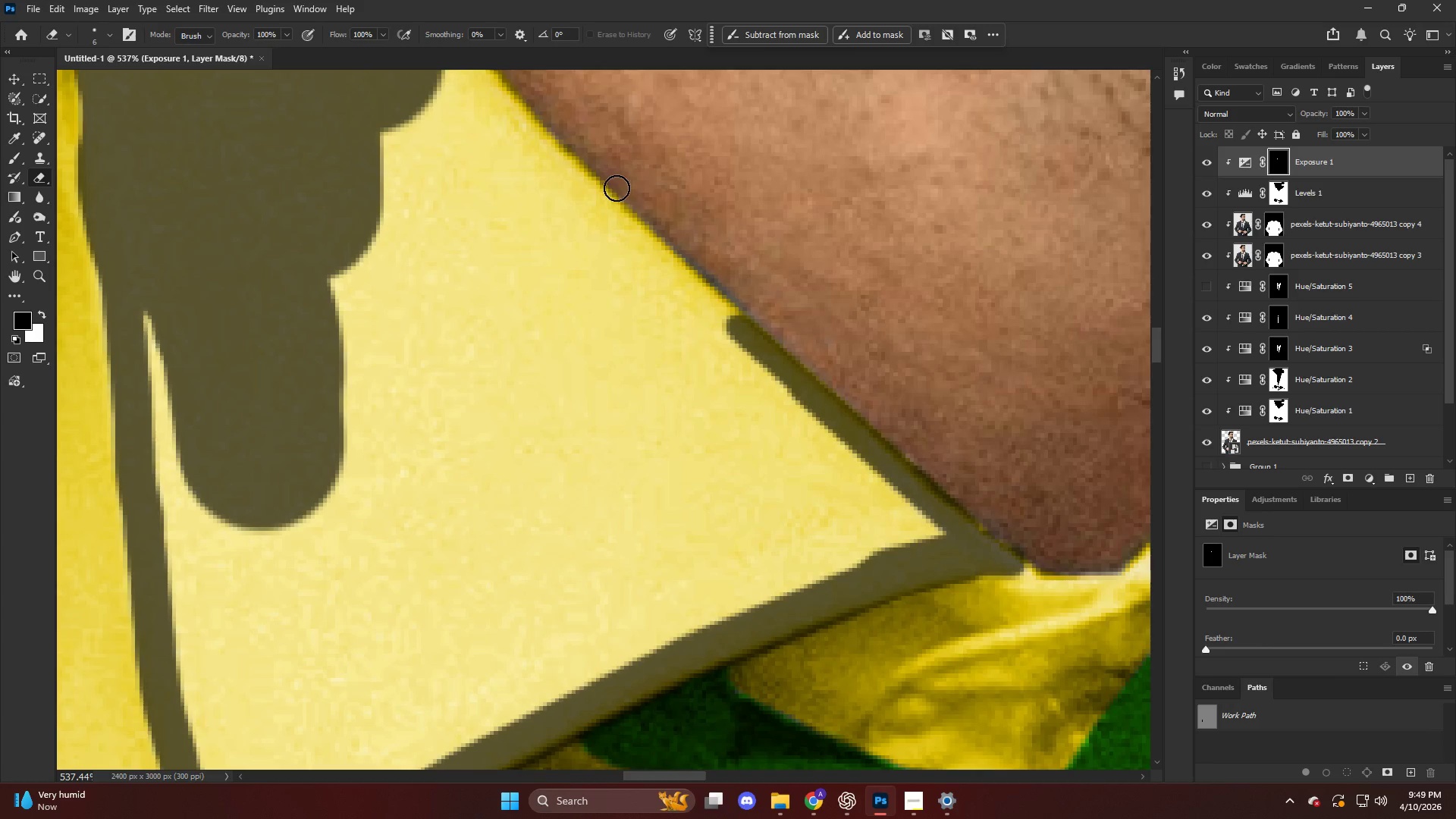 
left_click([587, 187])
 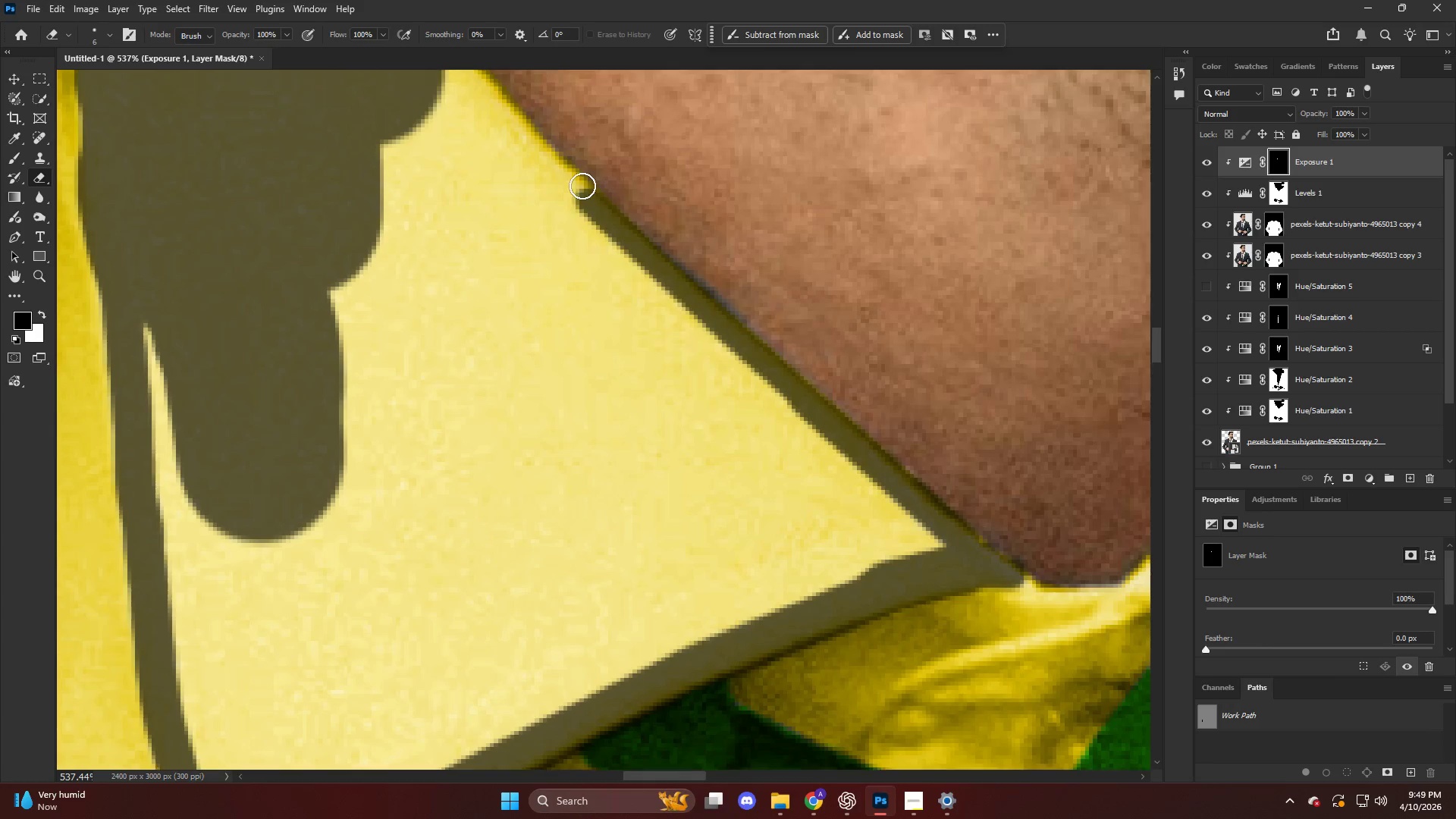 
hold_key(key=ShiftLeft, duration=0.48)
 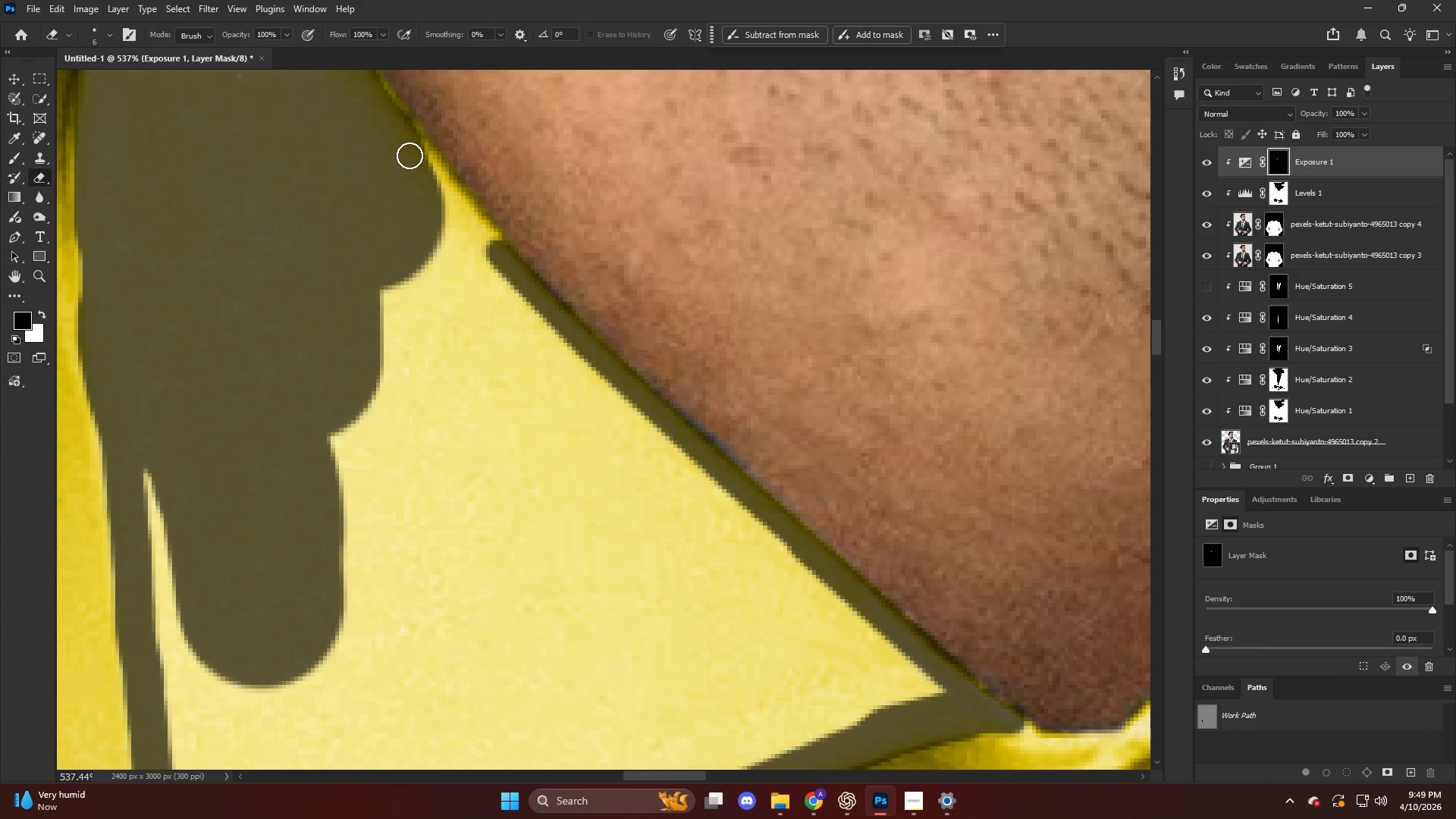 
scroll: coordinate [565, 178], scroll_direction: up, amount: 5.0
 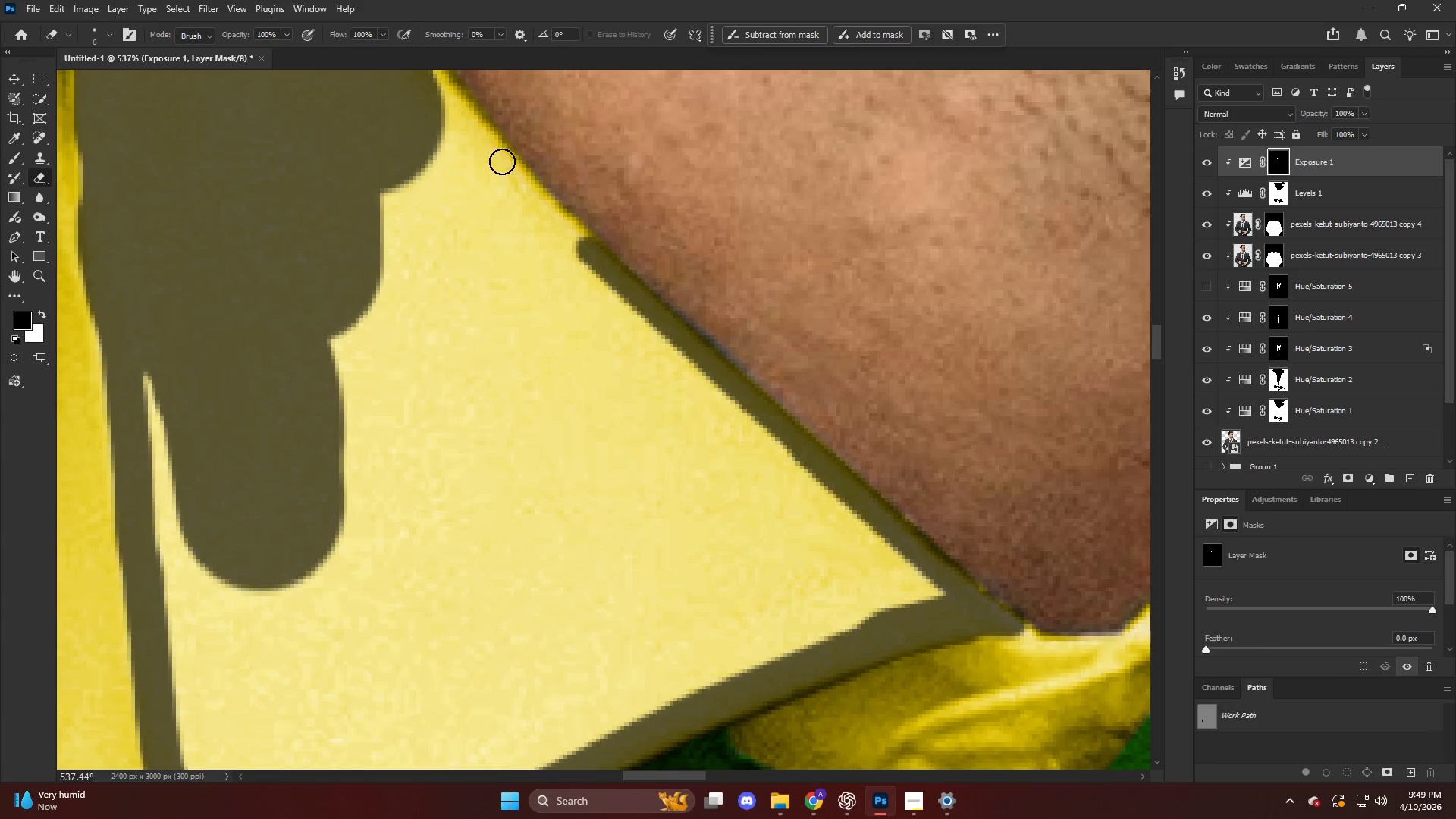 
left_click([497, 153])
 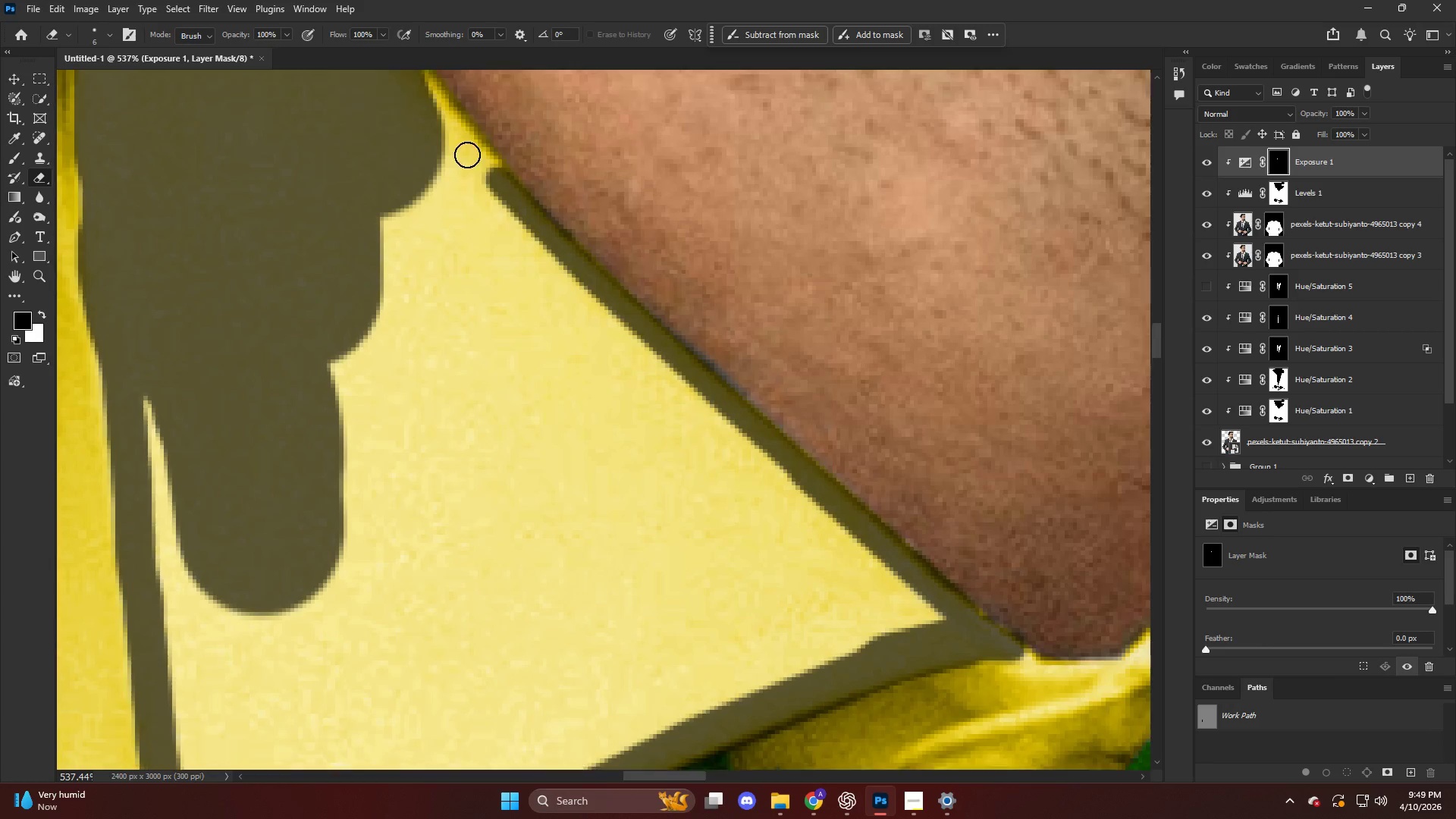 
hold_key(key=ShiftLeft, duration=0.94)
 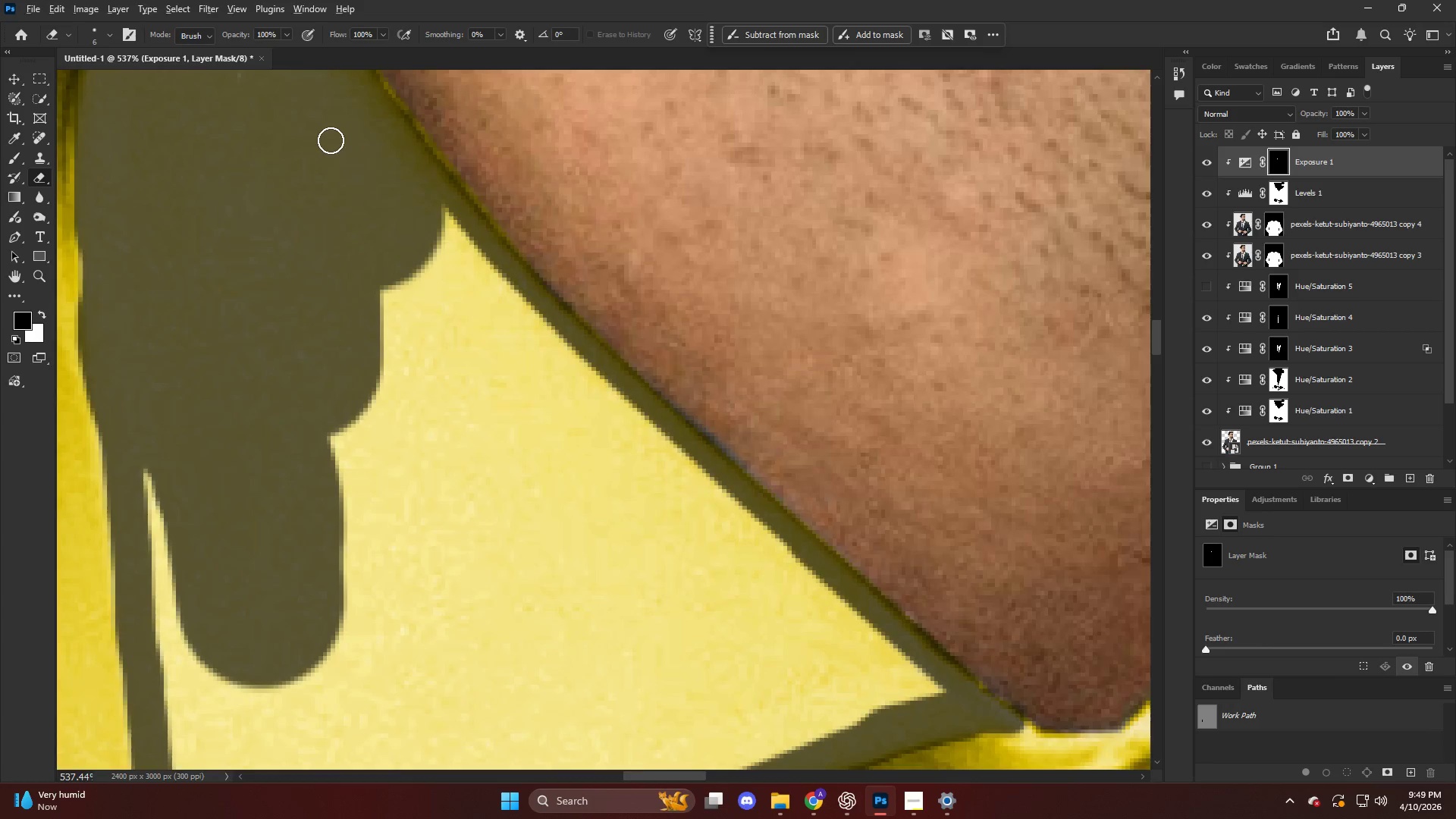 
scroll: coordinate [419, 152], scroll_direction: up, amount: 8.0
 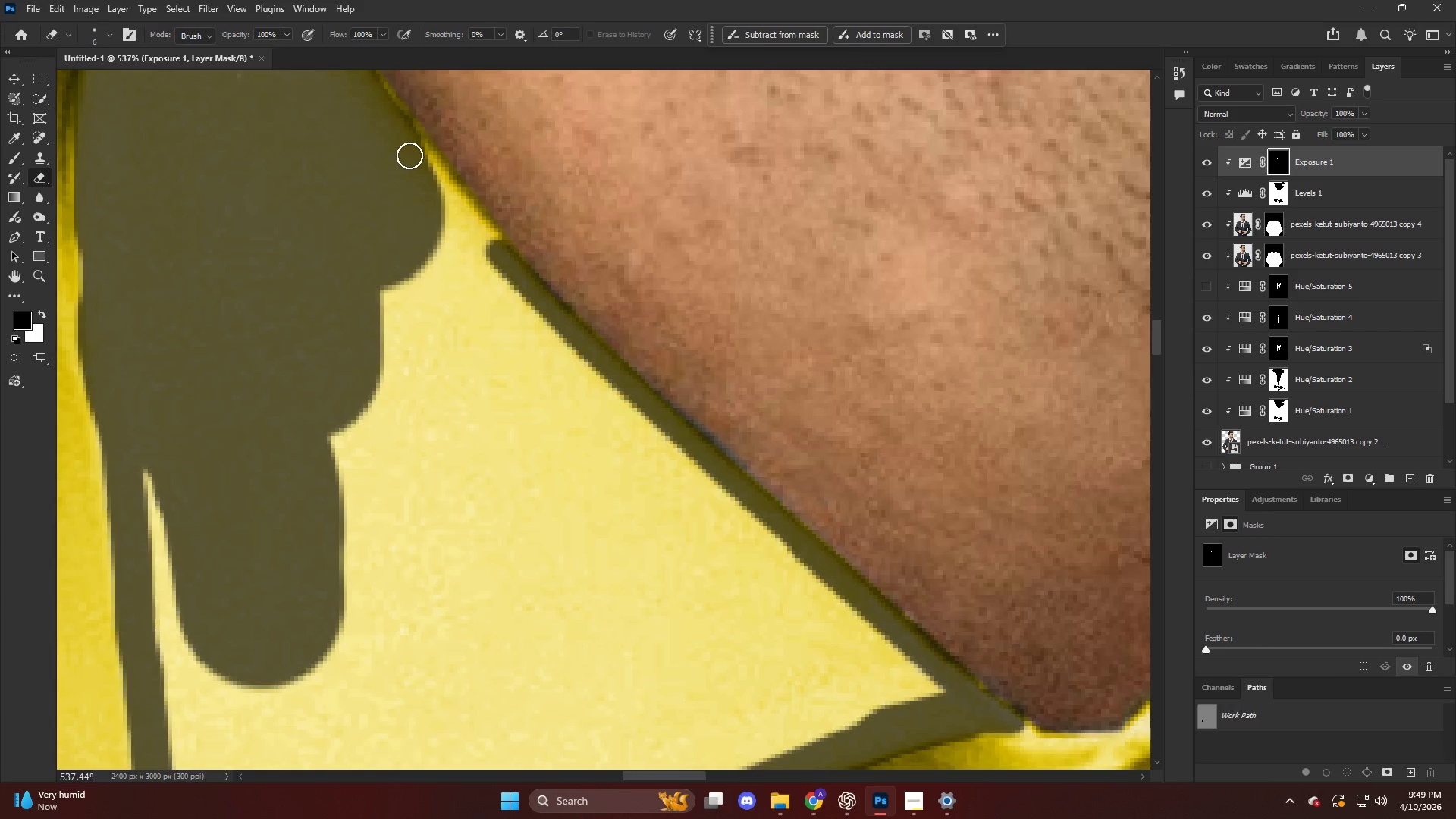 
key(Alt+AltLeft)
 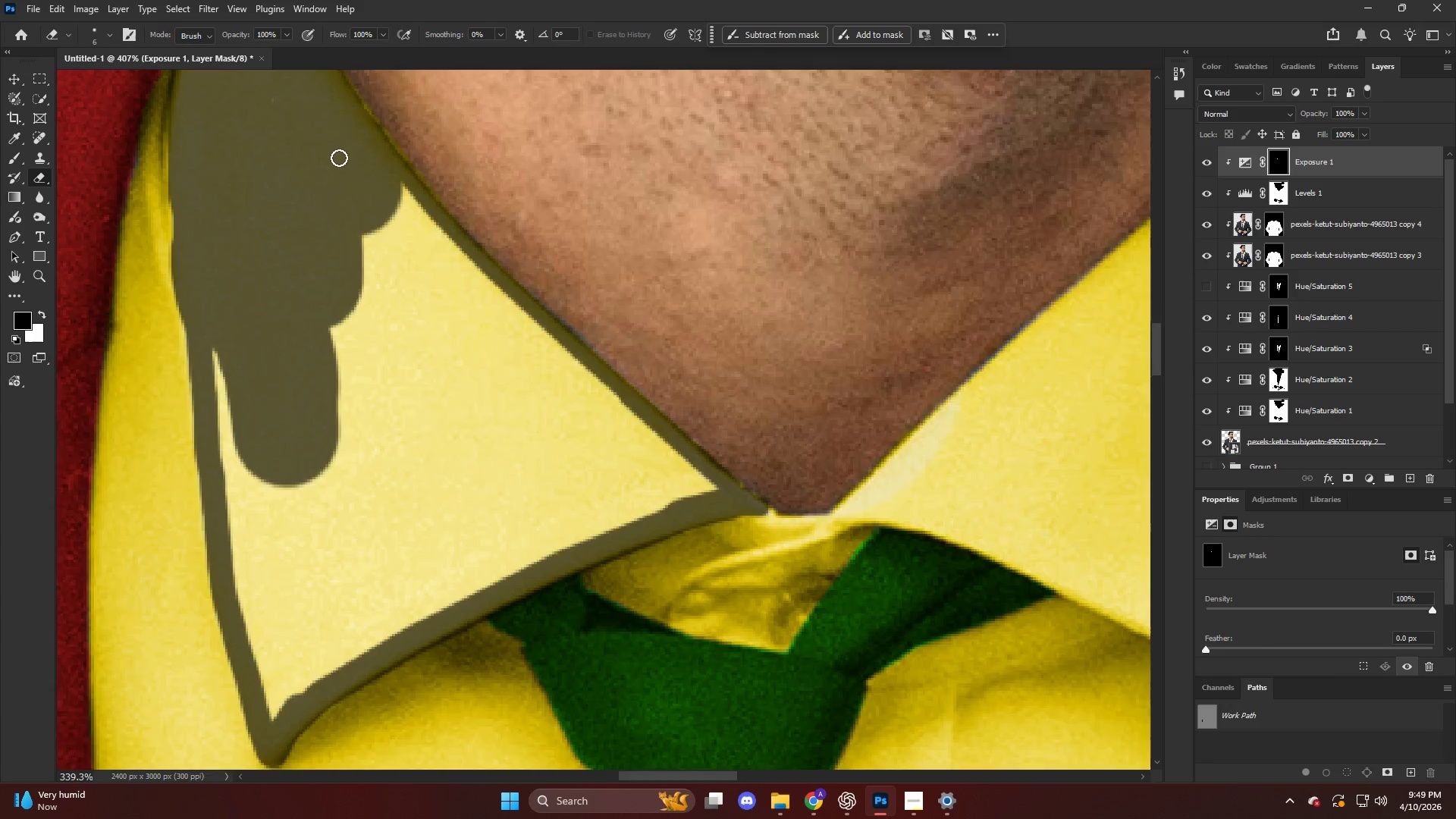 
hold_key(key=AltLeft, duration=0.42)
scroll: coordinate [317, 153], scroll_direction: up, amount: 9.0
 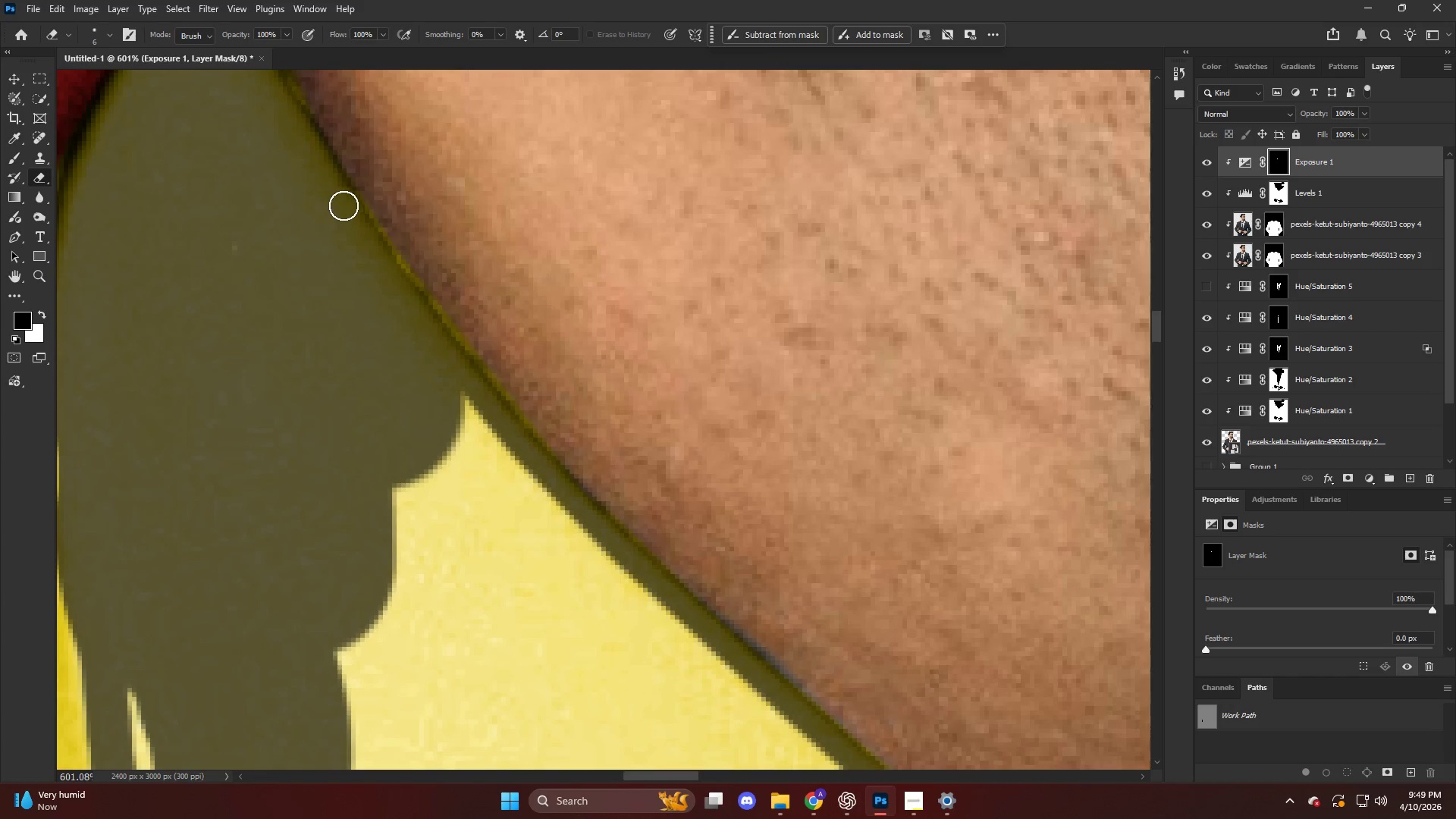 
hold_key(key=ShiftLeft, duration=0.59)
left_click([482, 405])
 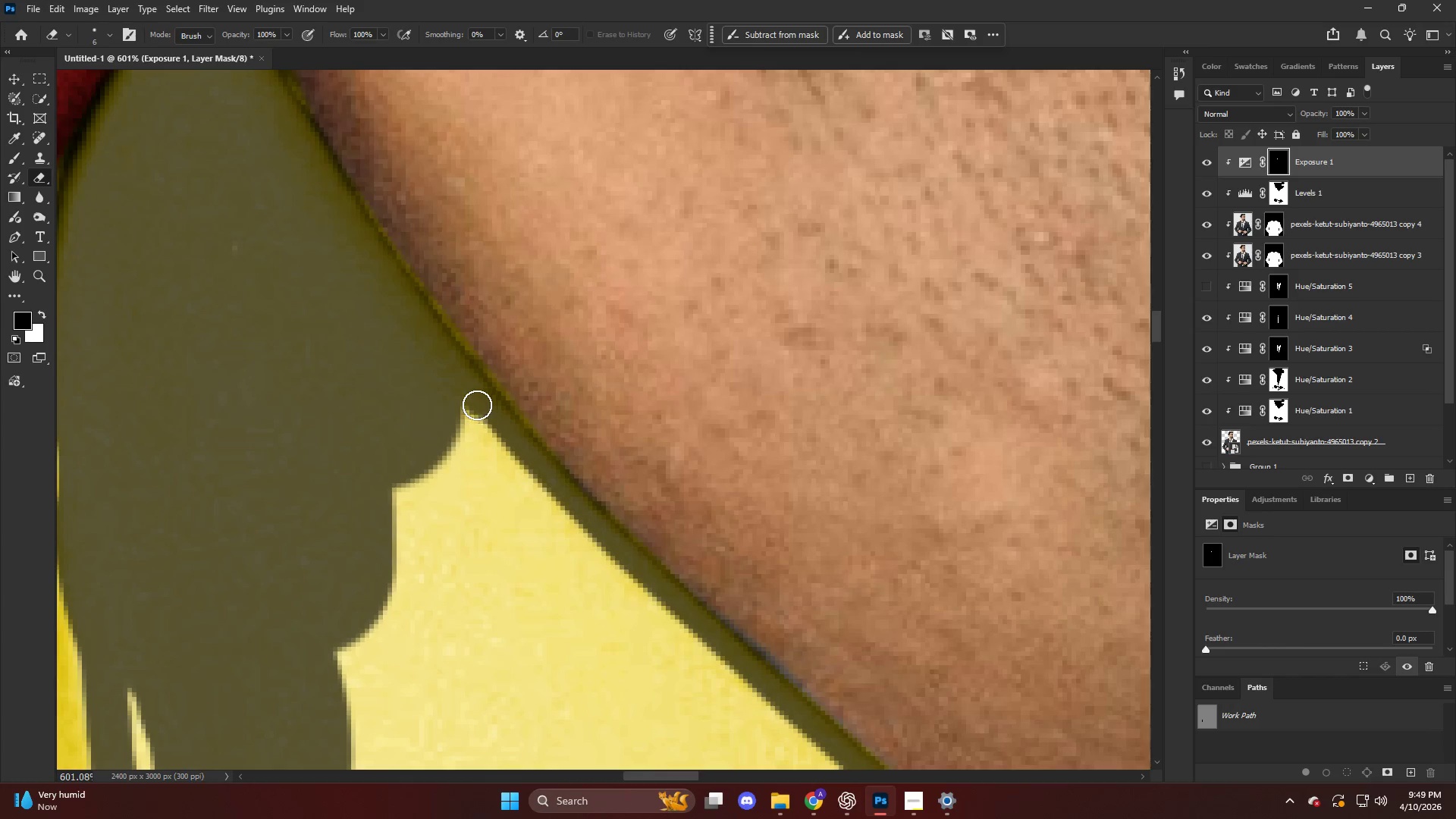 
hold_key(key=AltLeft, duration=0.48)
hold_key(key=AltLeft, duration=0.62)
scroll: coordinate [388, 450], scroll_direction: down, amount: 14.0
 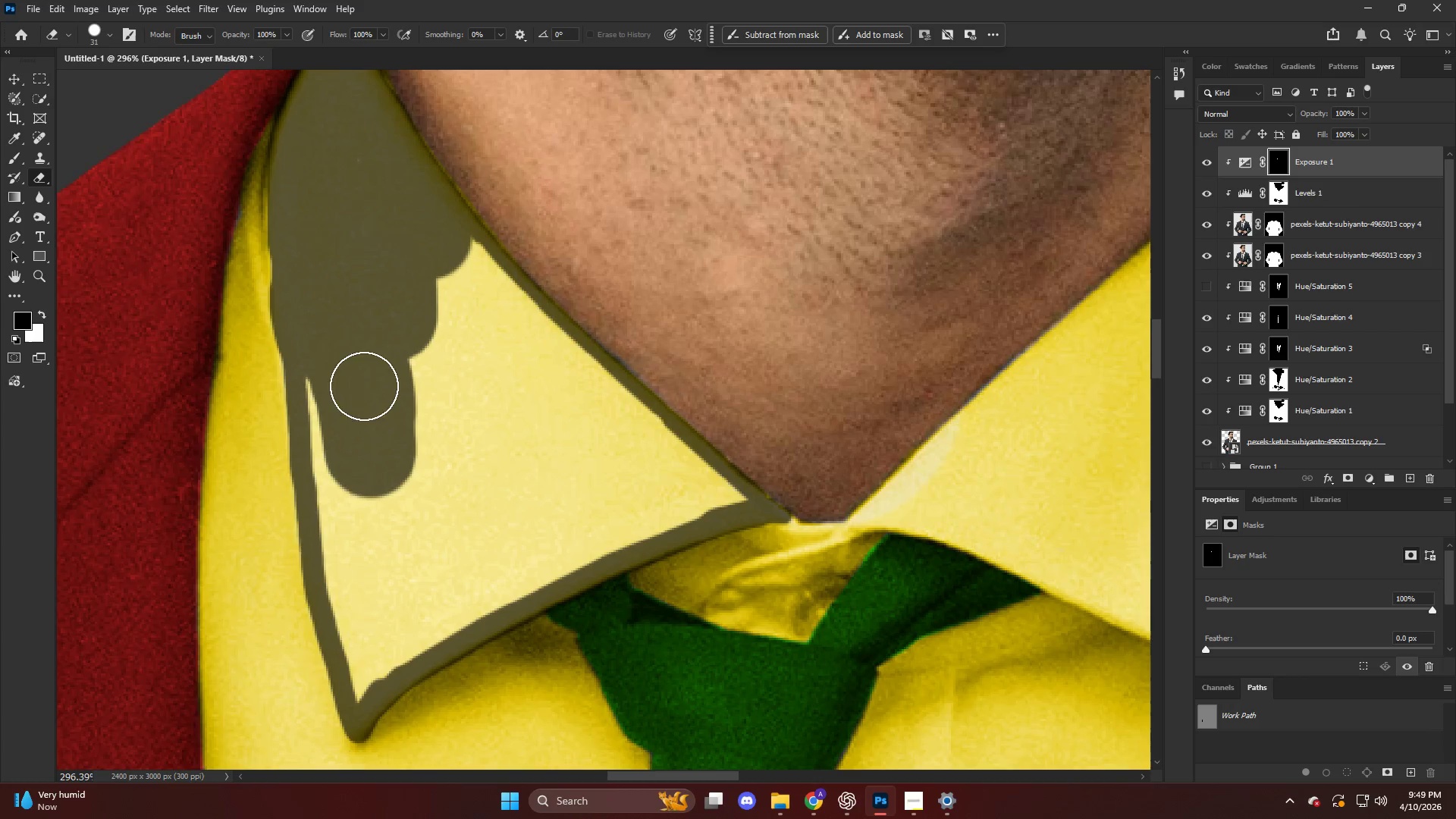 
left_click_drag(start_coordinate=[350, 378], to_coordinate=[462, 262])
 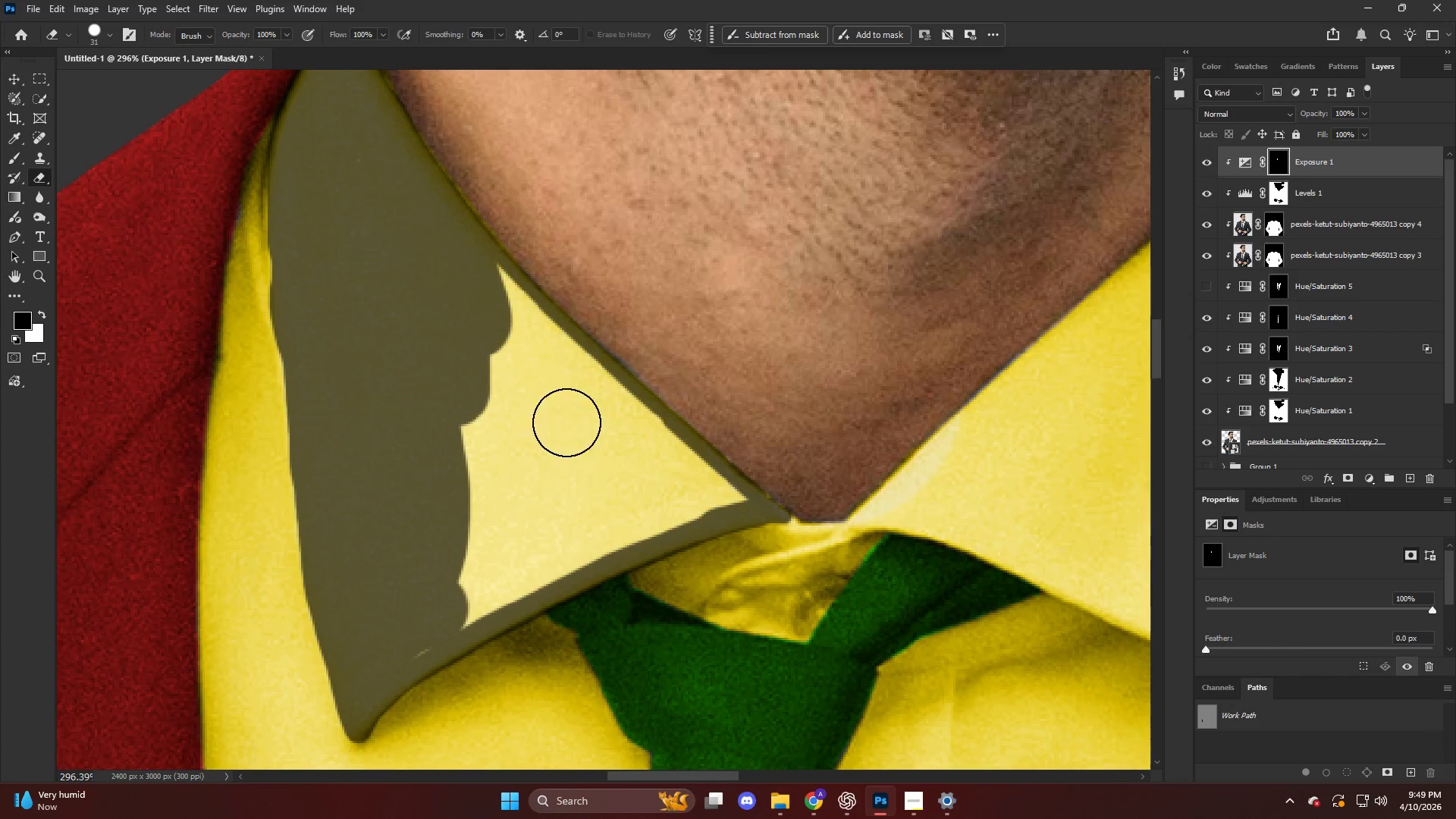 
hold_key(key=AltLeft, duration=0.31)
 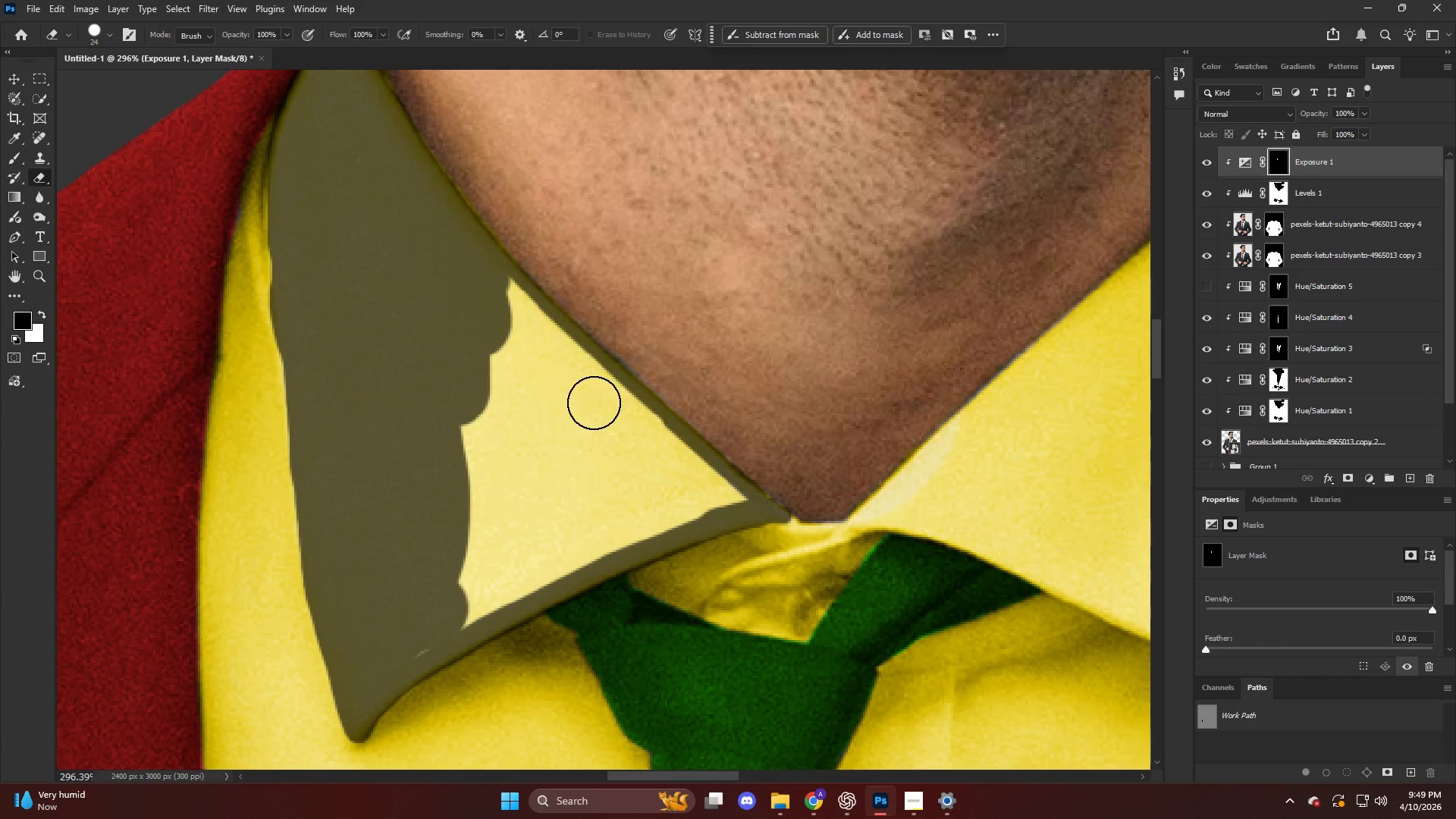 
hold_key(key=ShiftLeft, duration=0.47)
left_click([652, 442])
 